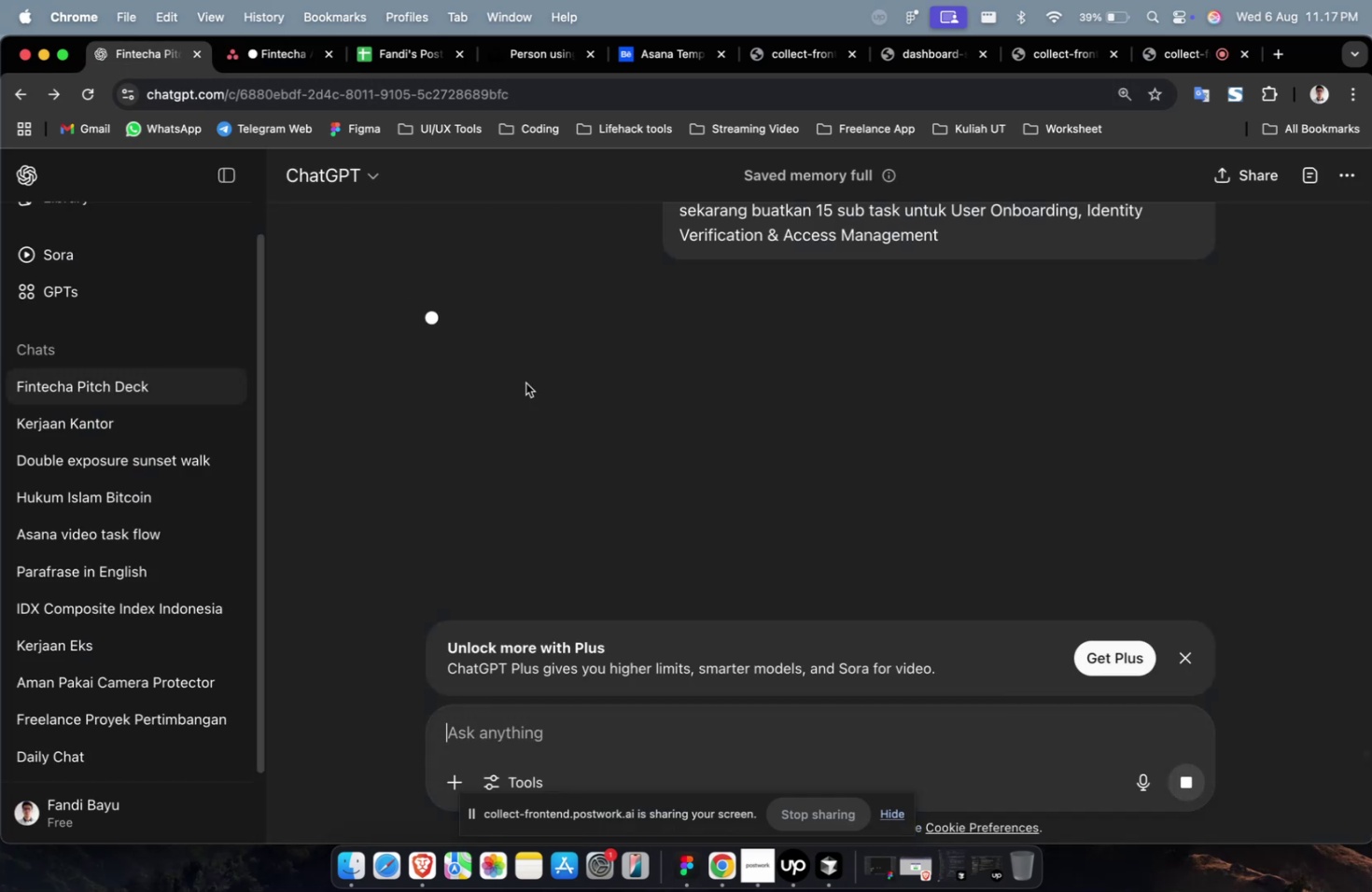 
scroll: coordinate [539, 391], scroll_direction: down, amount: 9.0
 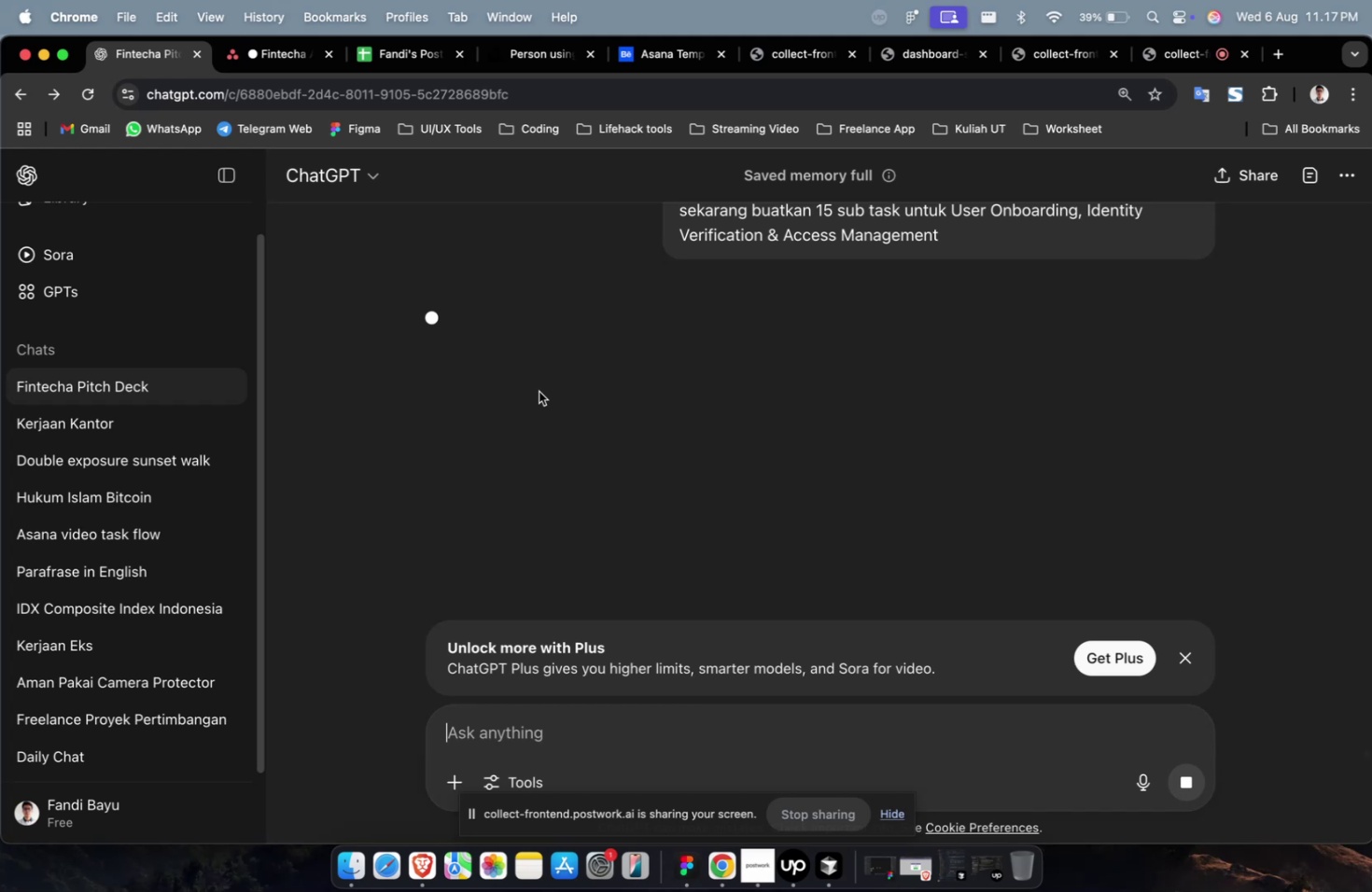 
wait(17.42)
 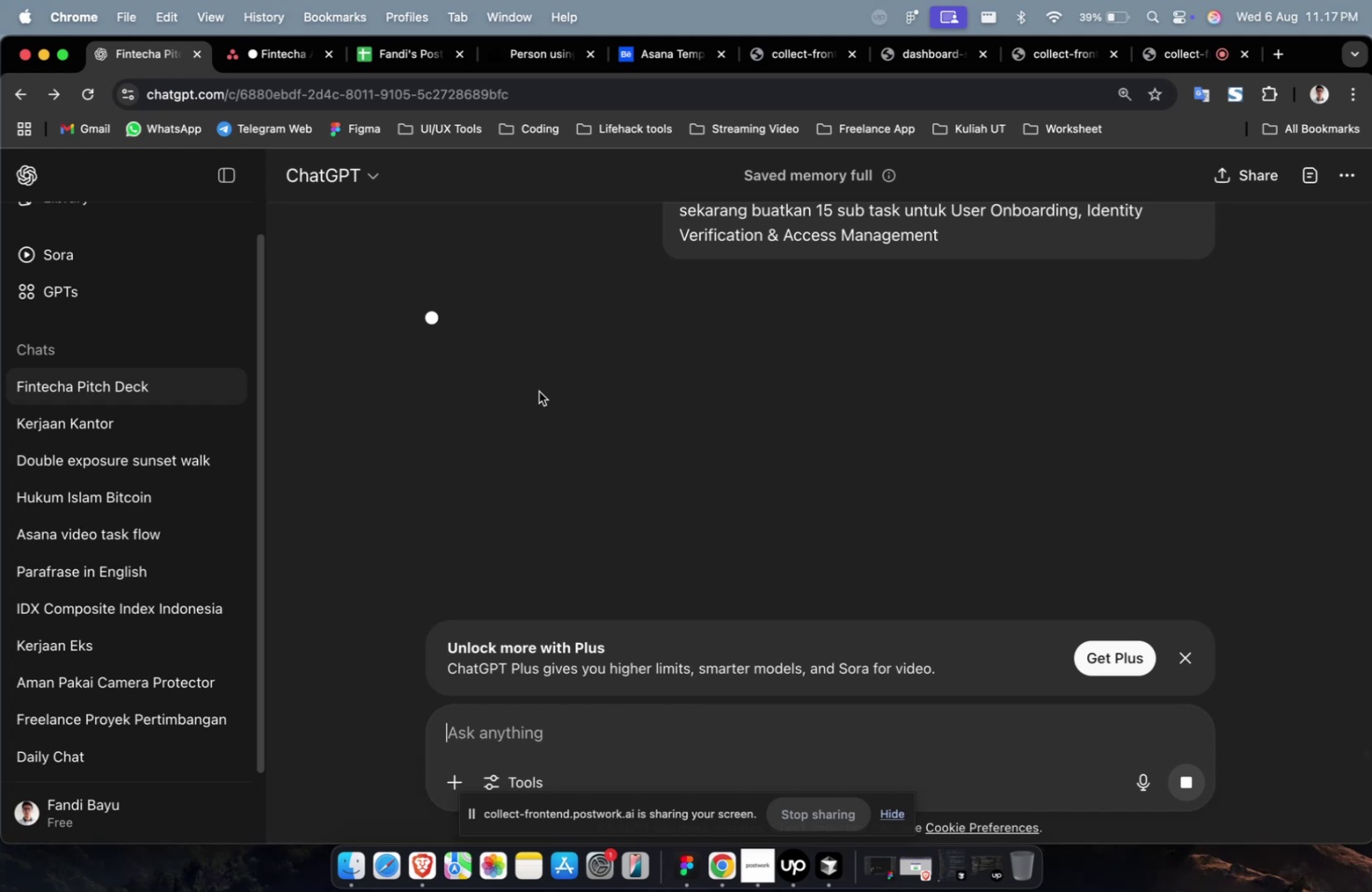 
scroll: coordinate [716, 490], scroll_direction: down, amount: 2.0
 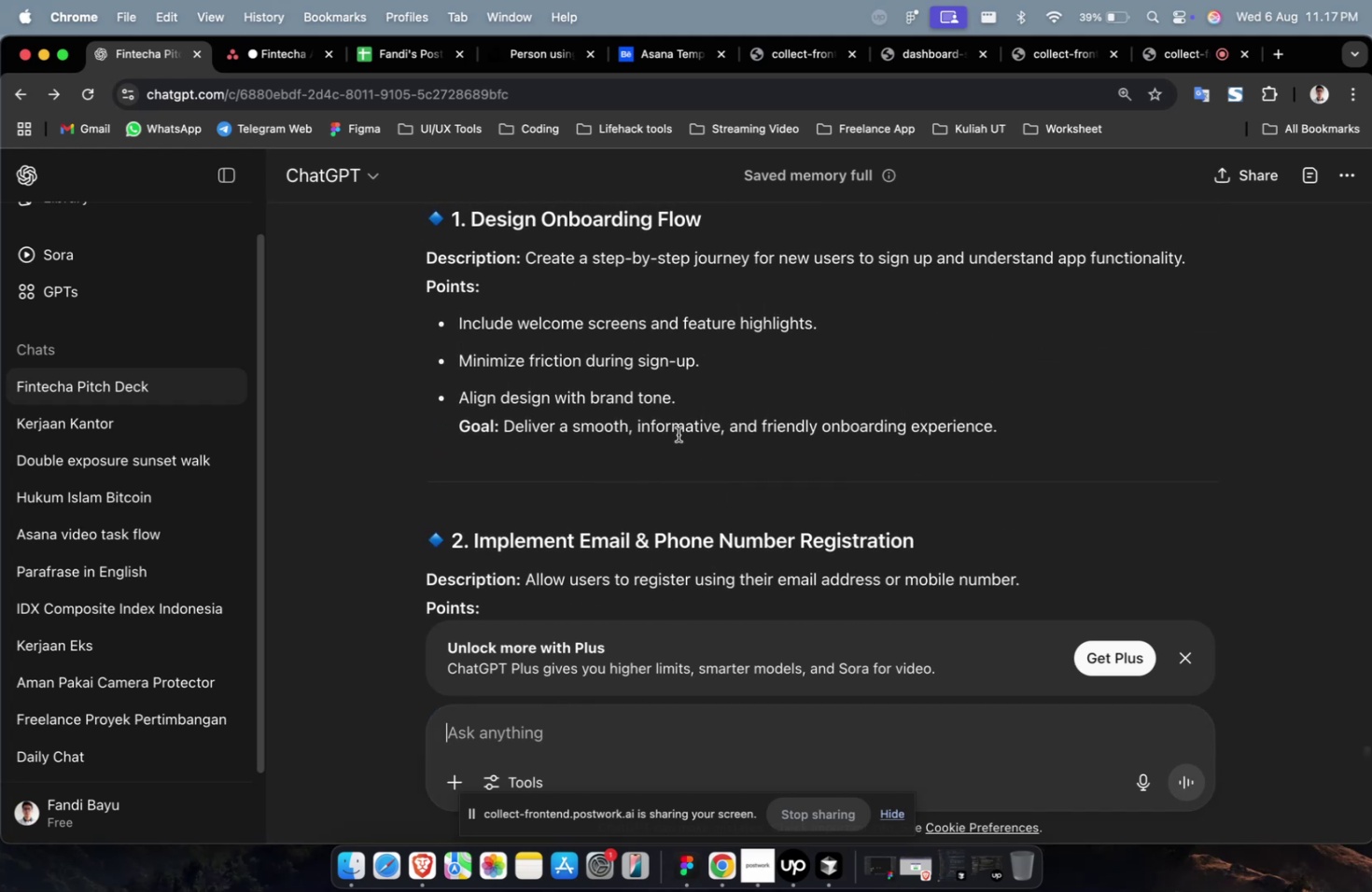 
scroll: coordinate [597, 442], scroll_direction: up, amount: 2.0
 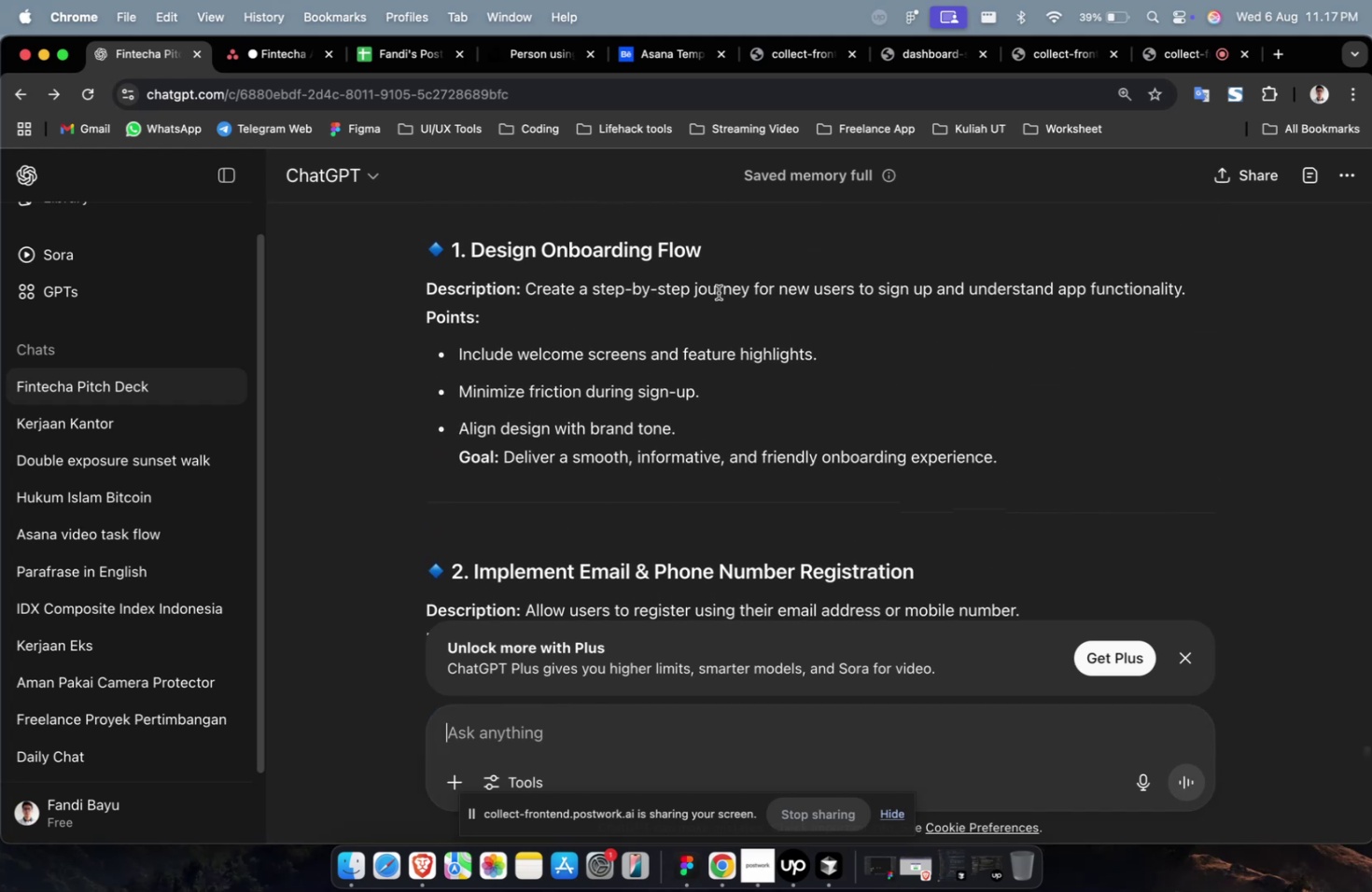 
left_click_drag(start_coordinate=[721, 249], to_coordinate=[469, 258])
 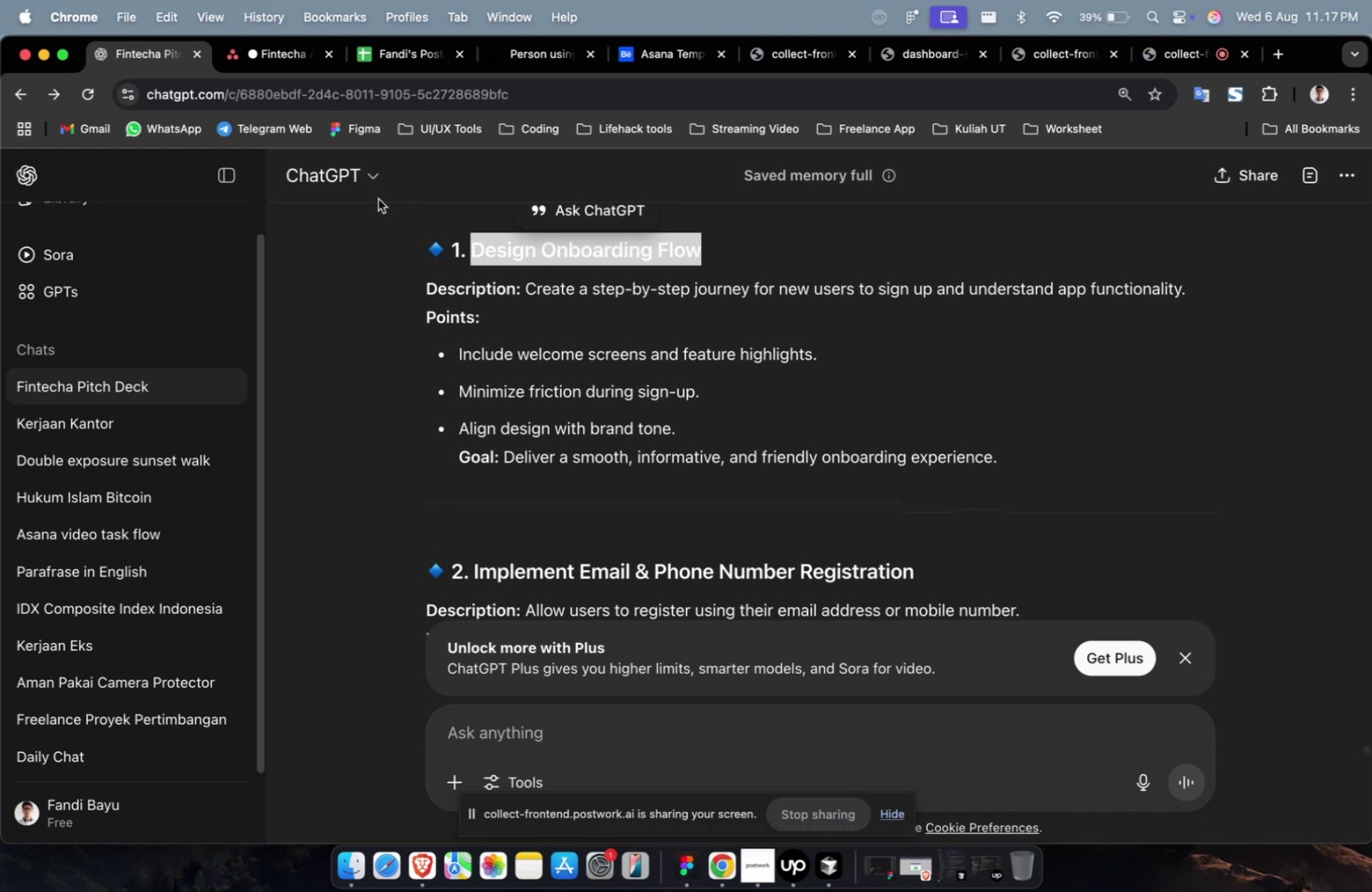 
key(Meta+C)
 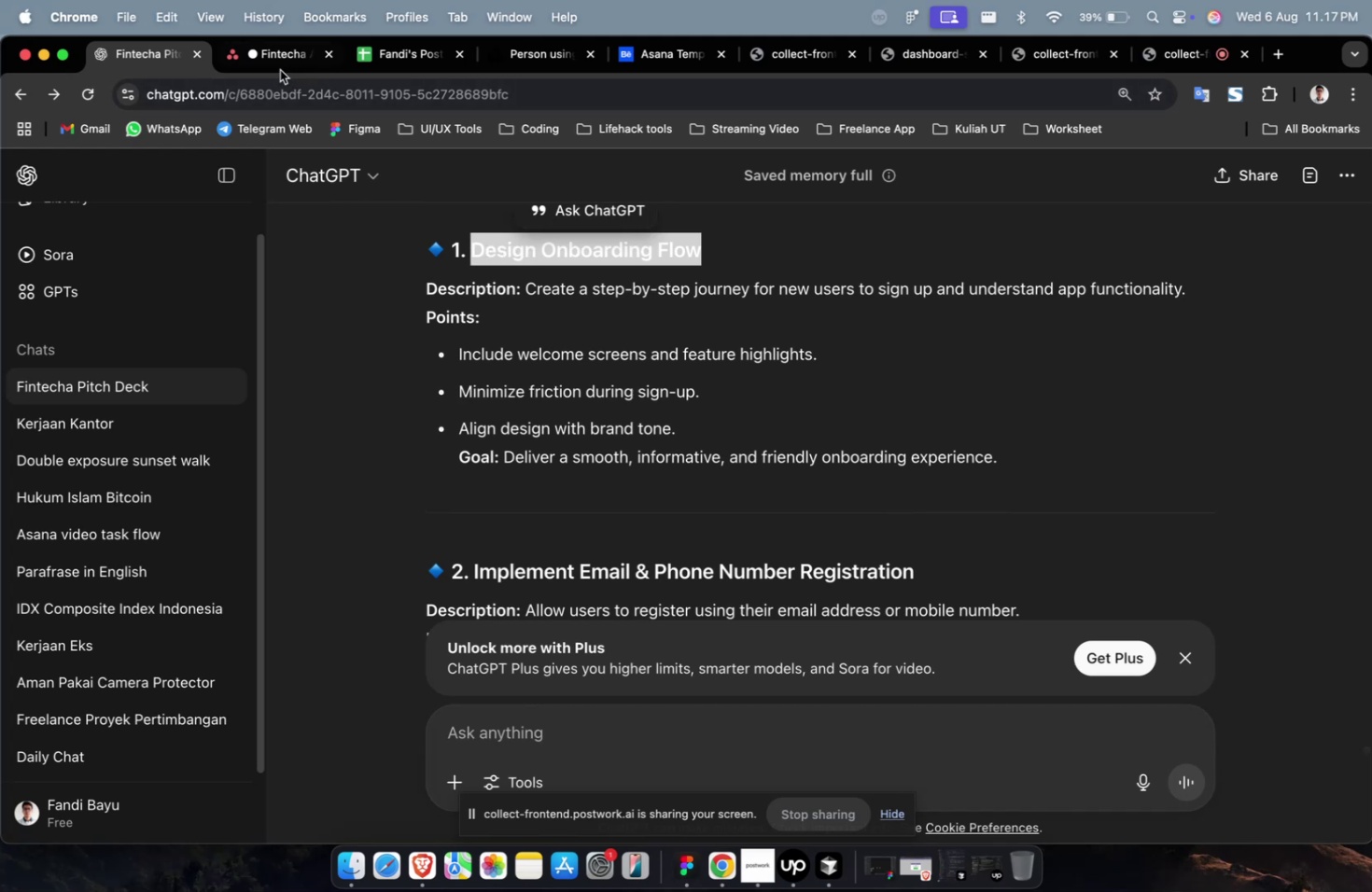 
left_click([278, 67])
 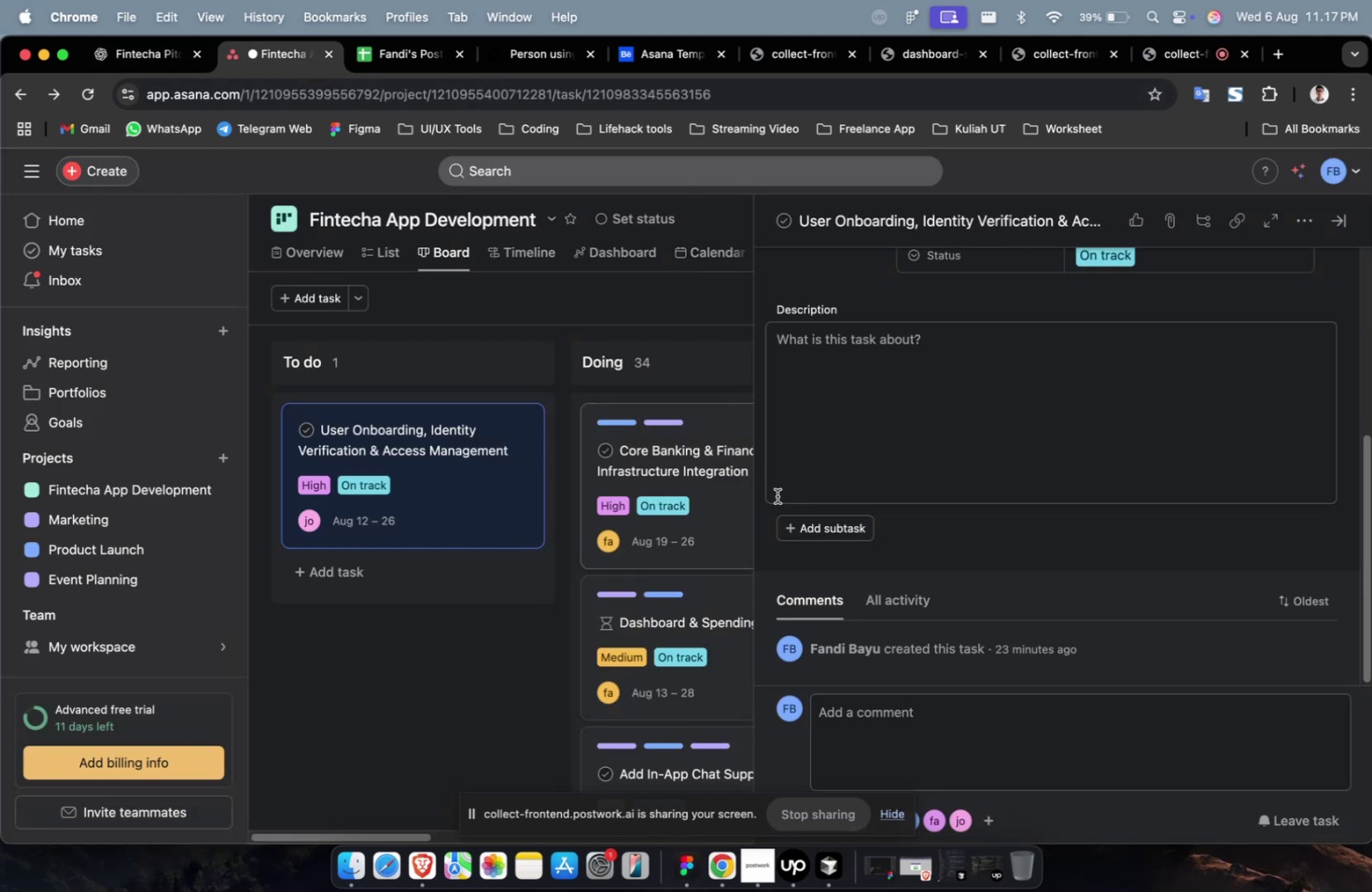 
left_click([875, 395])
 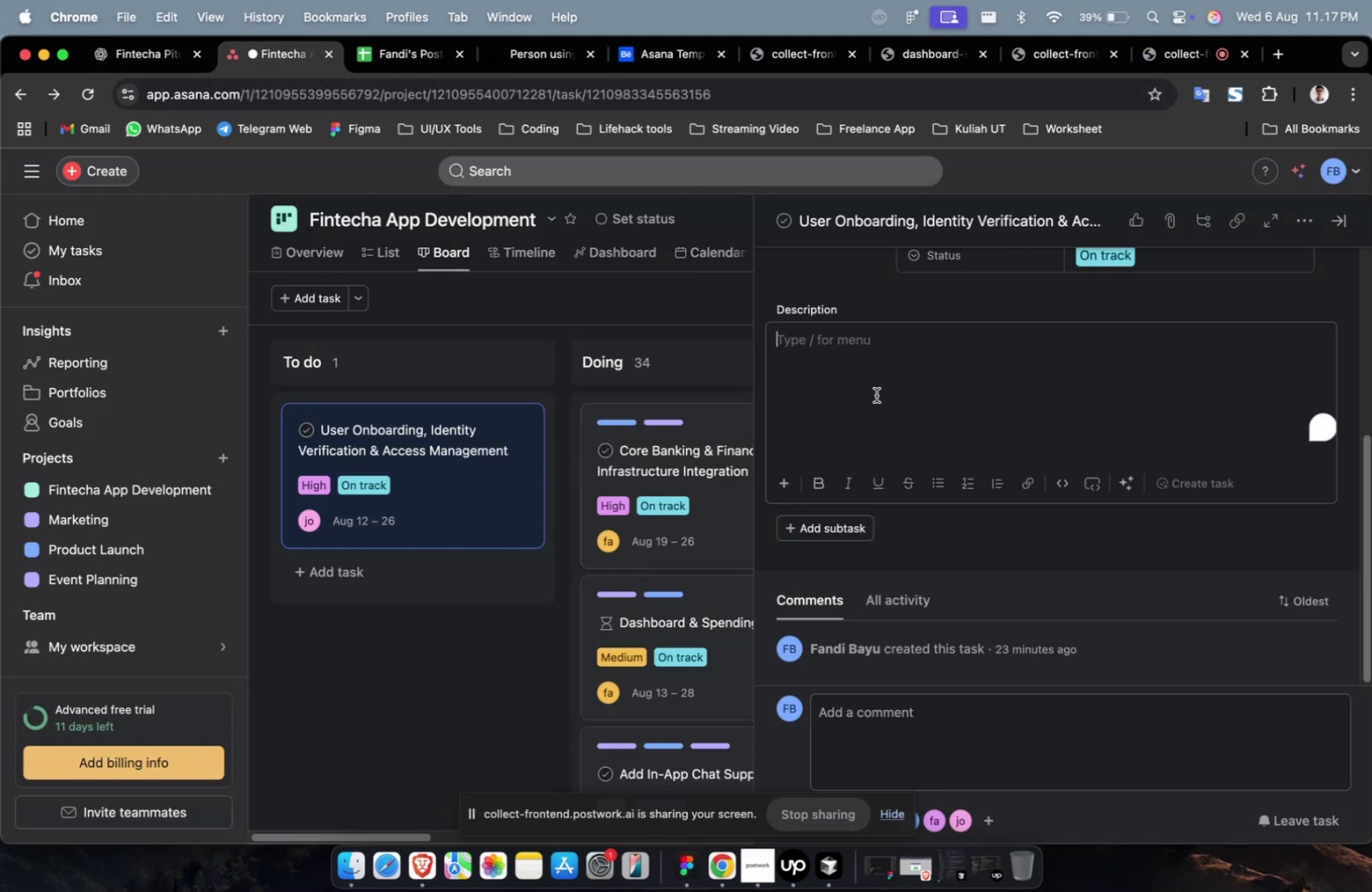 
hold_key(key=CommandLeft, duration=0.5)
 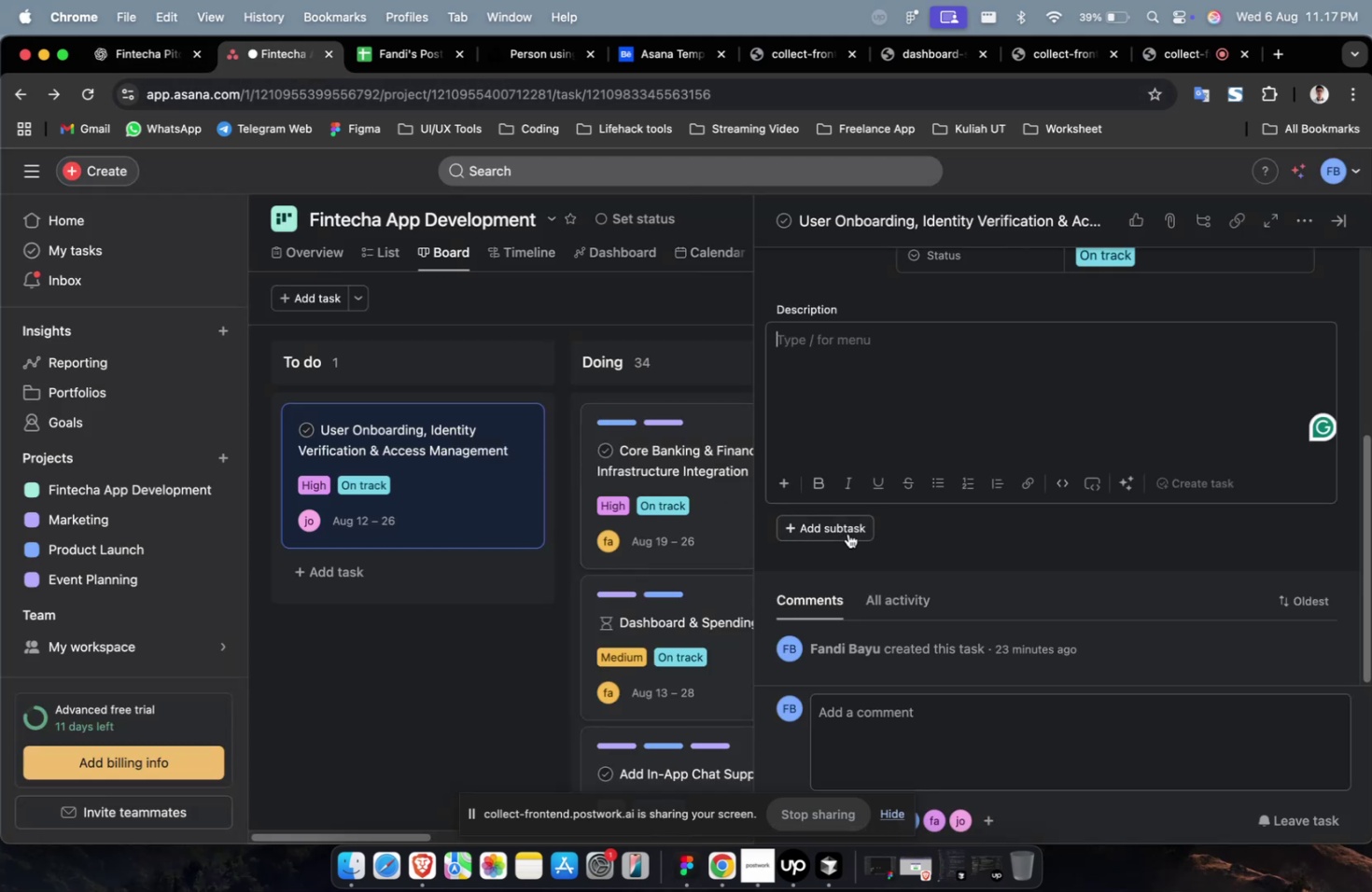 
left_click([847, 532])
 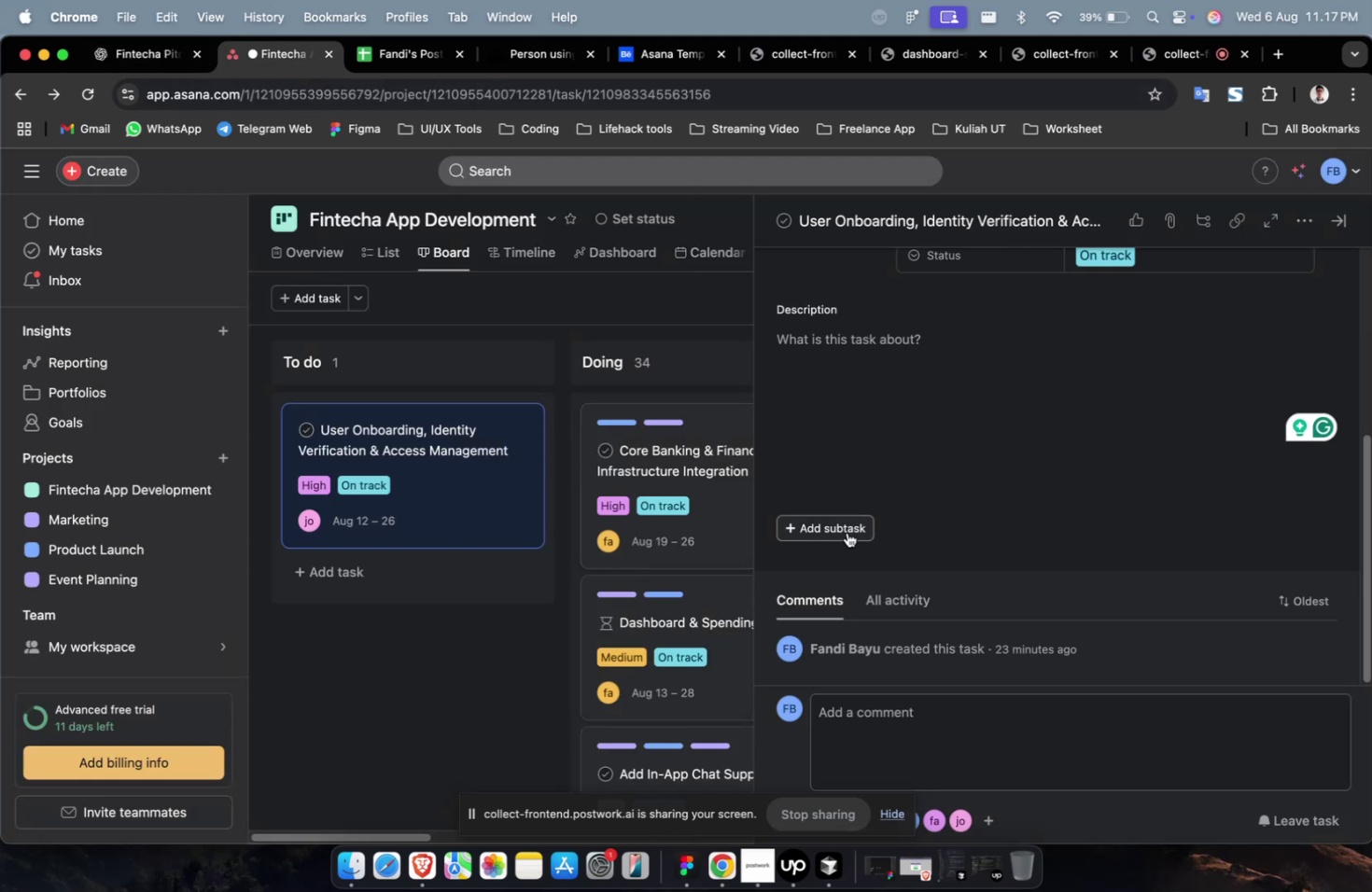 
key(Meta+V)
 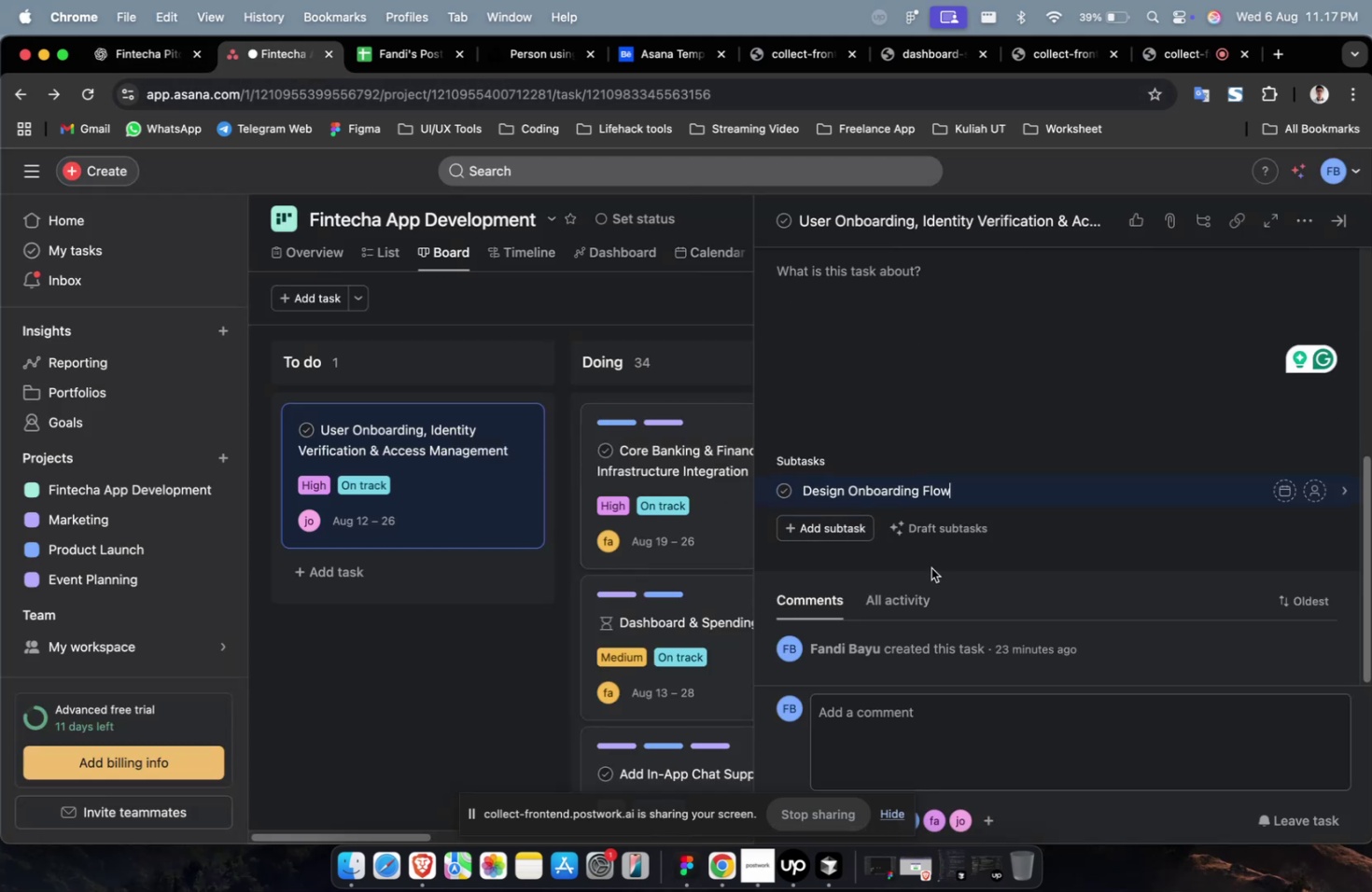 
scroll: coordinate [887, 450], scroll_direction: up, amount: 18.0
 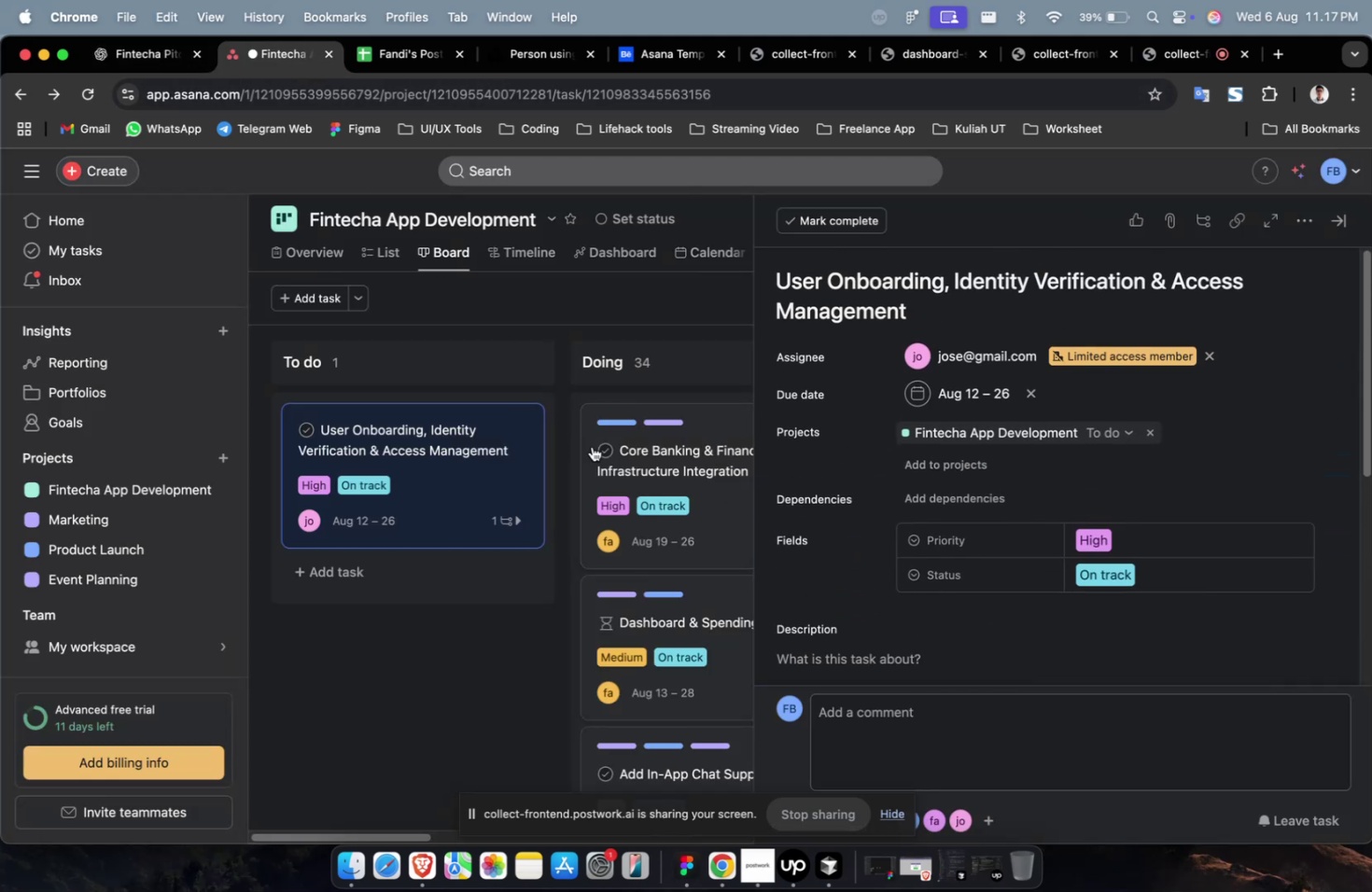 
left_click([624, 451])
 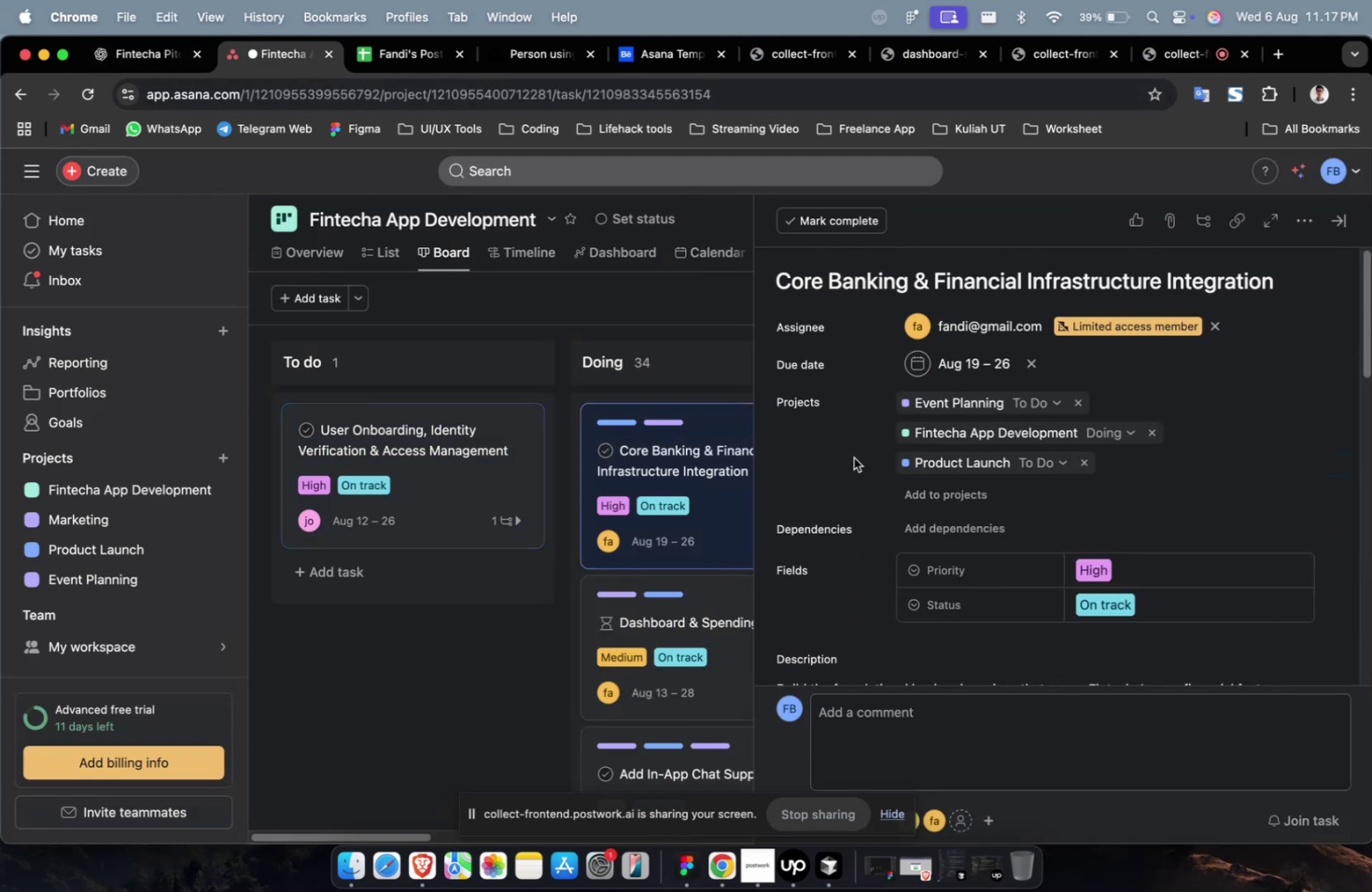 
scroll: coordinate [880, 460], scroll_direction: down, amount: 19.0
 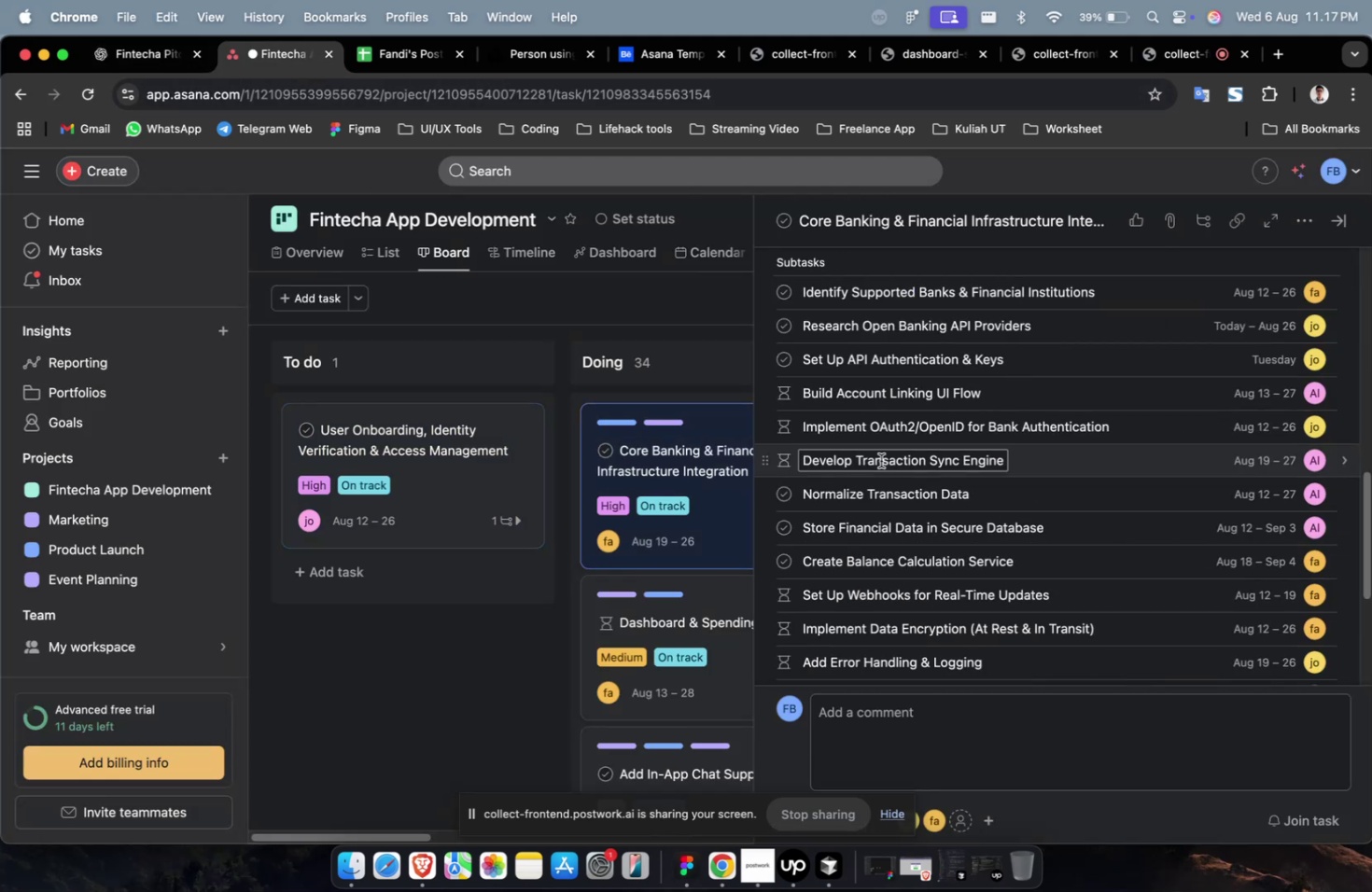 
scroll: coordinate [880, 460], scroll_direction: up, amount: 13.0
 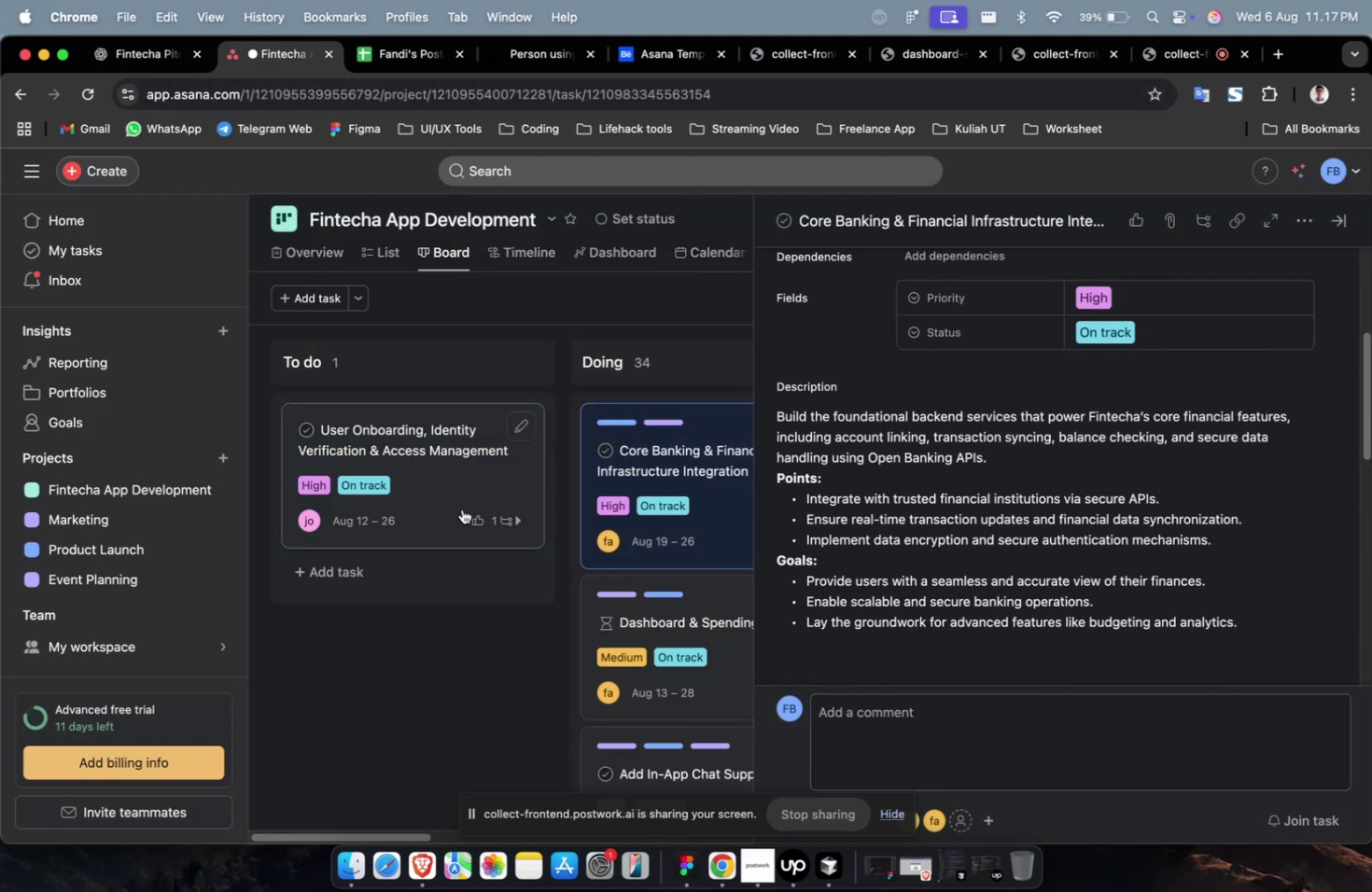 
left_click([466, 484])
 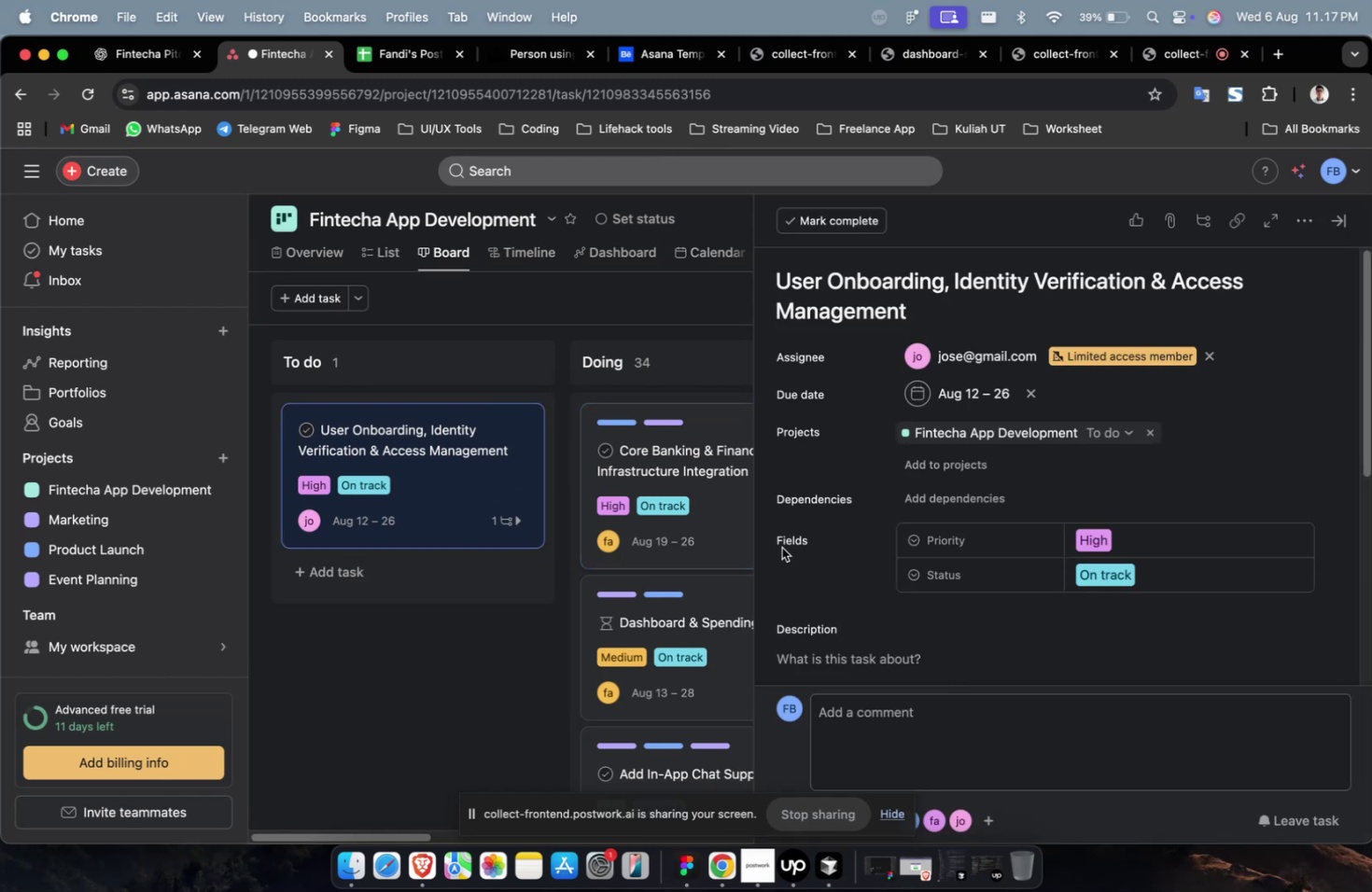 
scroll: coordinate [805, 549], scroll_direction: down, amount: 19.0
 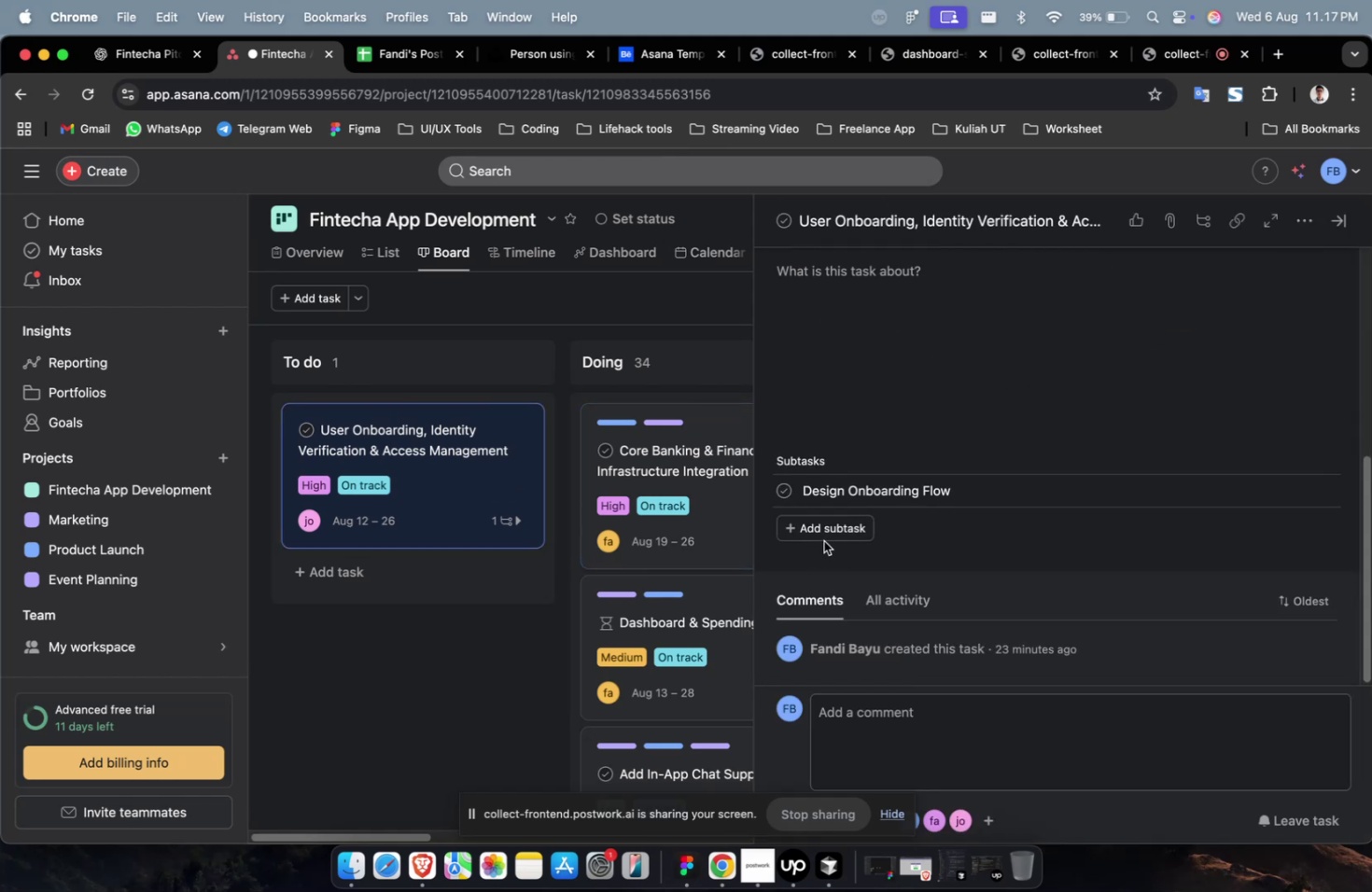 
double_click([831, 532])
 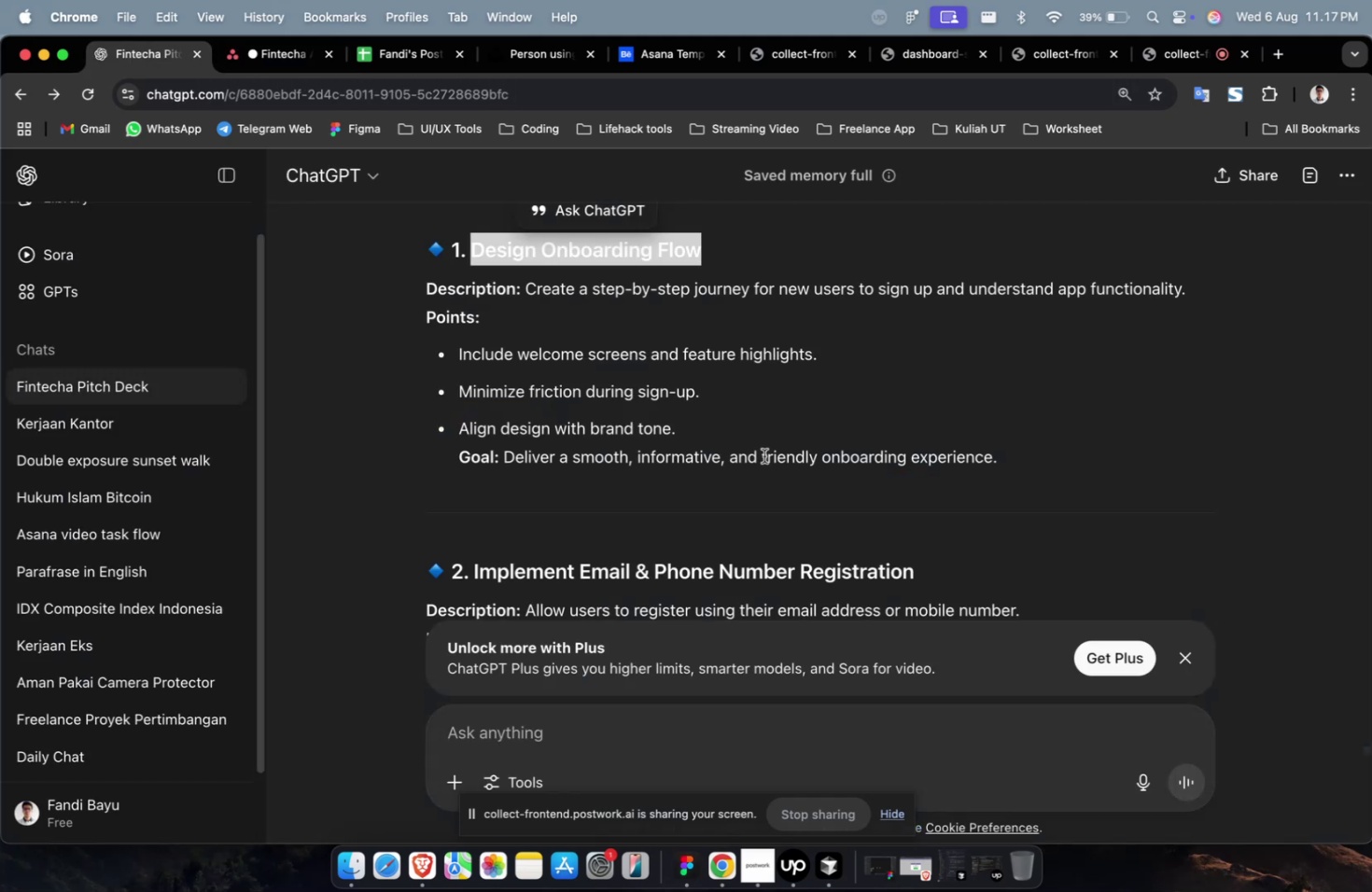 
left_click_drag(start_coordinate=[916, 559], to_coordinate=[470, 568])
 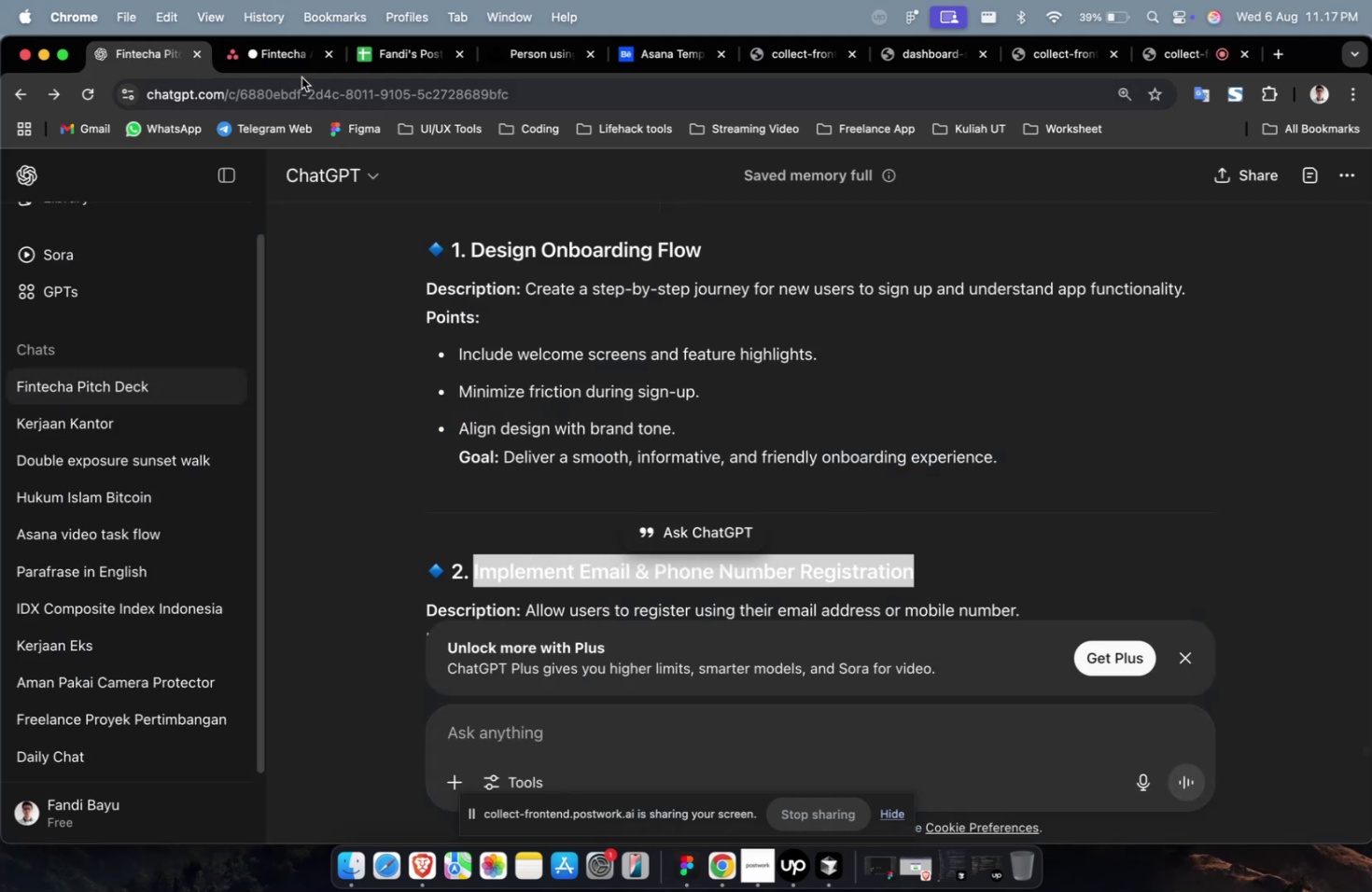 
key(Meta+C)
 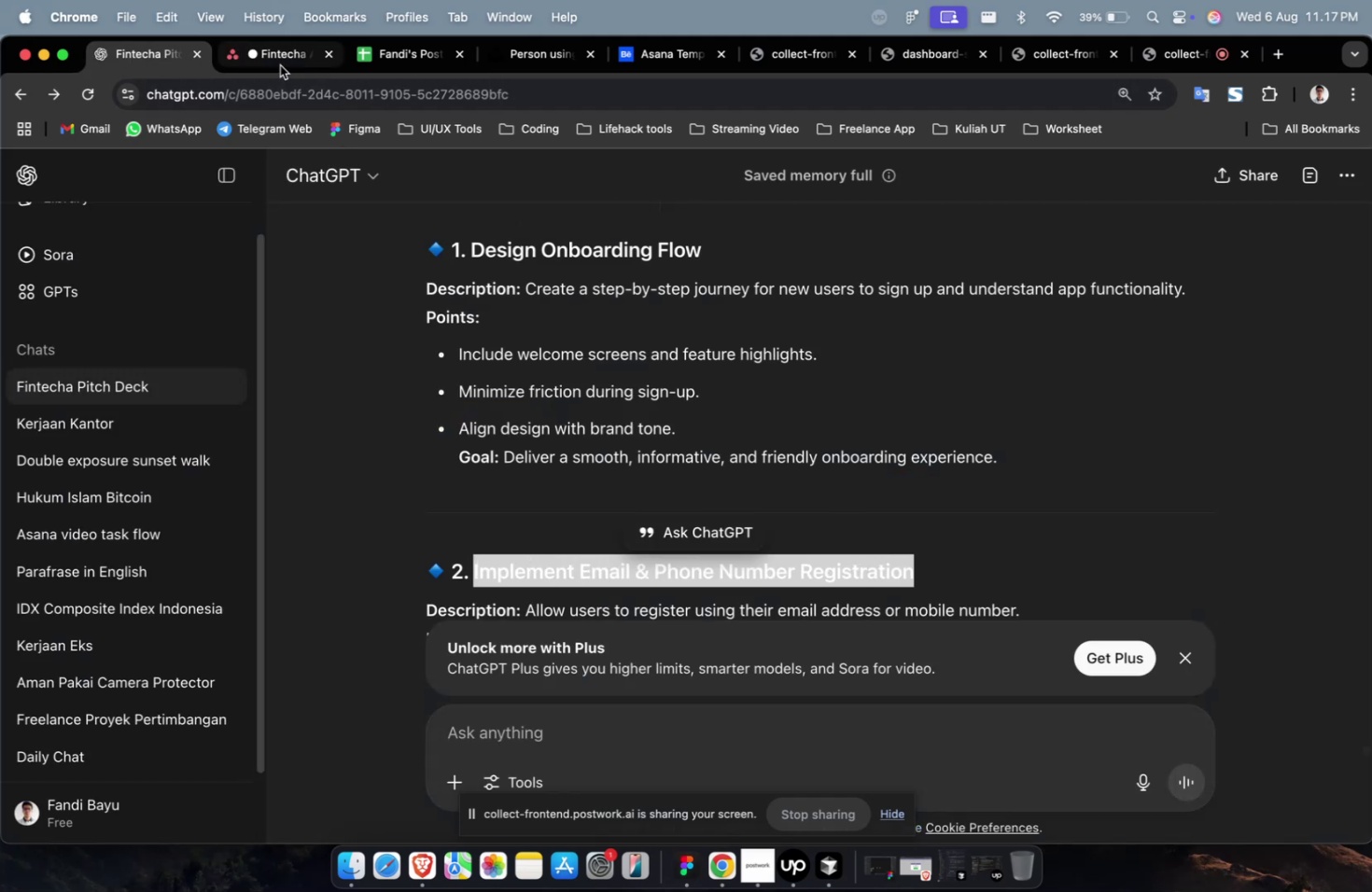 
left_click([280, 64])
 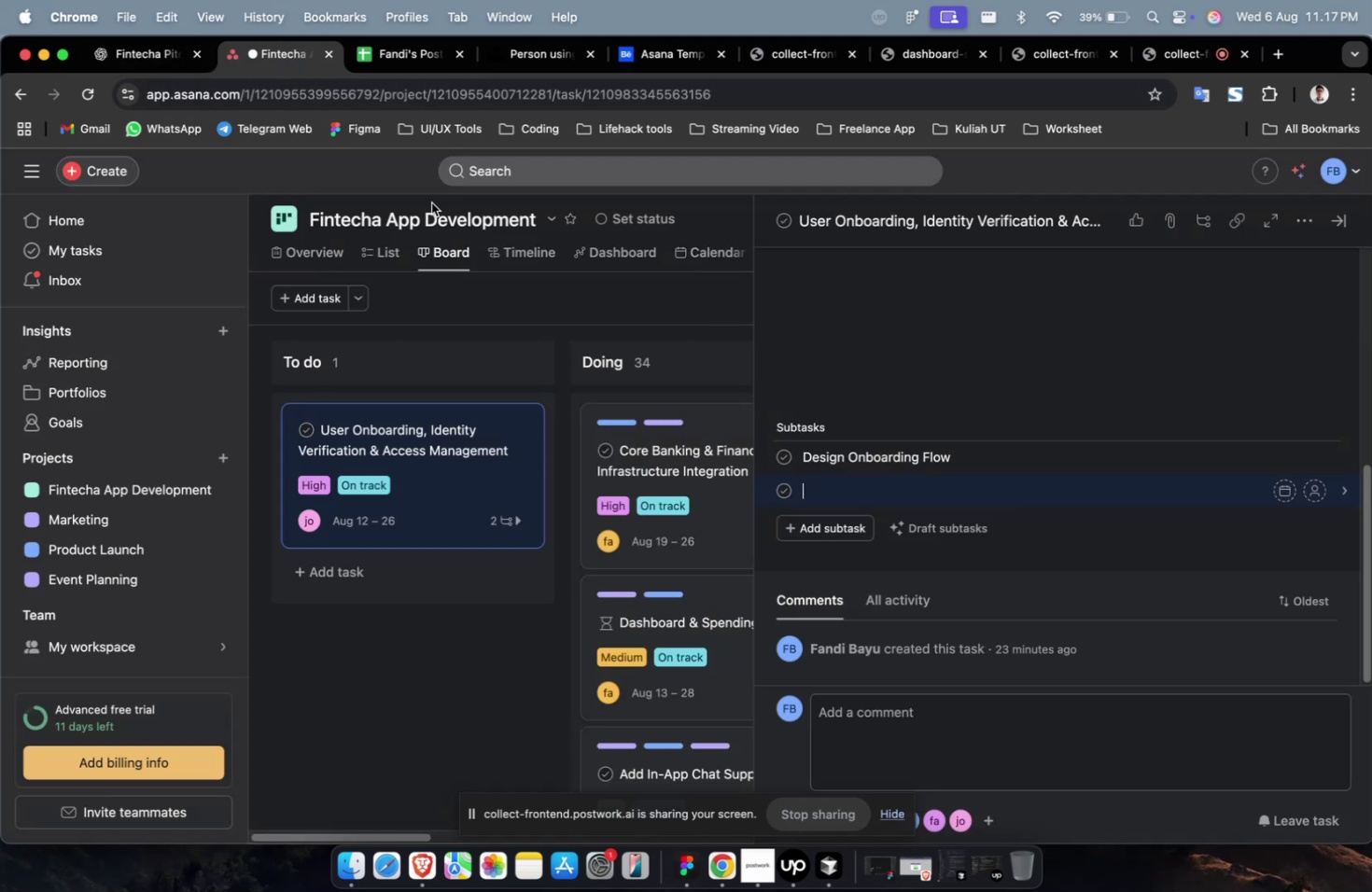 
key(Meta+V)
 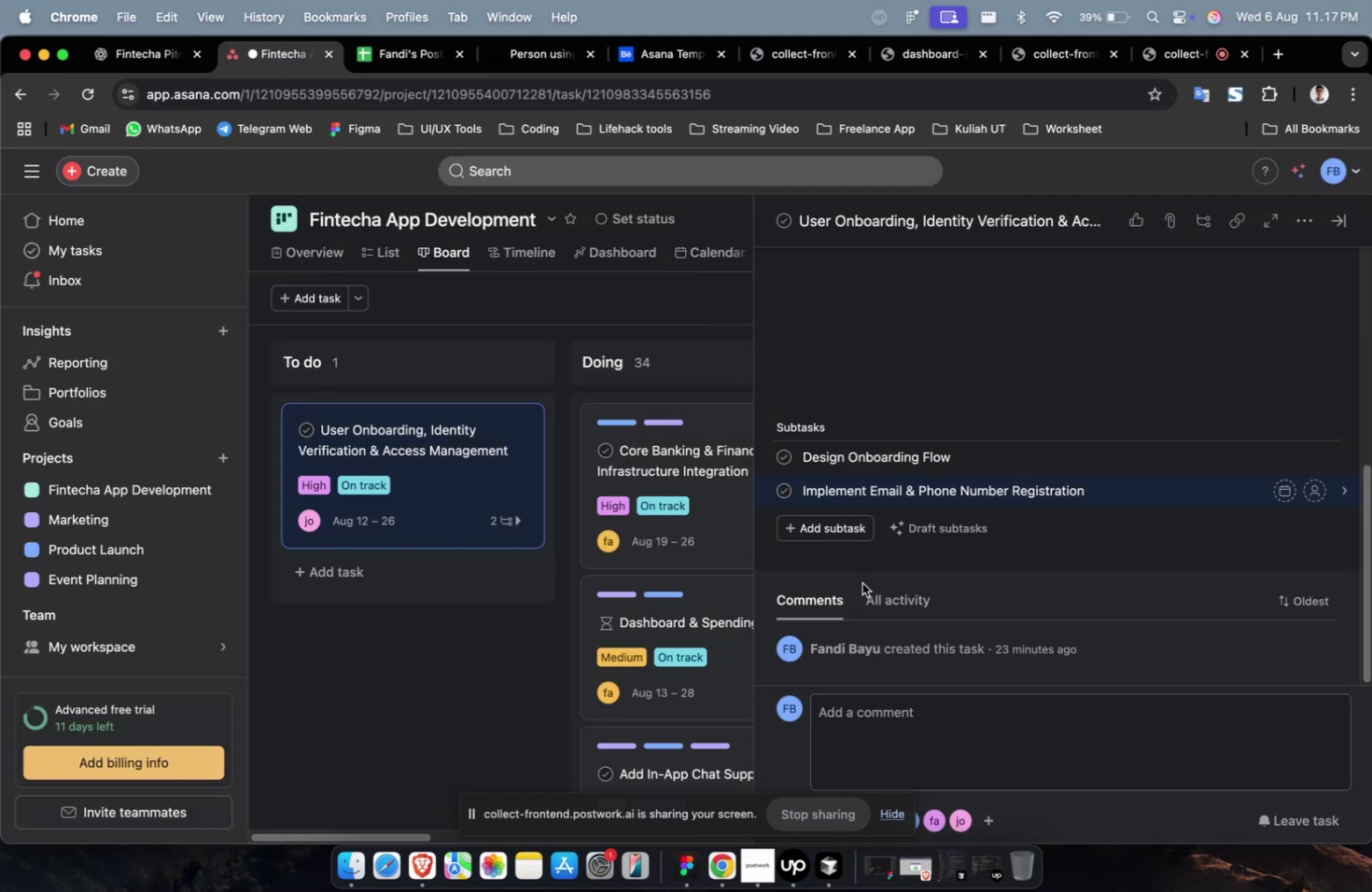 
left_click([831, 529])
 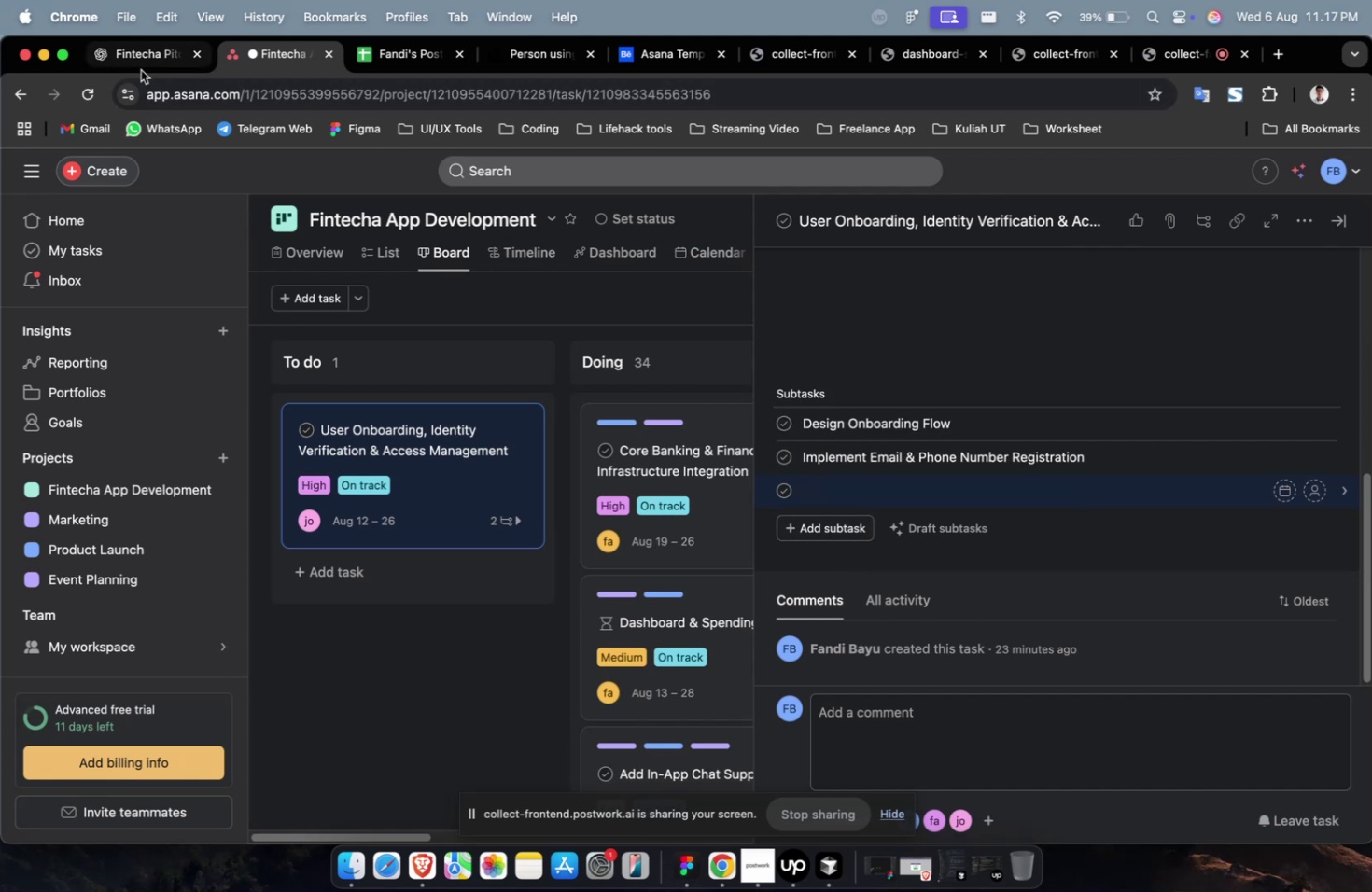 
left_click([140, 53])
 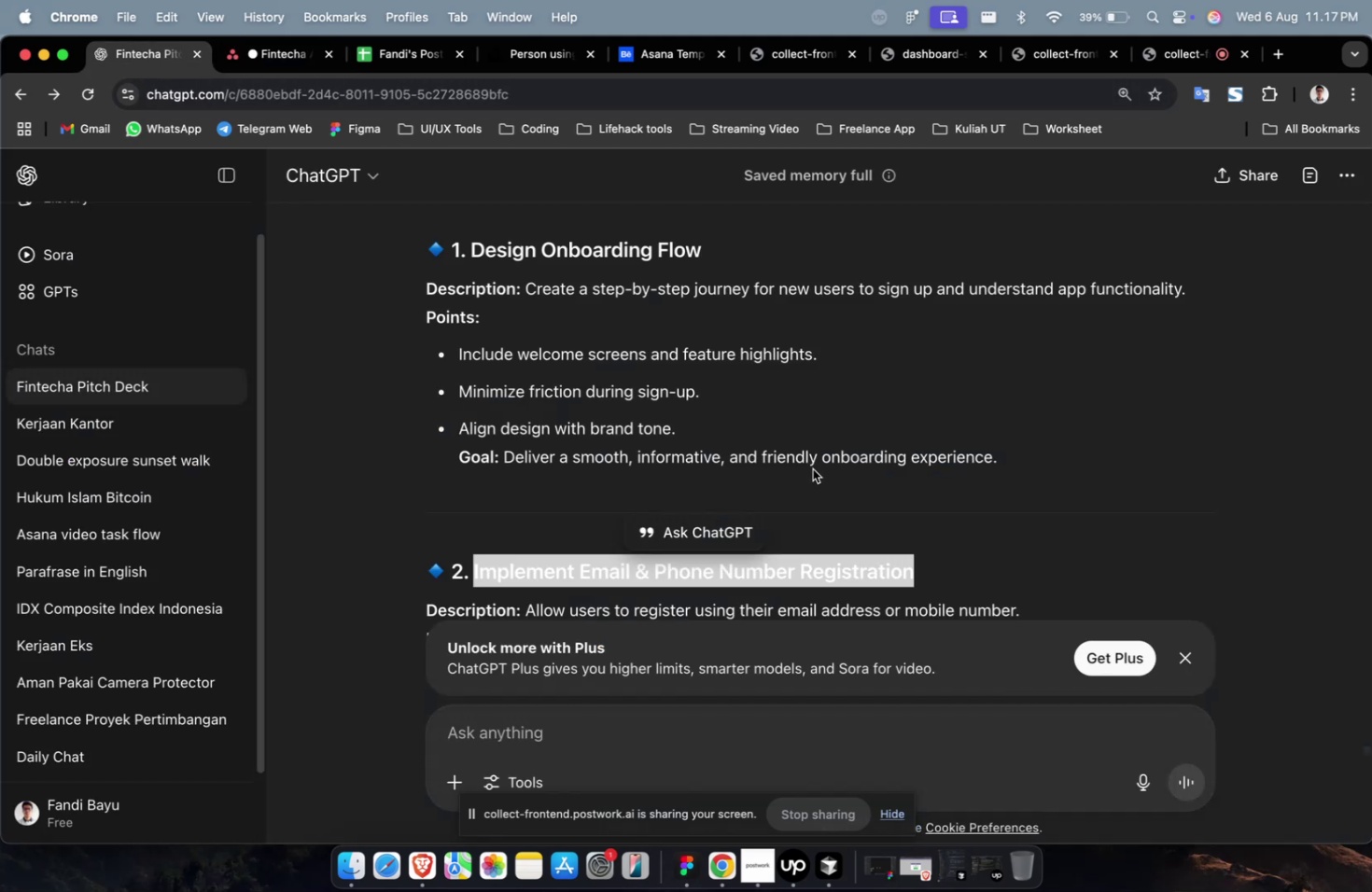 
scroll: coordinate [791, 482], scroll_direction: down, amount: 12.0
 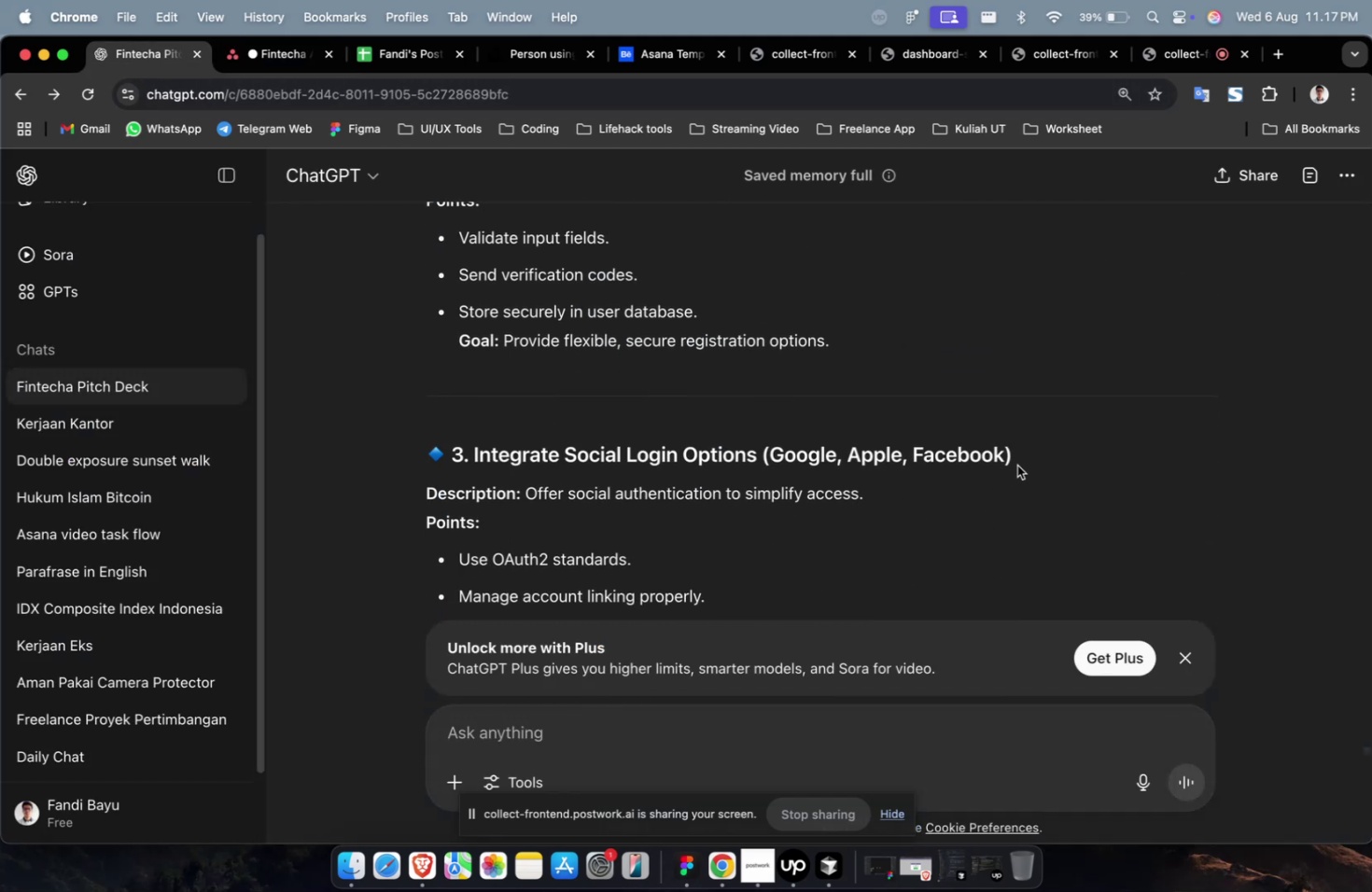 
left_click_drag(start_coordinate=[1019, 449], to_coordinate=[471, 455])
 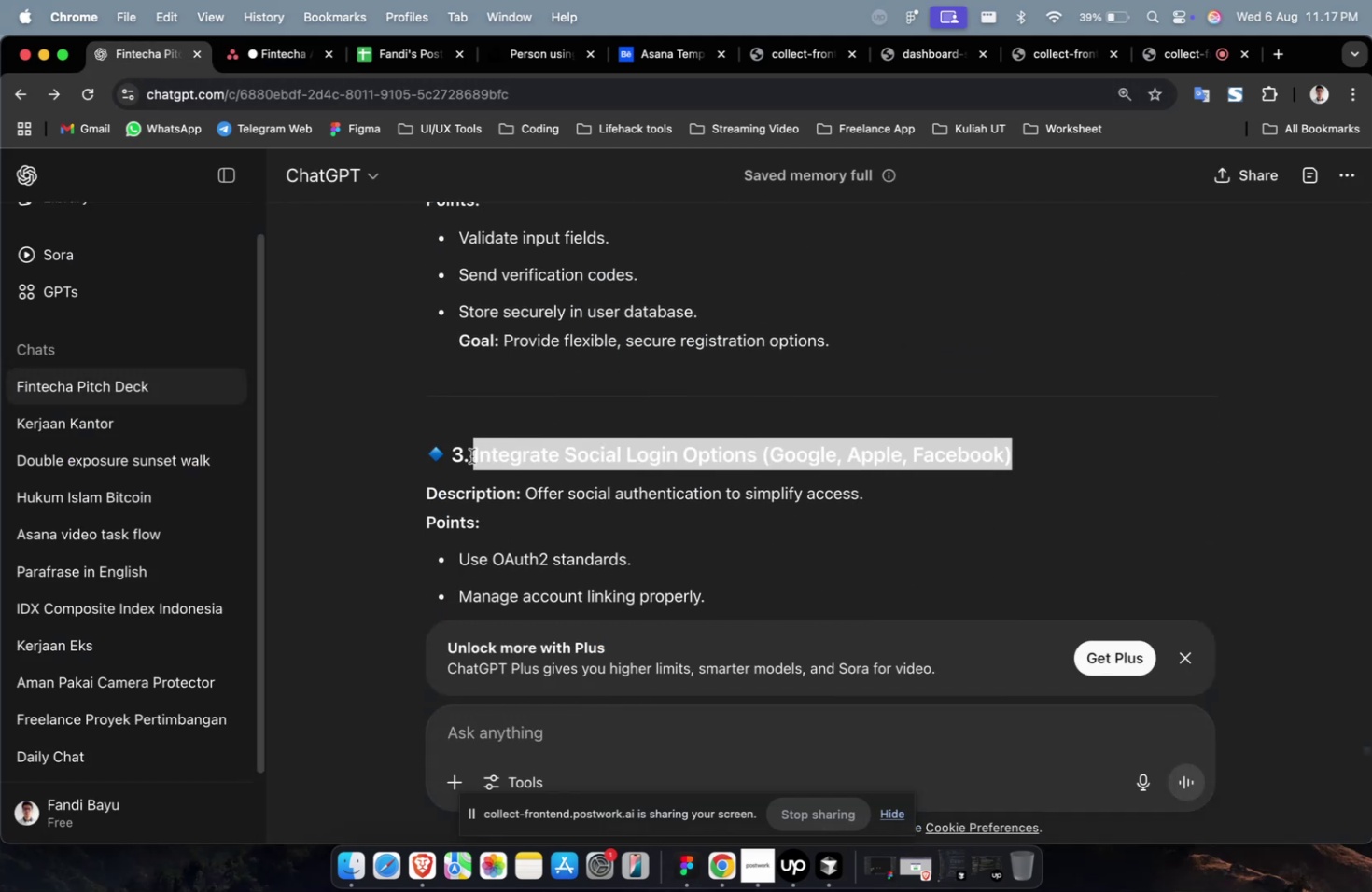 
key(Meta+C)
 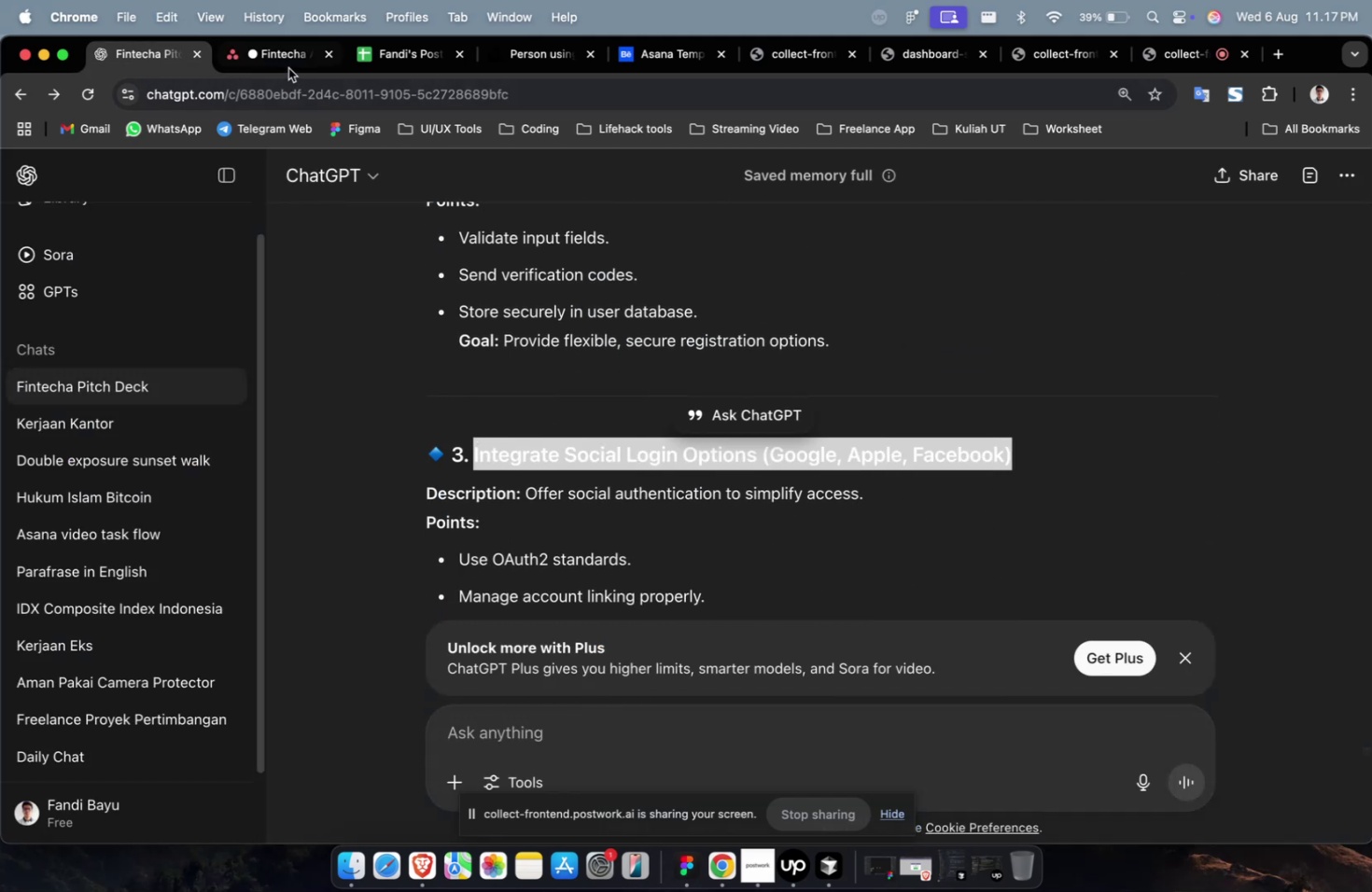 
left_click([289, 67])
 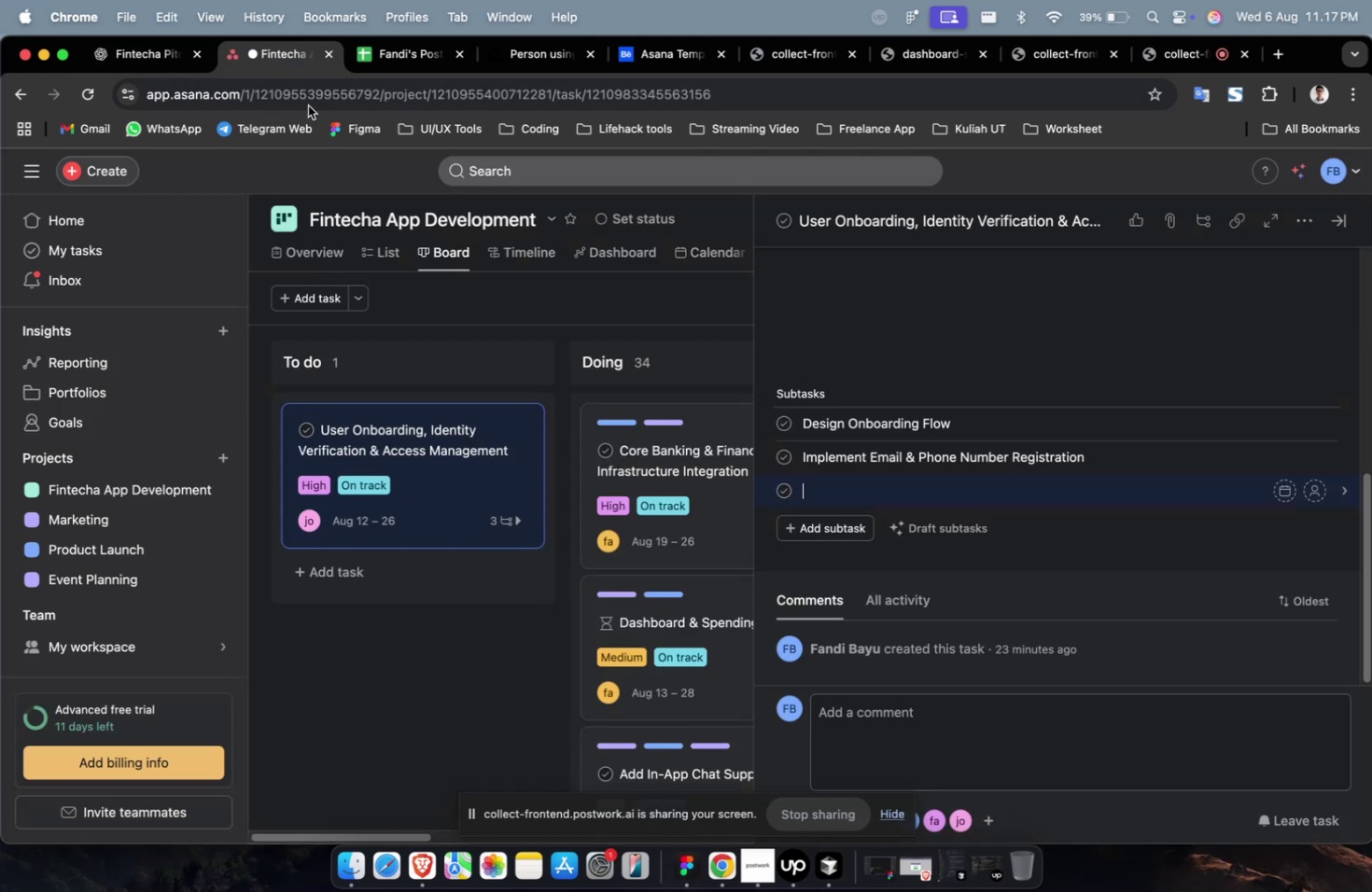 
key(Meta+V)
 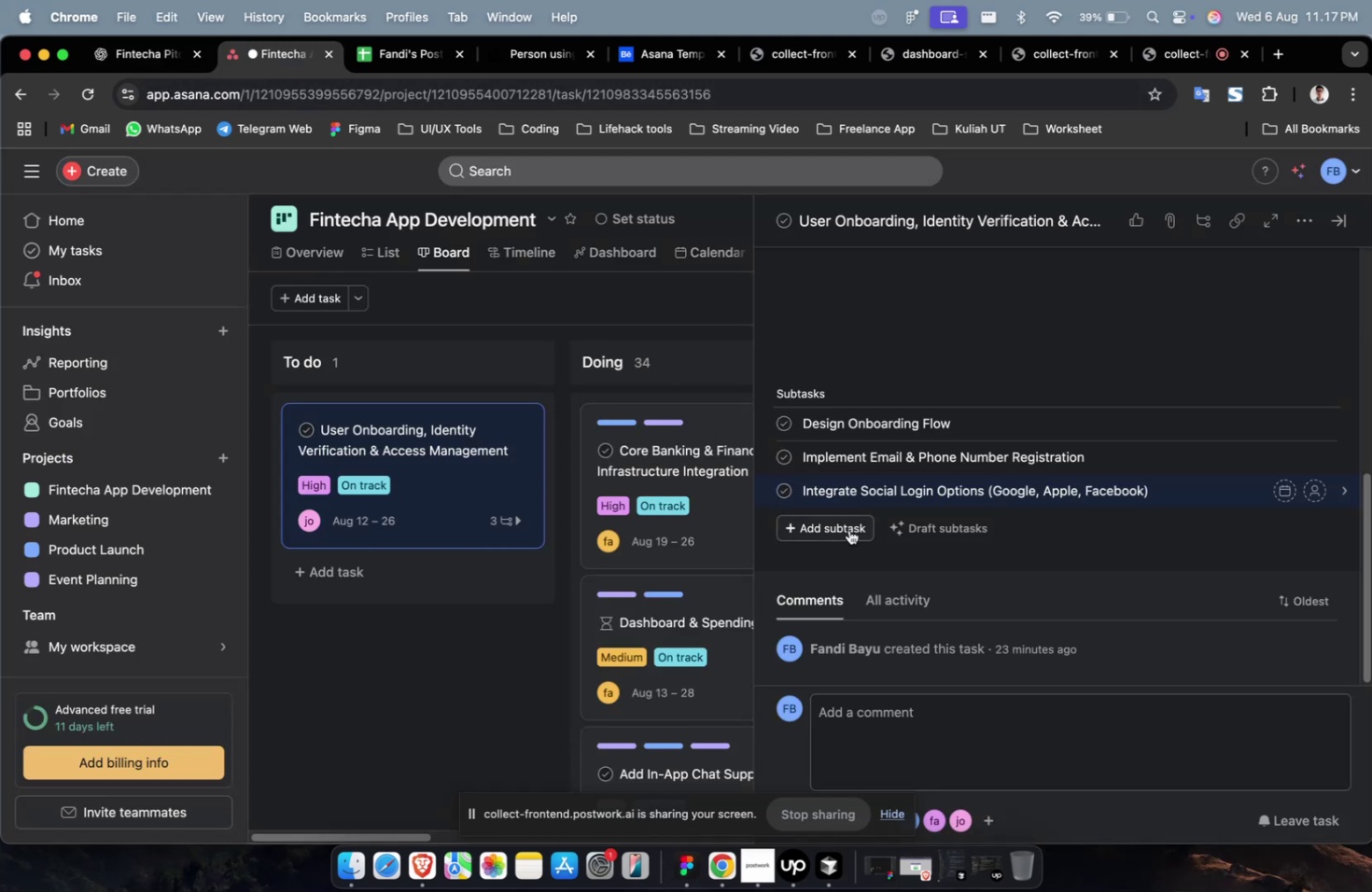 
left_click([848, 529])
 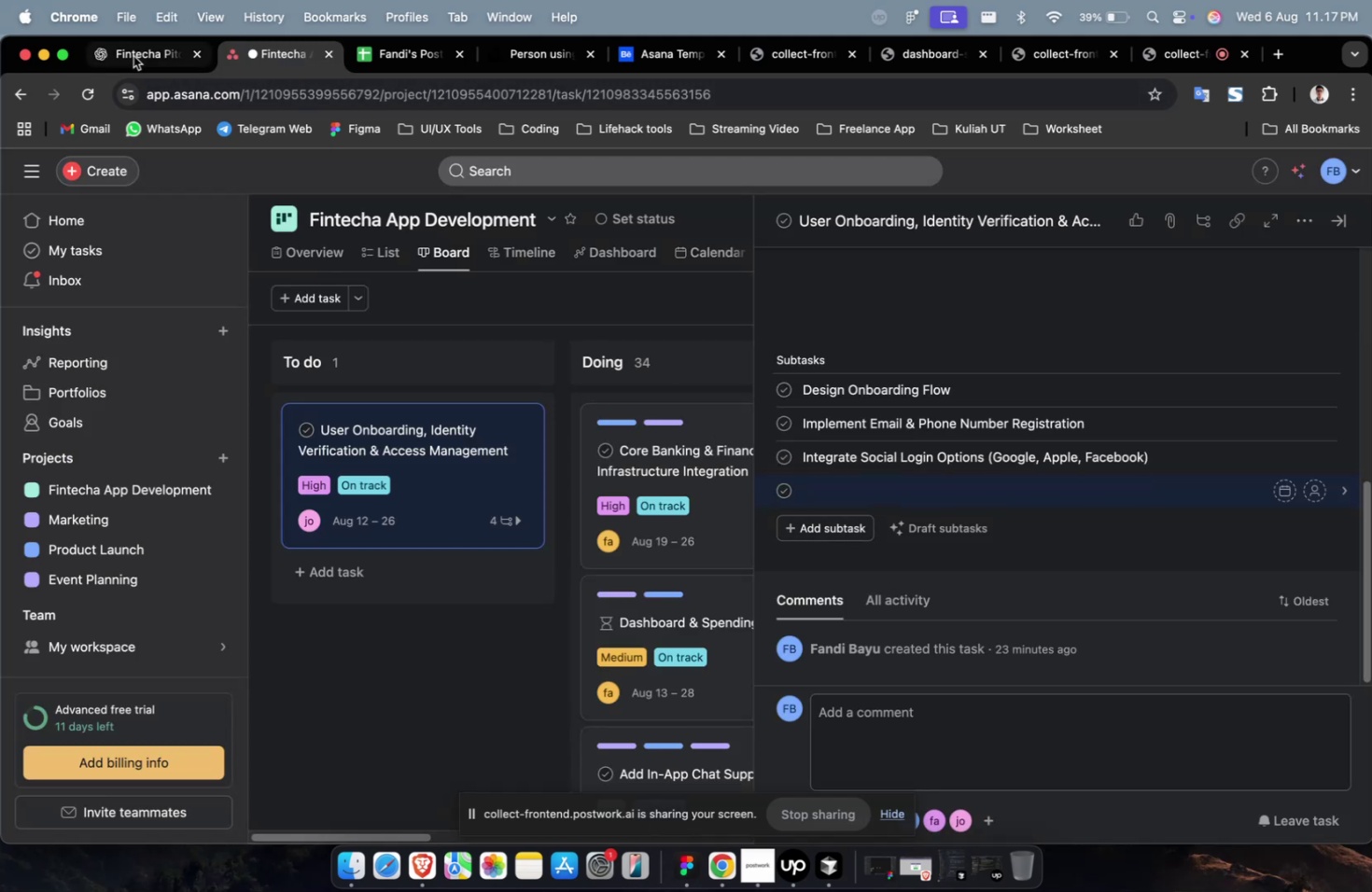 
left_click([150, 59])
 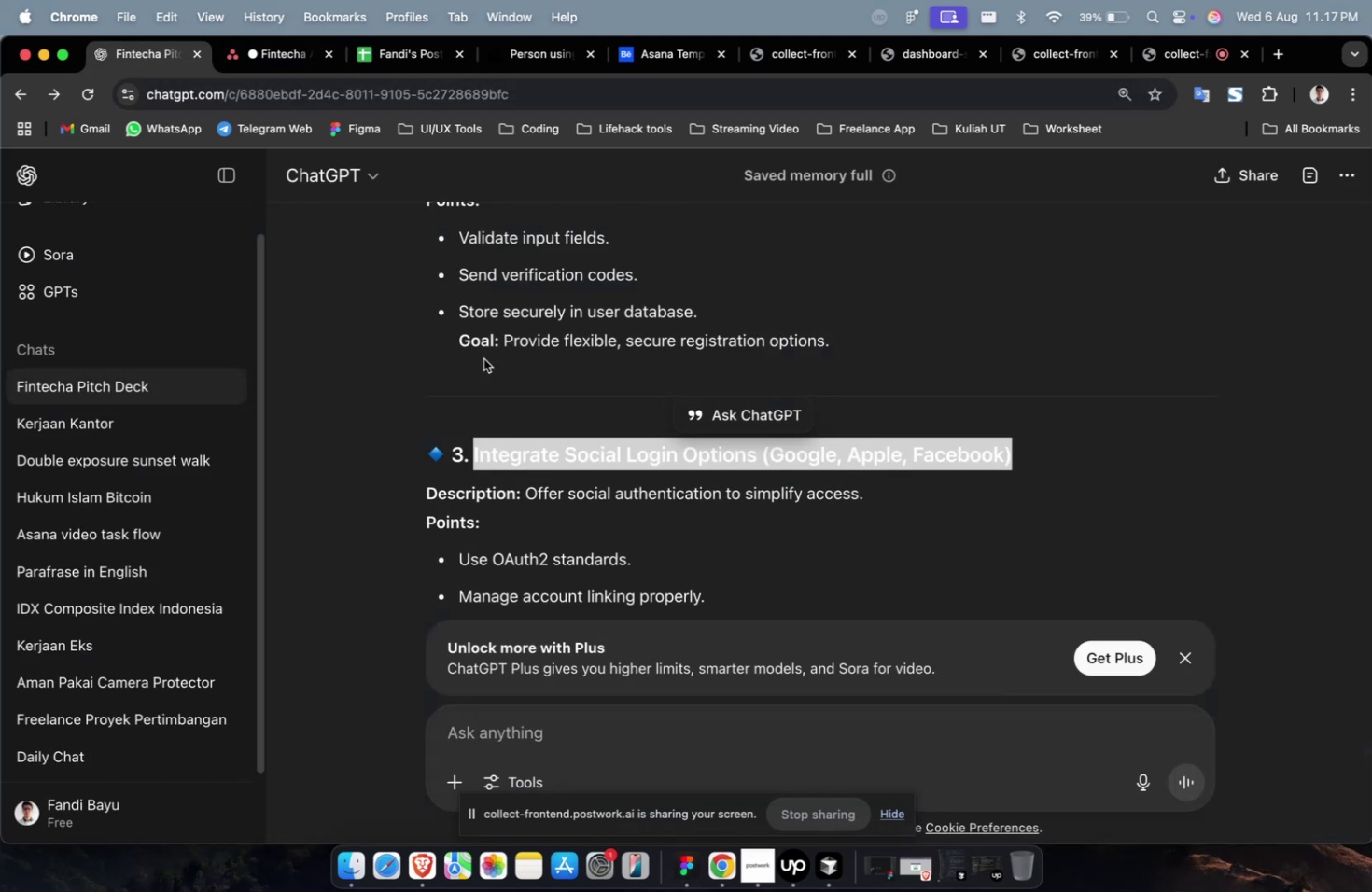 
scroll: coordinate [520, 375], scroll_direction: down, amount: 13.0
 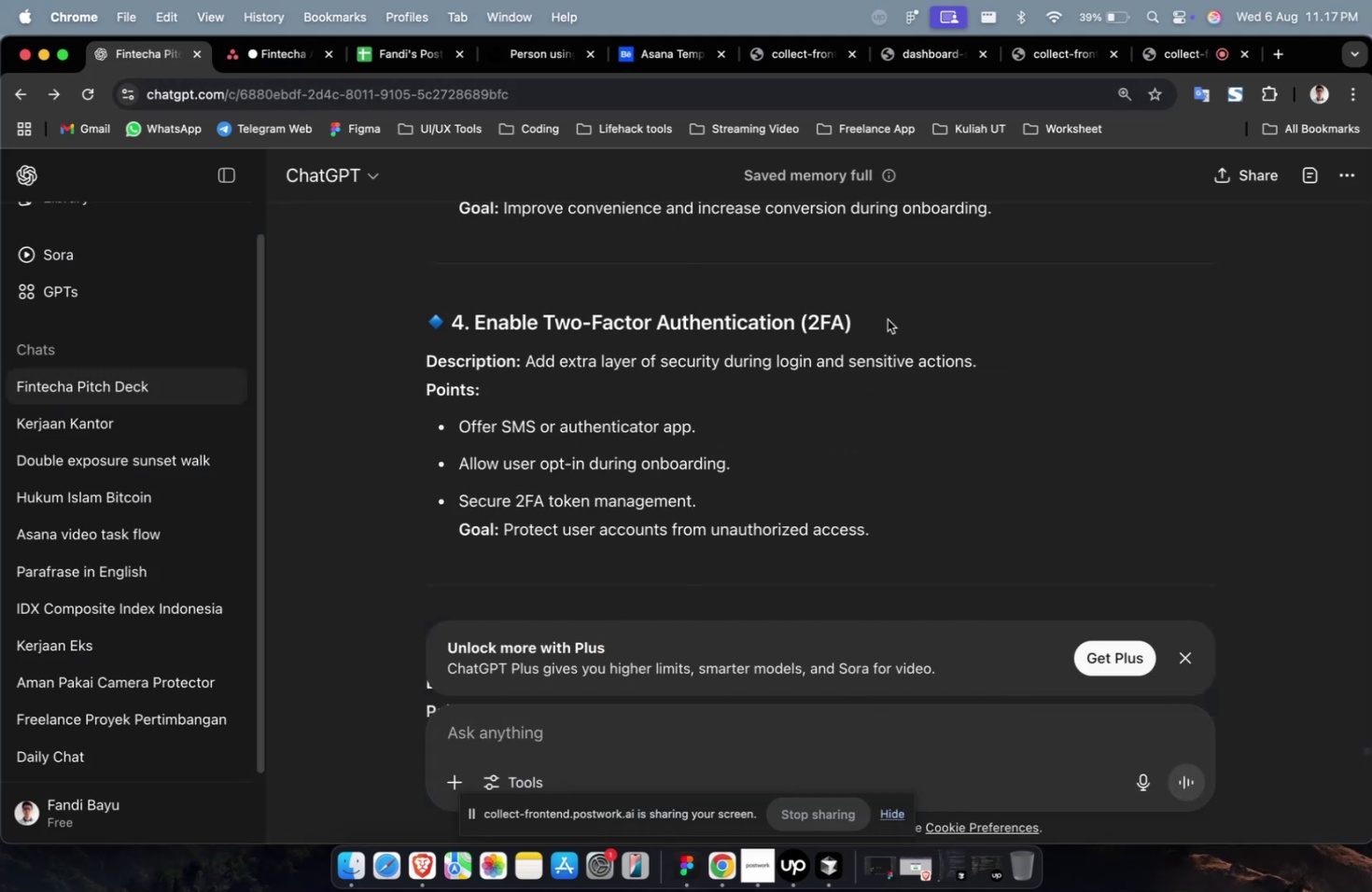 
left_click_drag(start_coordinate=[881, 315], to_coordinate=[474, 325])
 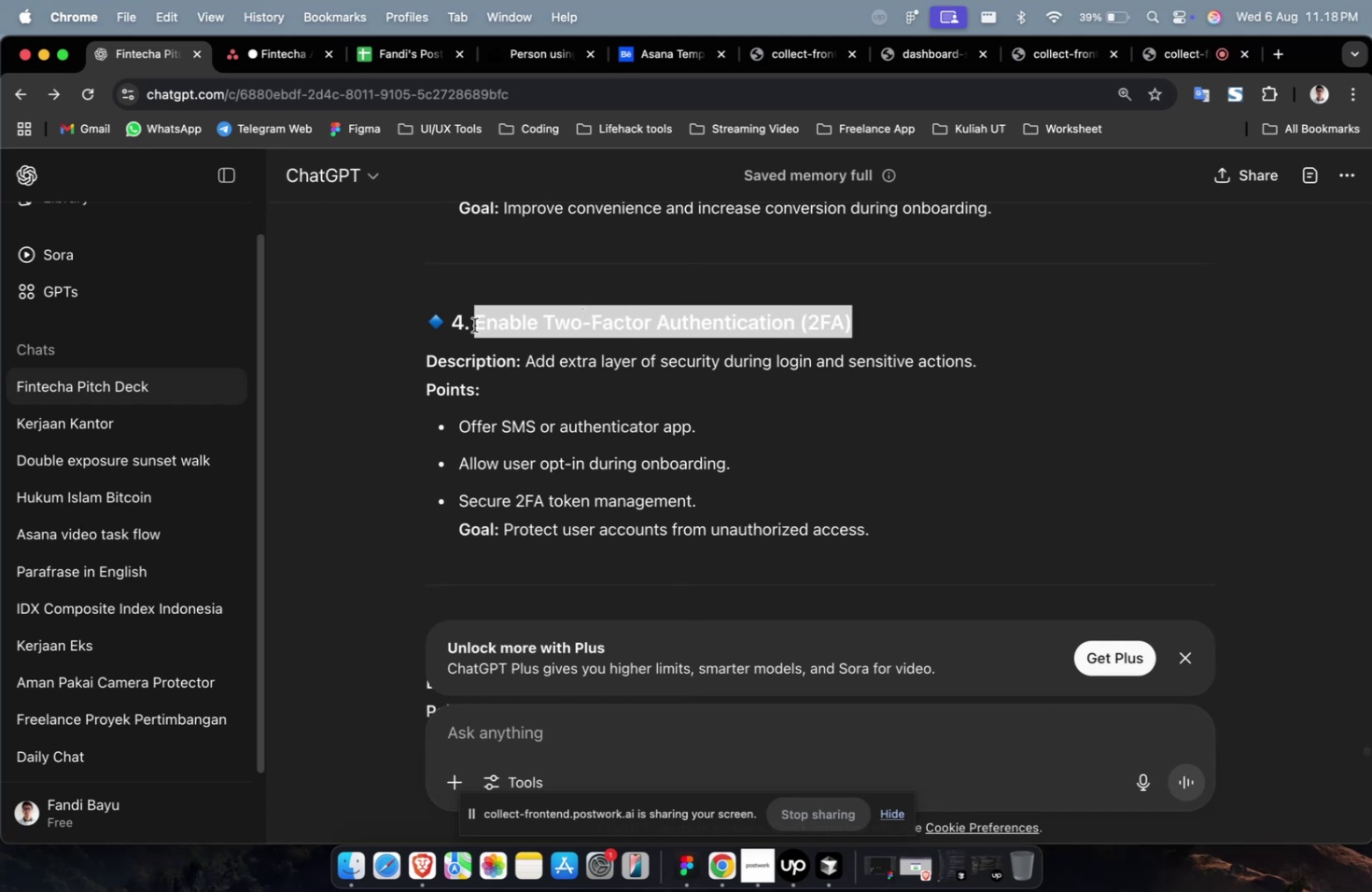 
key(Meta+C)
 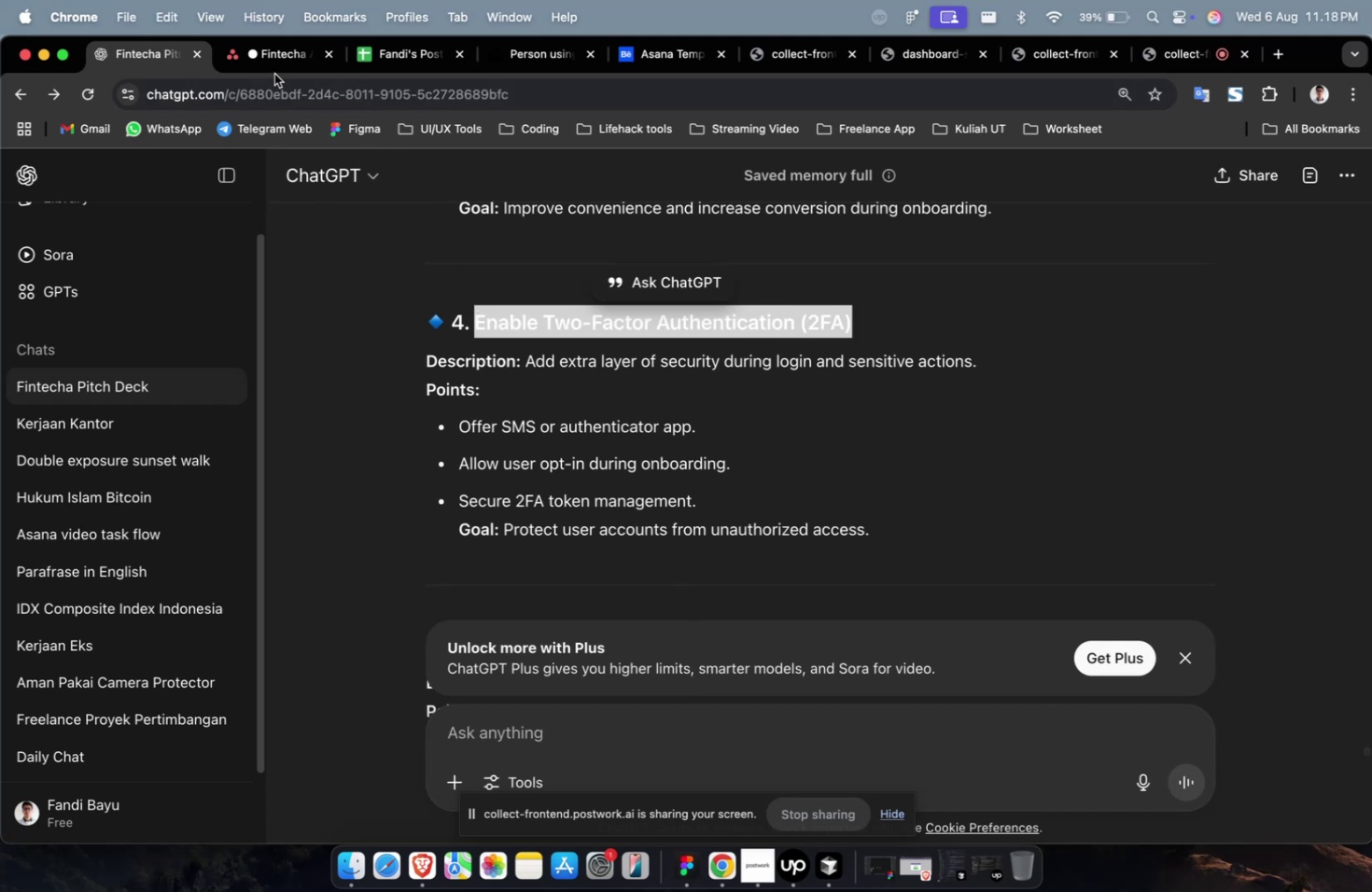 
left_click([273, 66])
 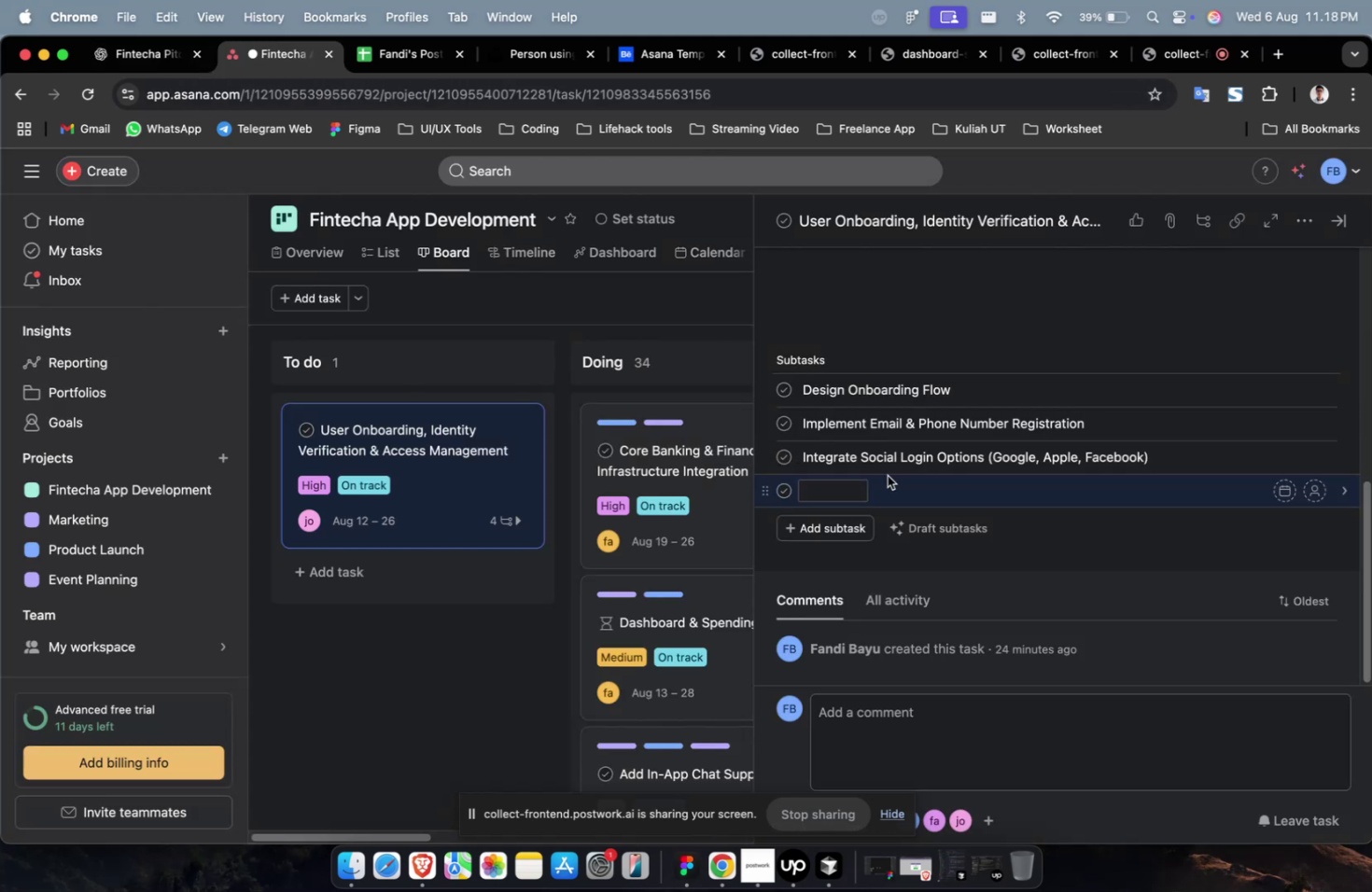 
key(Meta+CommandLeft)
 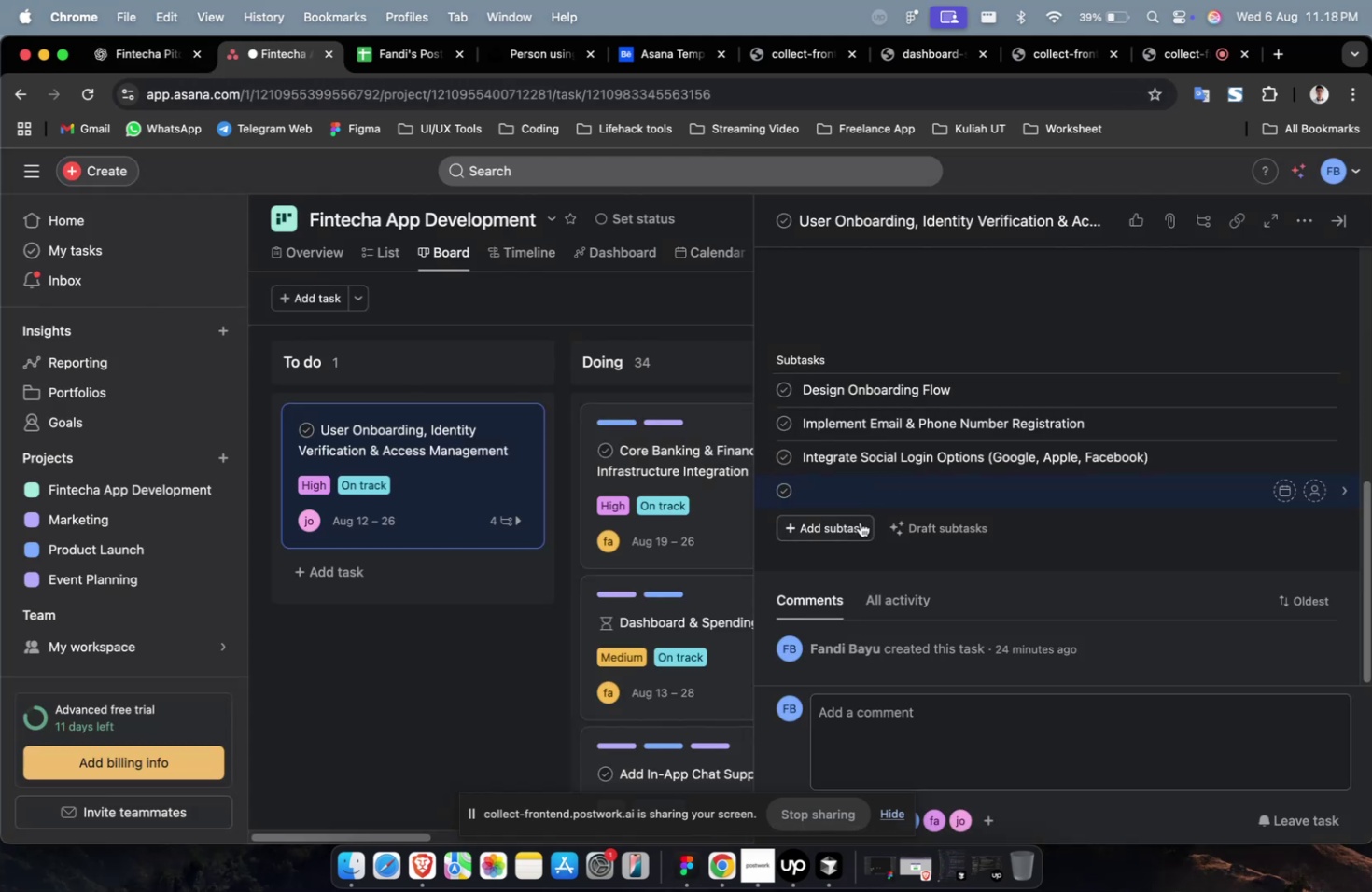 
key(Meta+V)
 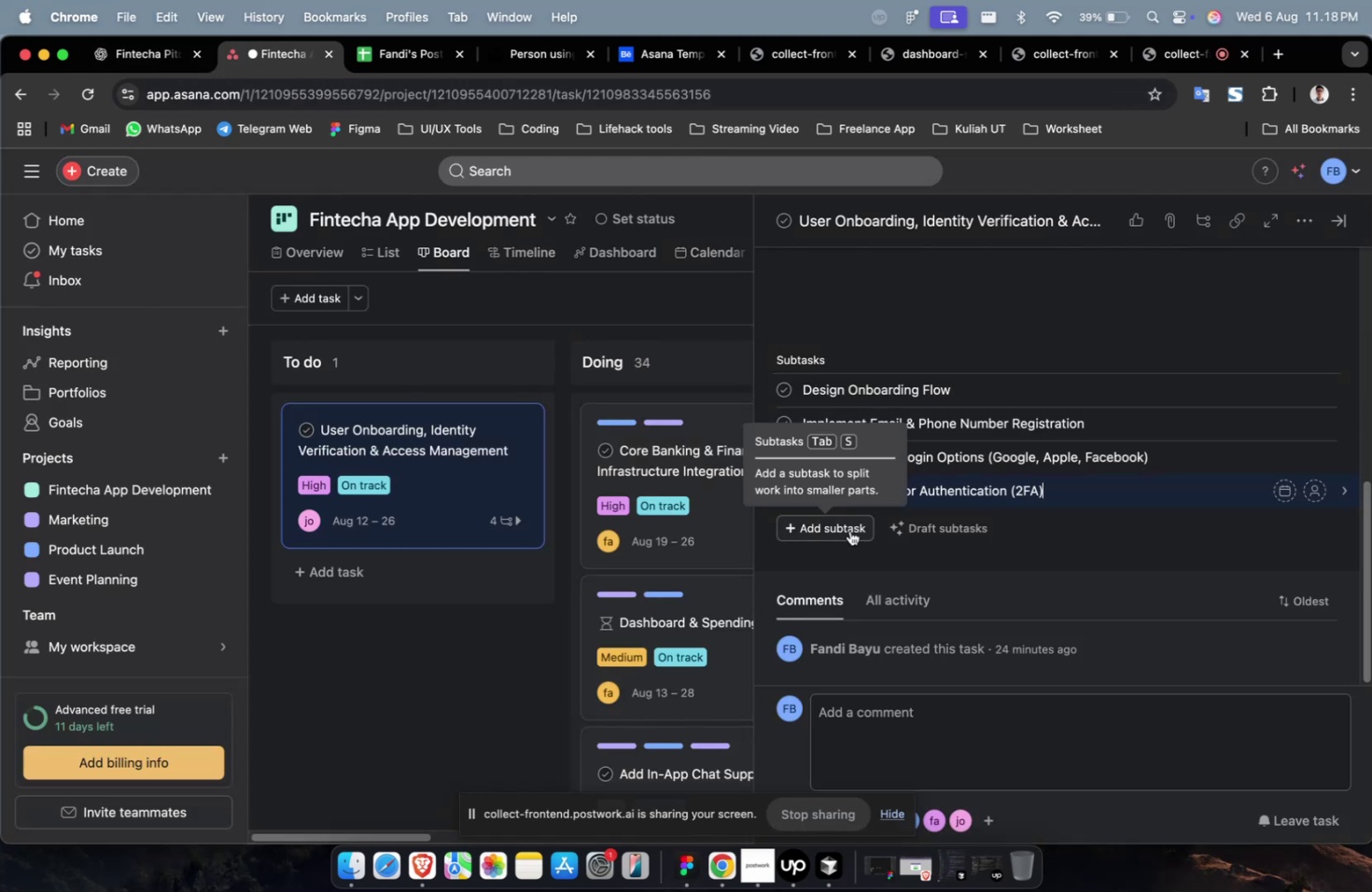 
left_click([849, 530])
 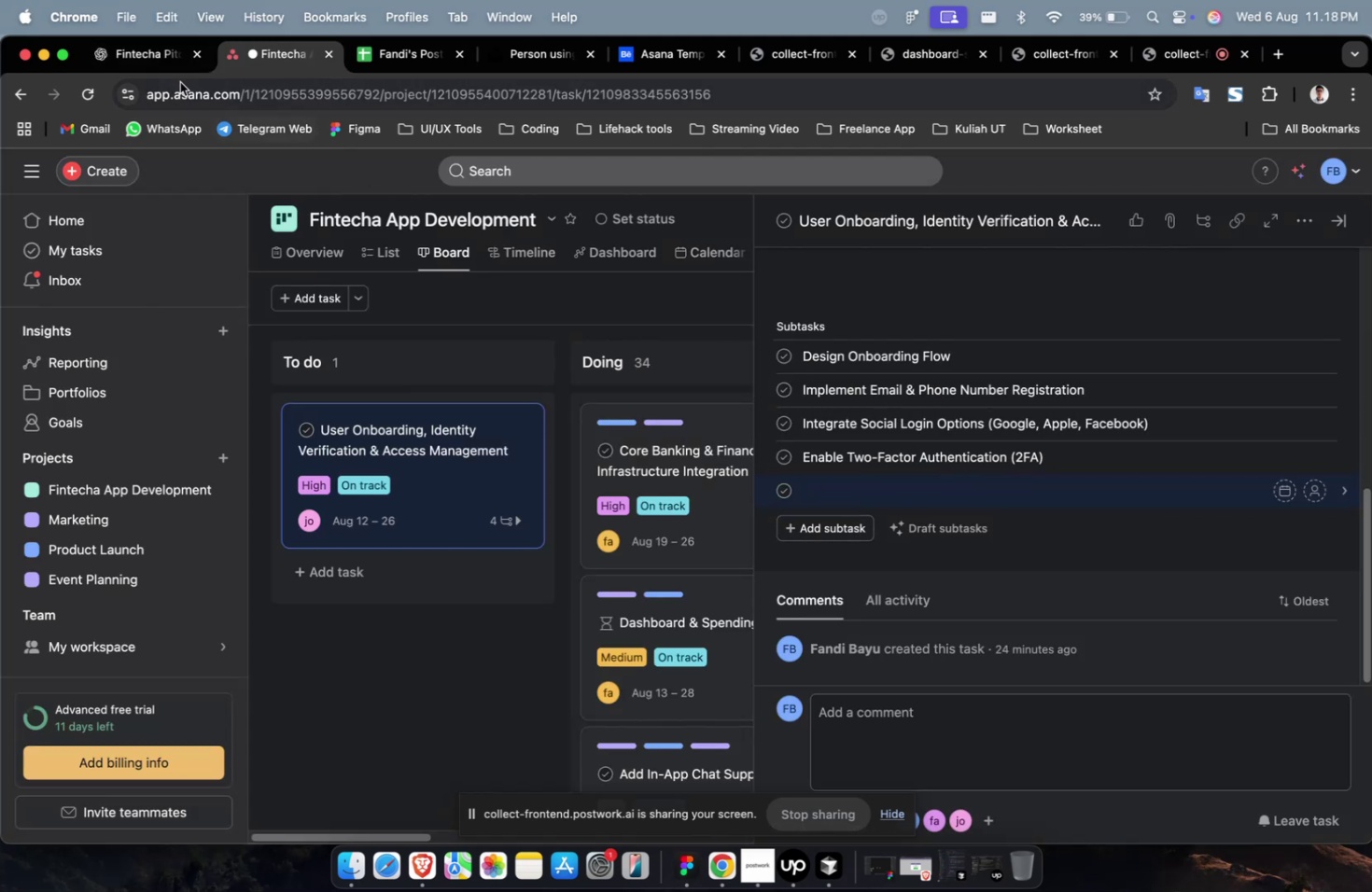 
left_click([172, 63])
 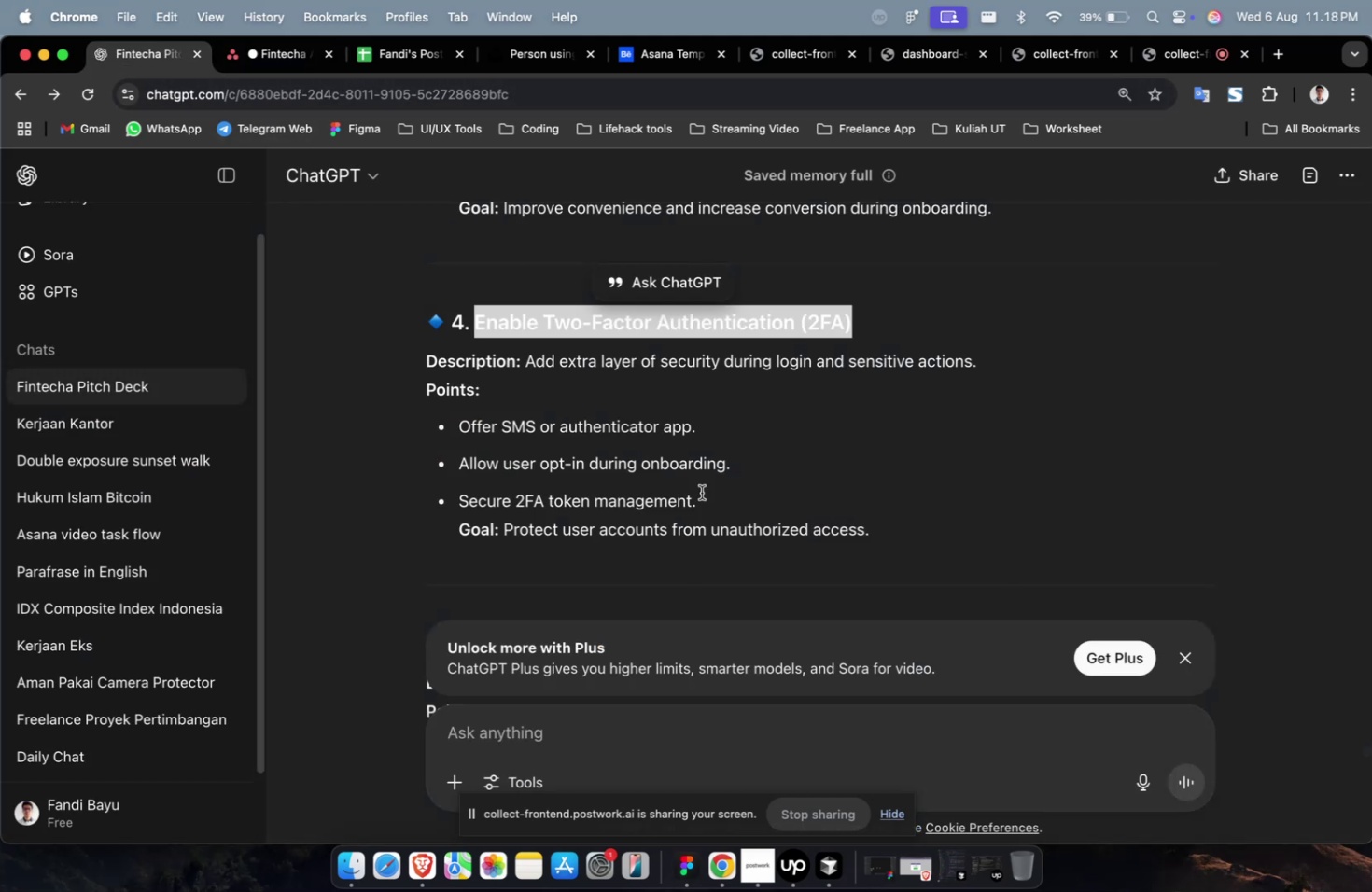 
scroll: coordinate [782, 548], scroll_direction: down, amount: 4.0
 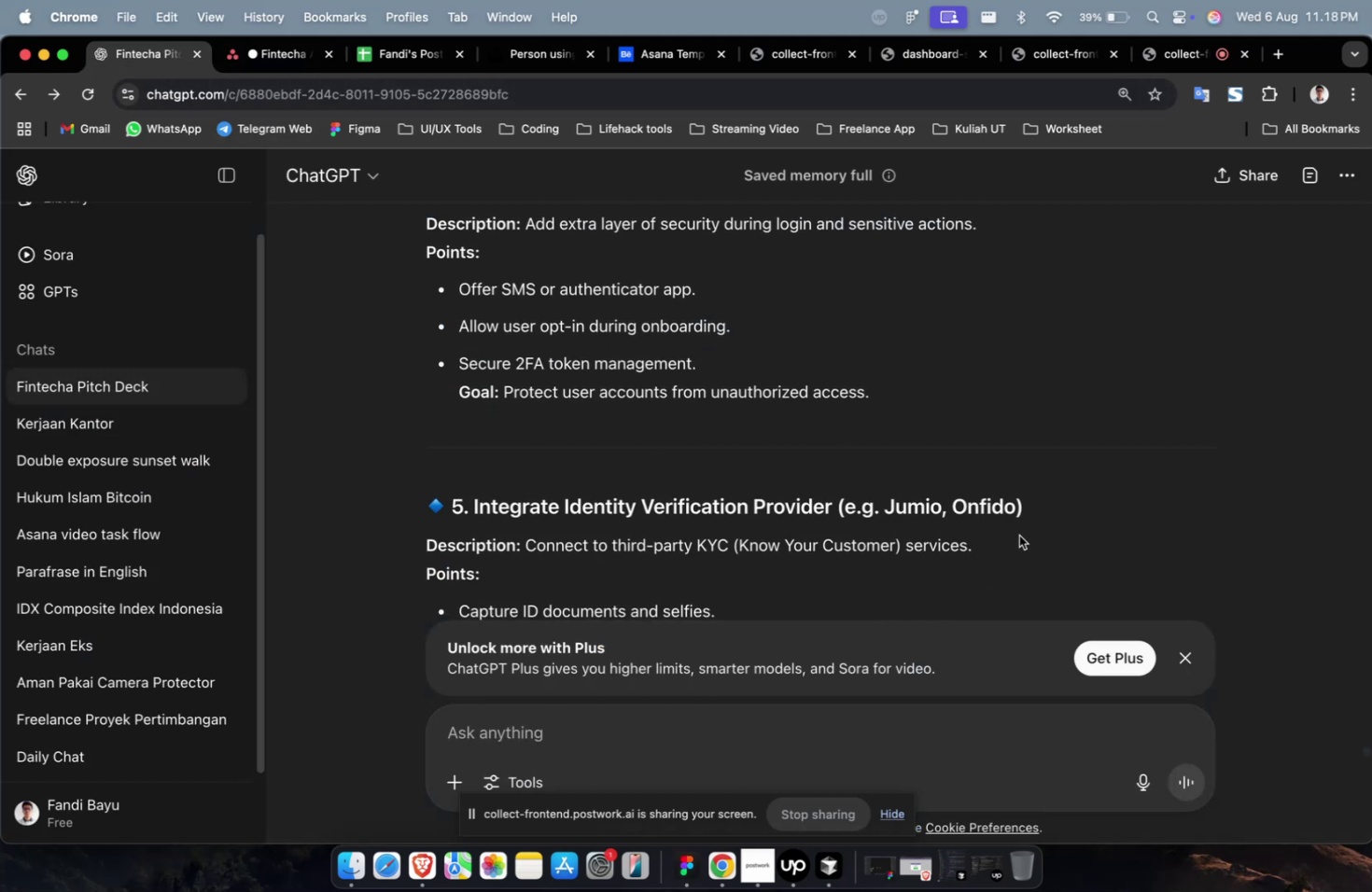 
left_click_drag(start_coordinate=[1037, 509], to_coordinate=[473, 508])
 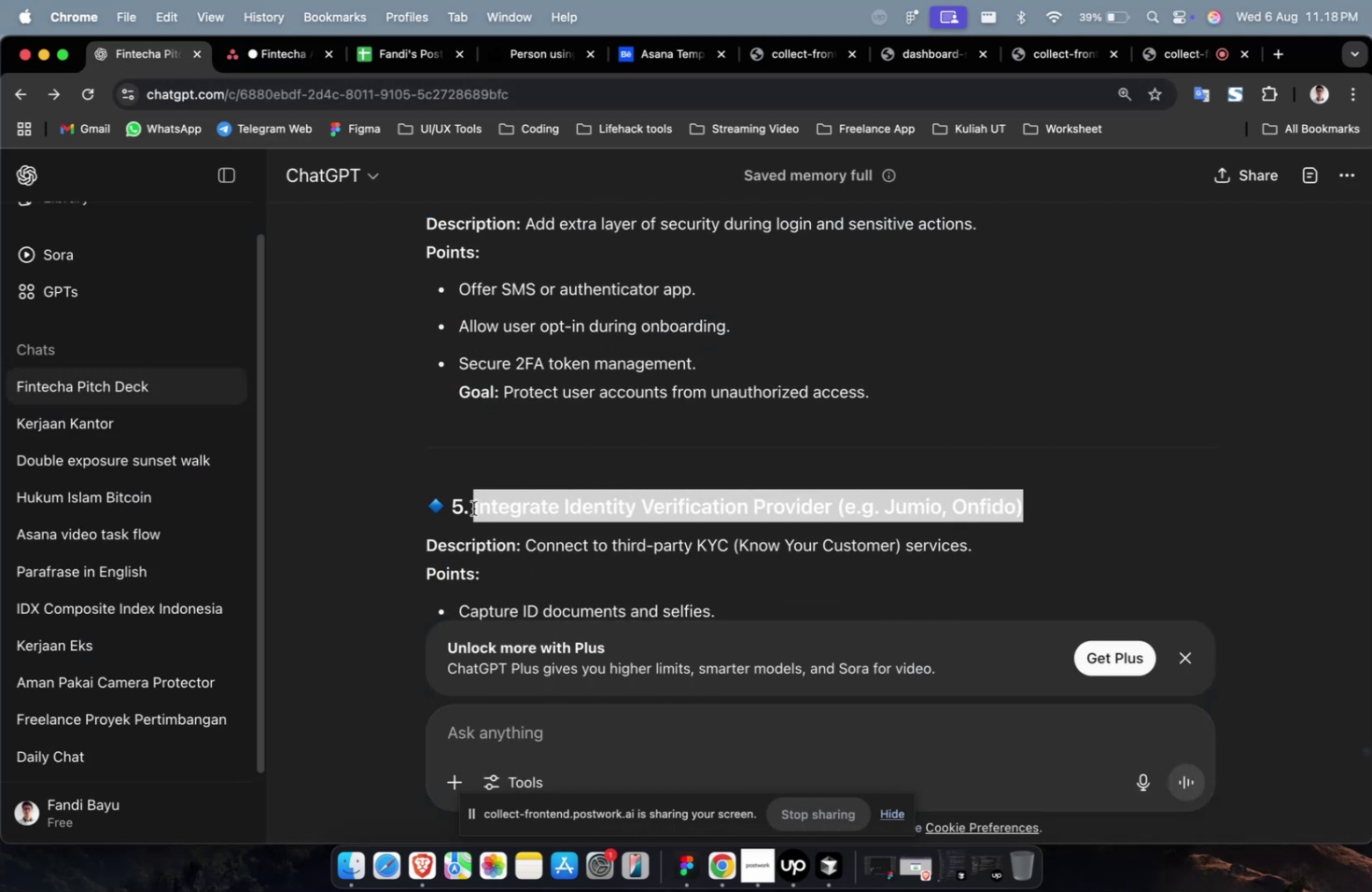 
key(Meta+C)
 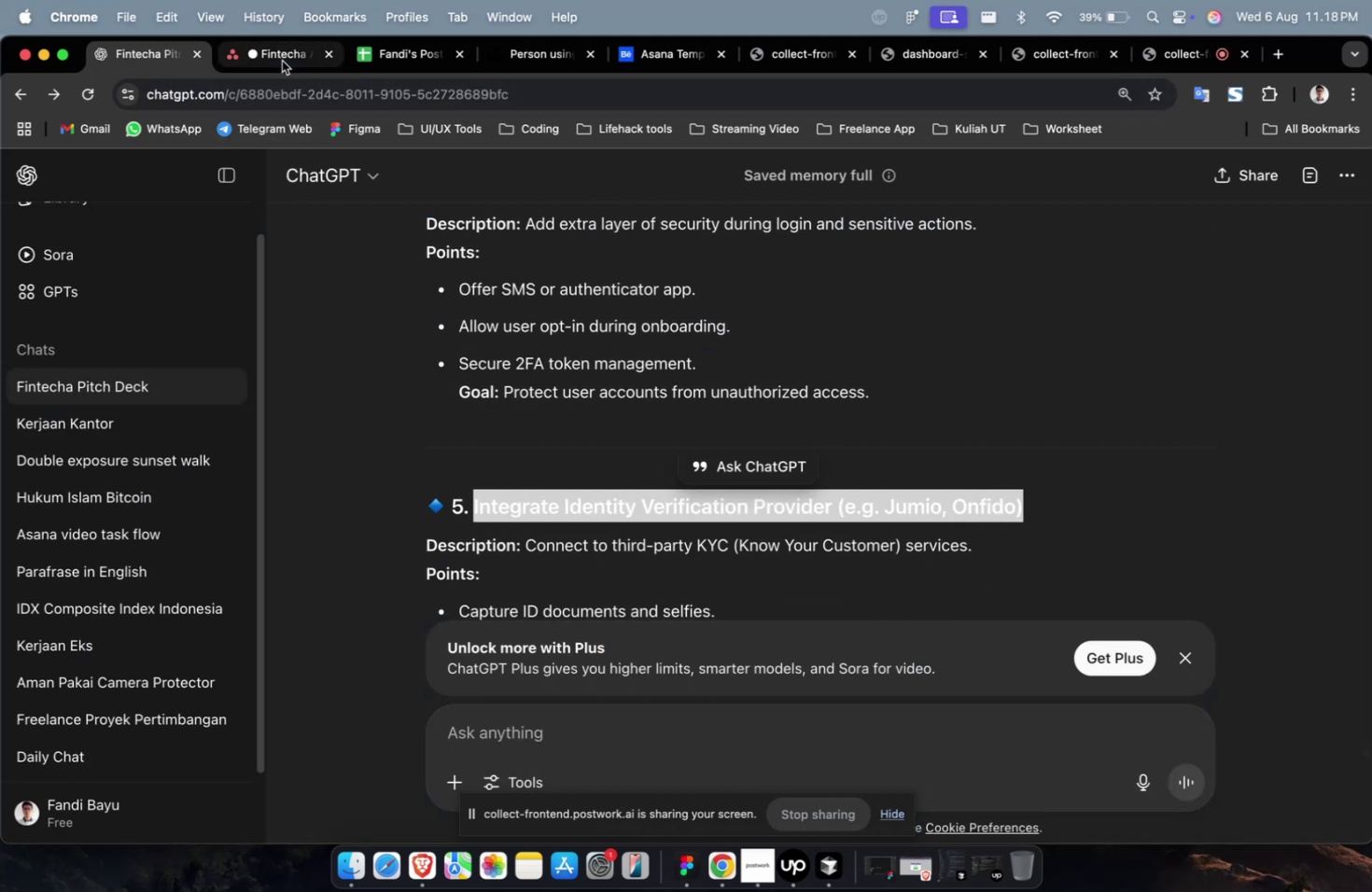 
left_click([287, 50])
 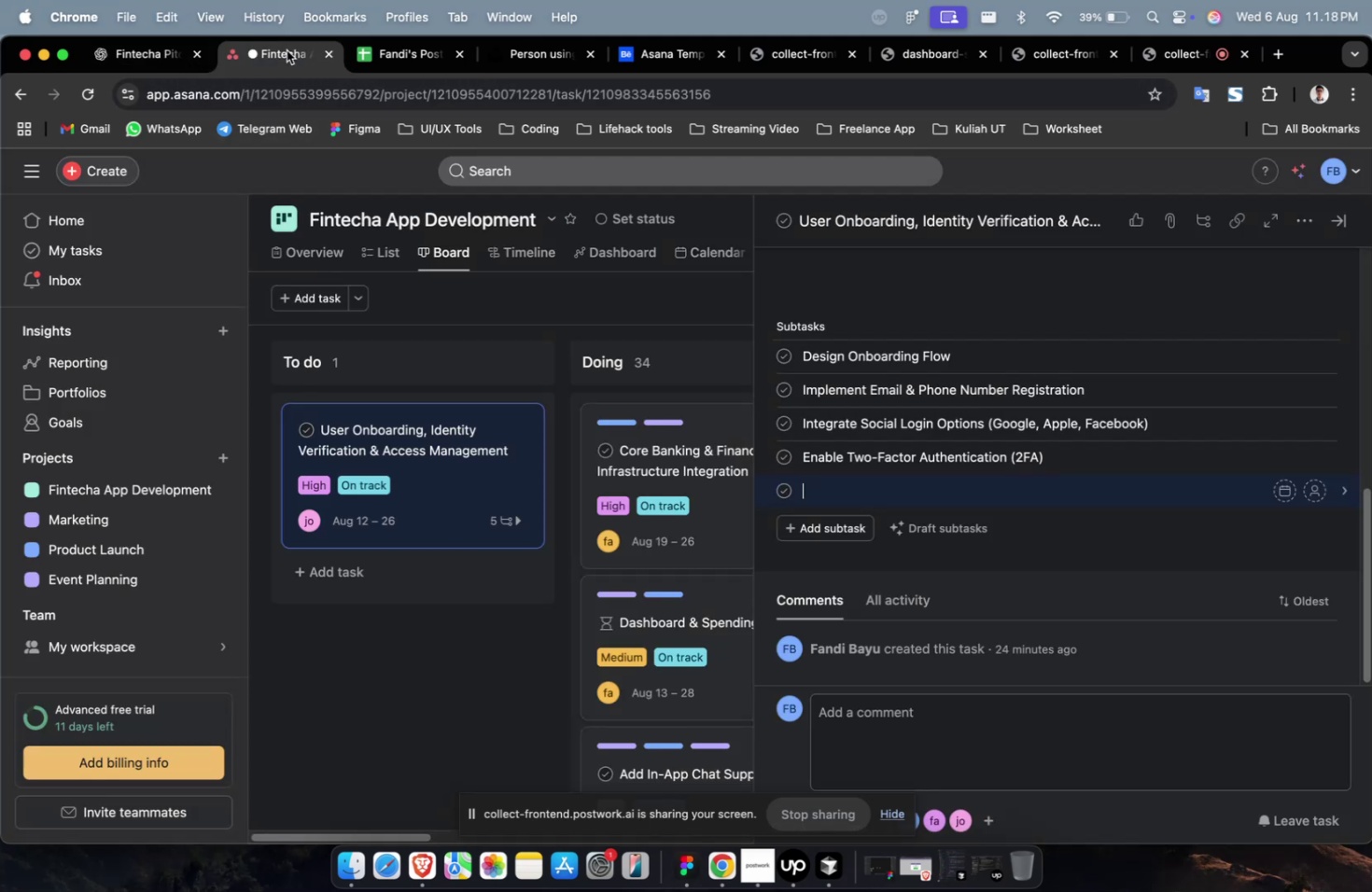 
key(Meta+V)
 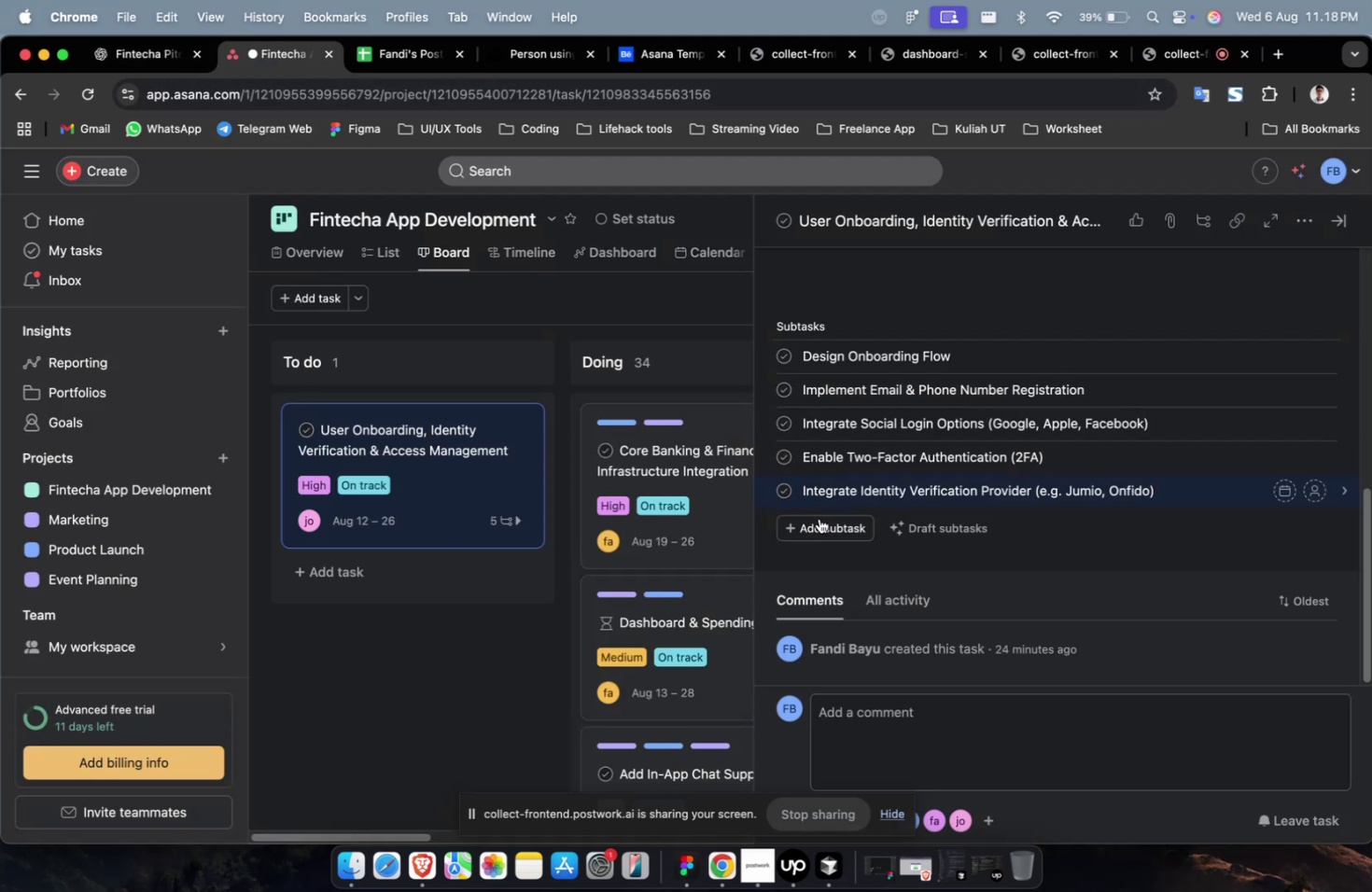 
left_click([819, 525])
 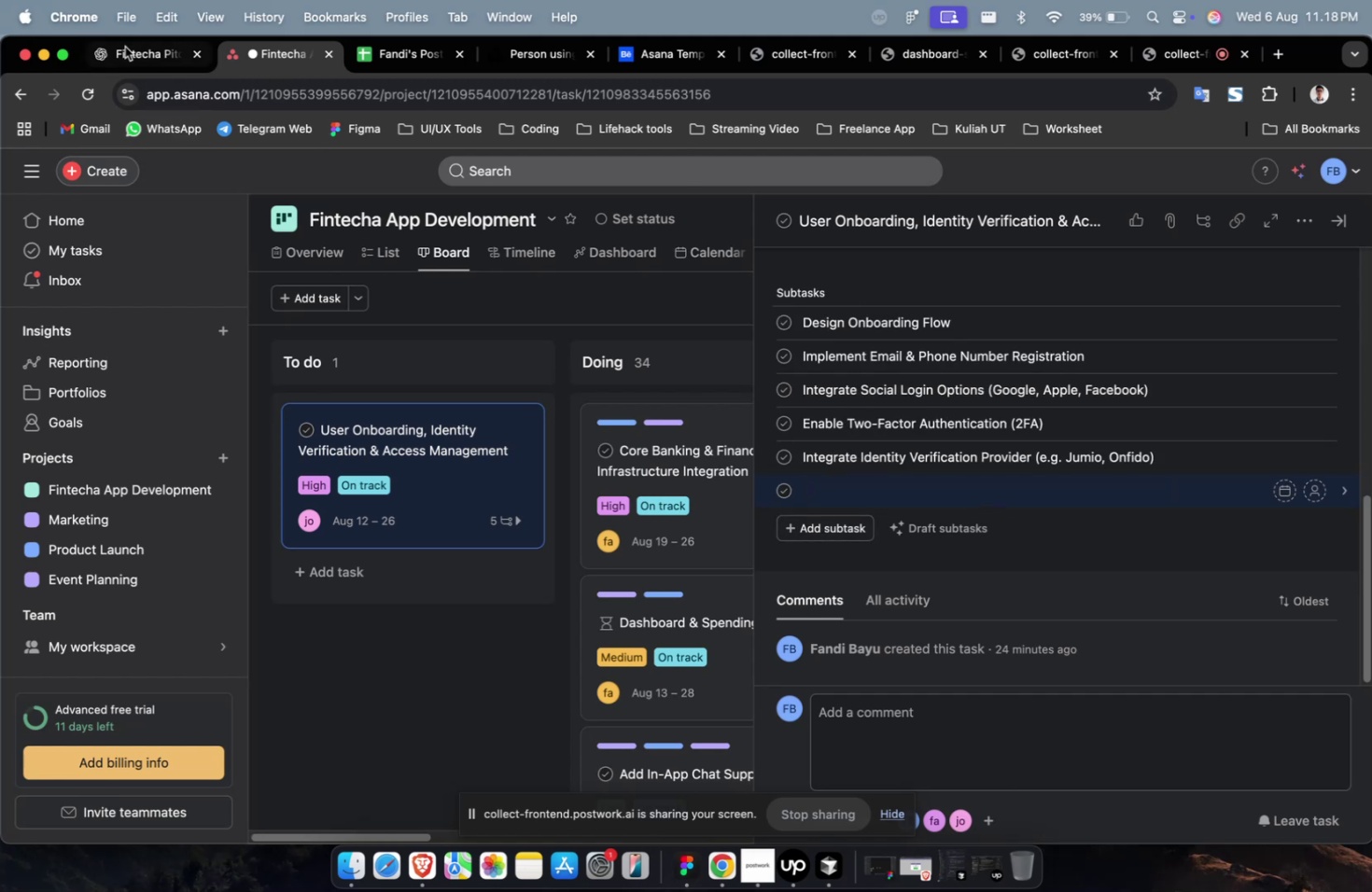 
left_click([156, 60])
 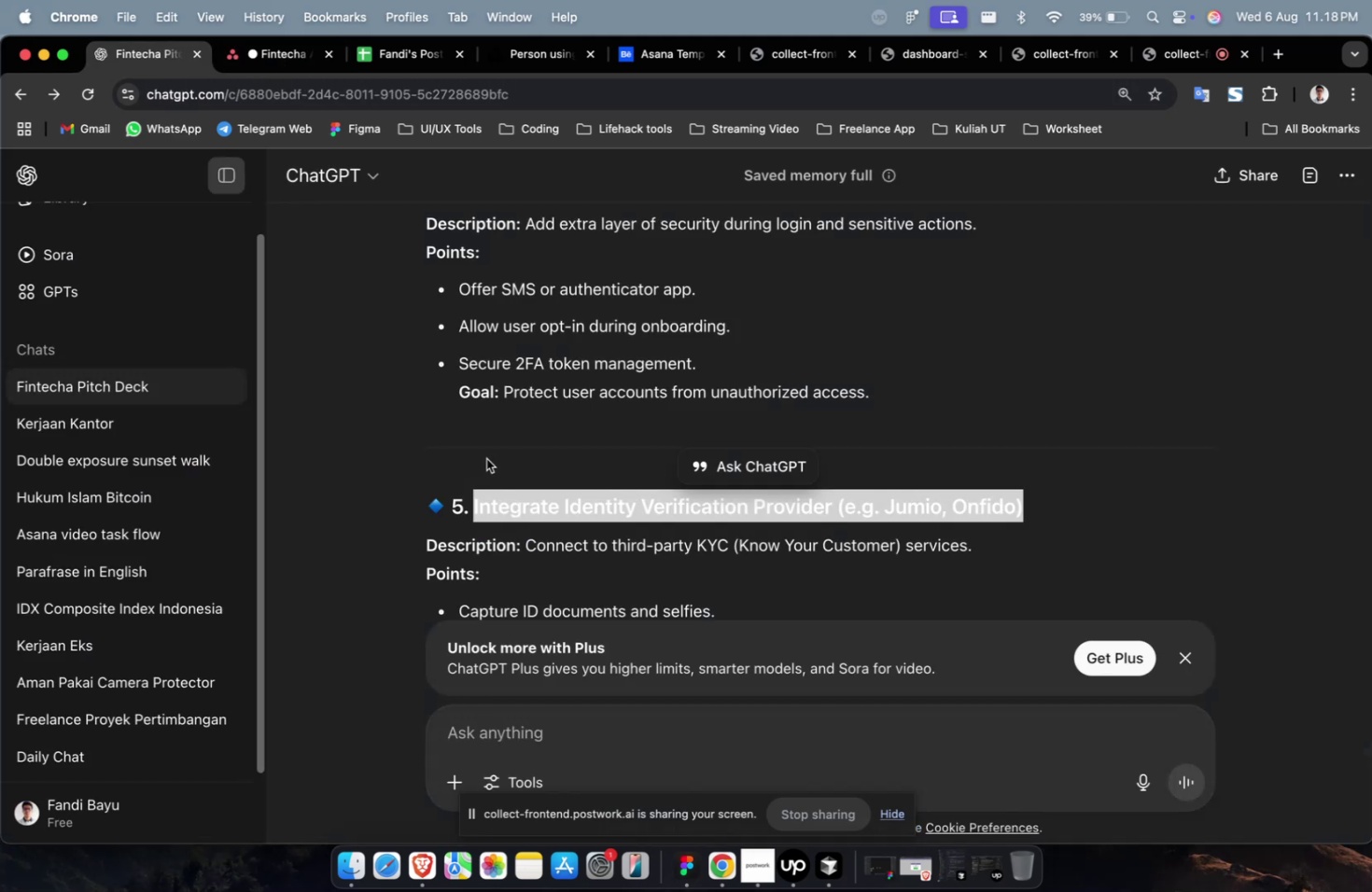 
scroll: coordinate [489, 458], scroll_direction: down, amount: 7.0
 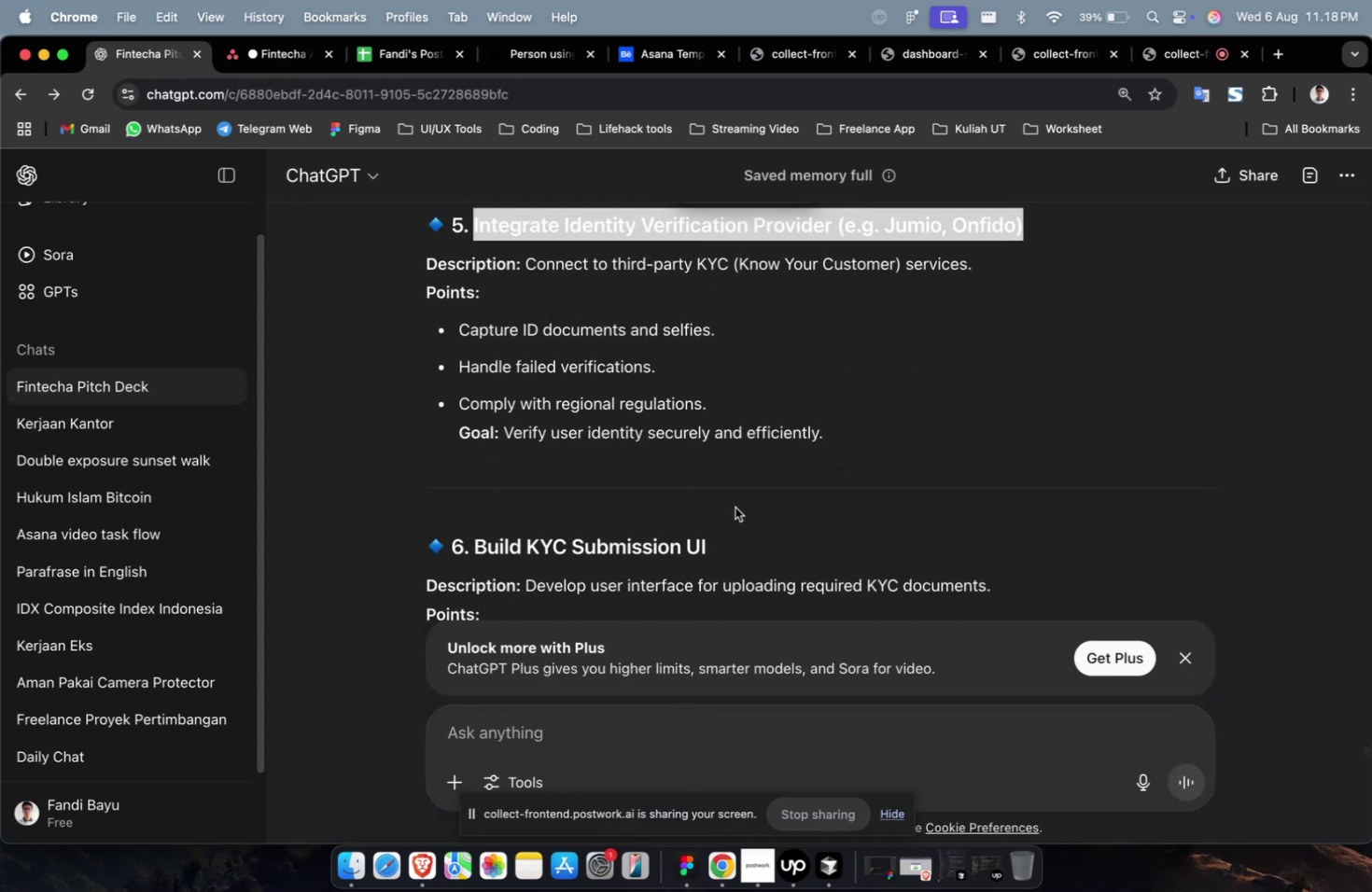 
left_click_drag(start_coordinate=[727, 551], to_coordinate=[472, 537])
 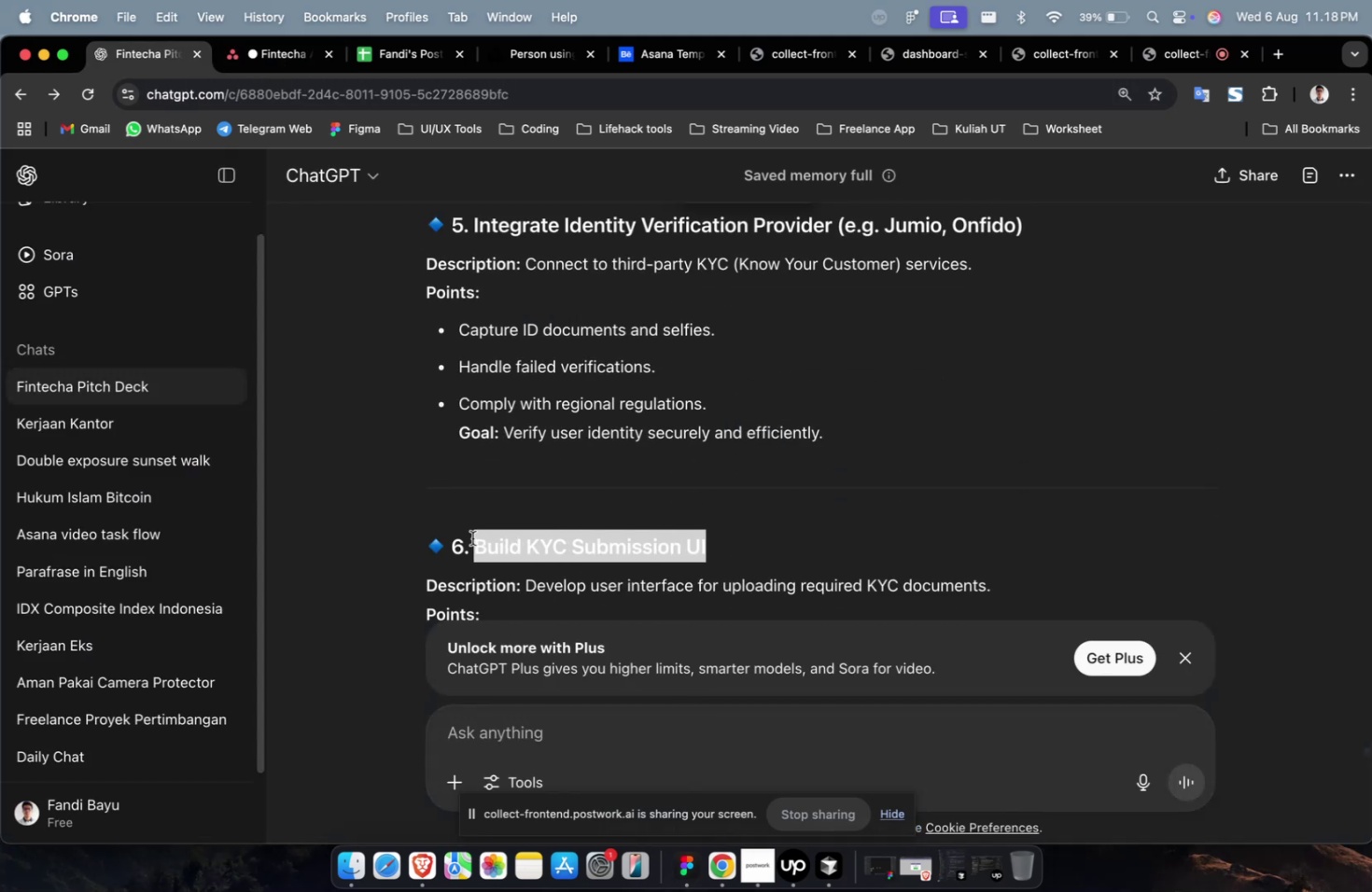 
key(Meta+C)
 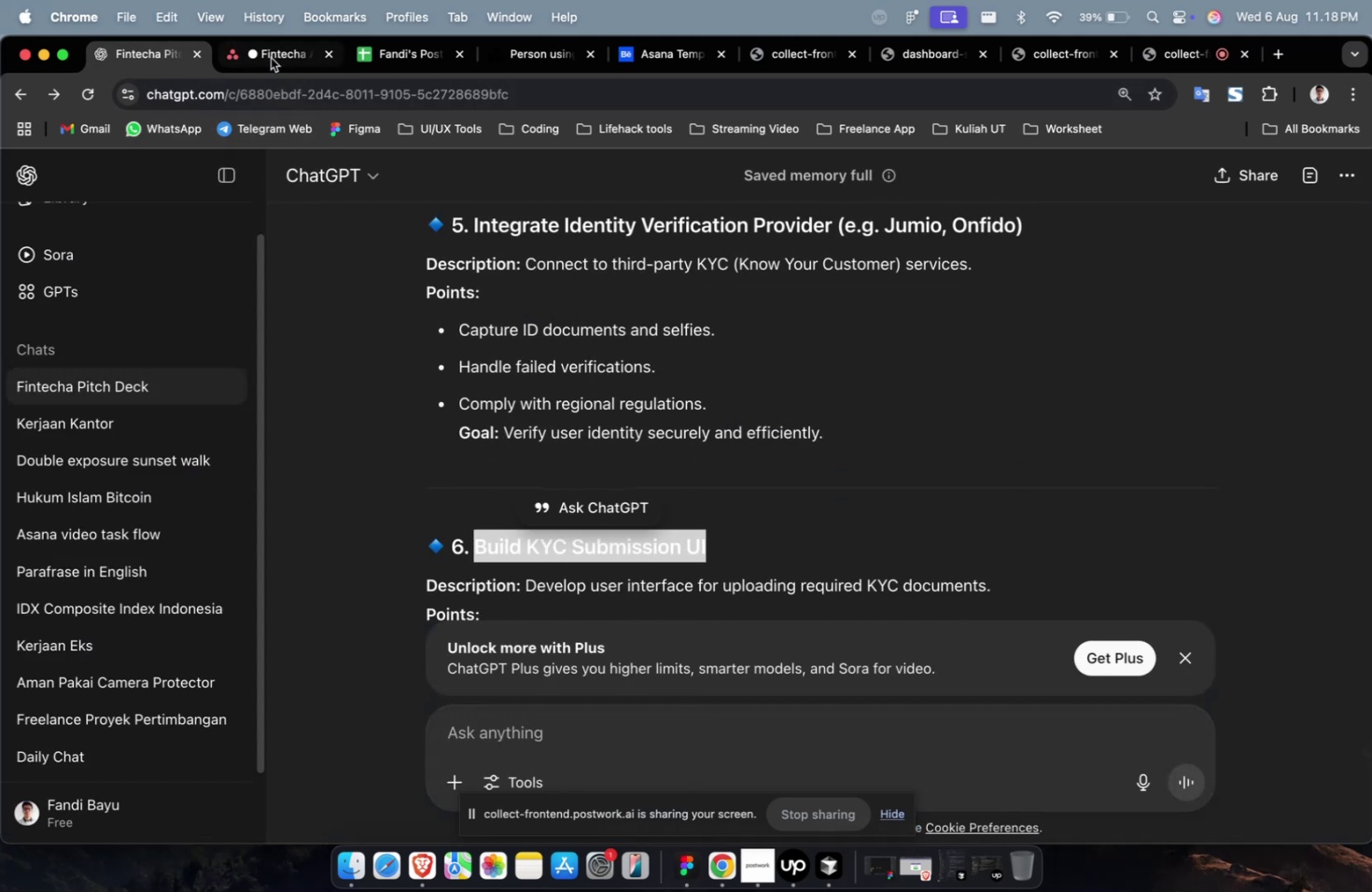 
left_click([272, 53])
 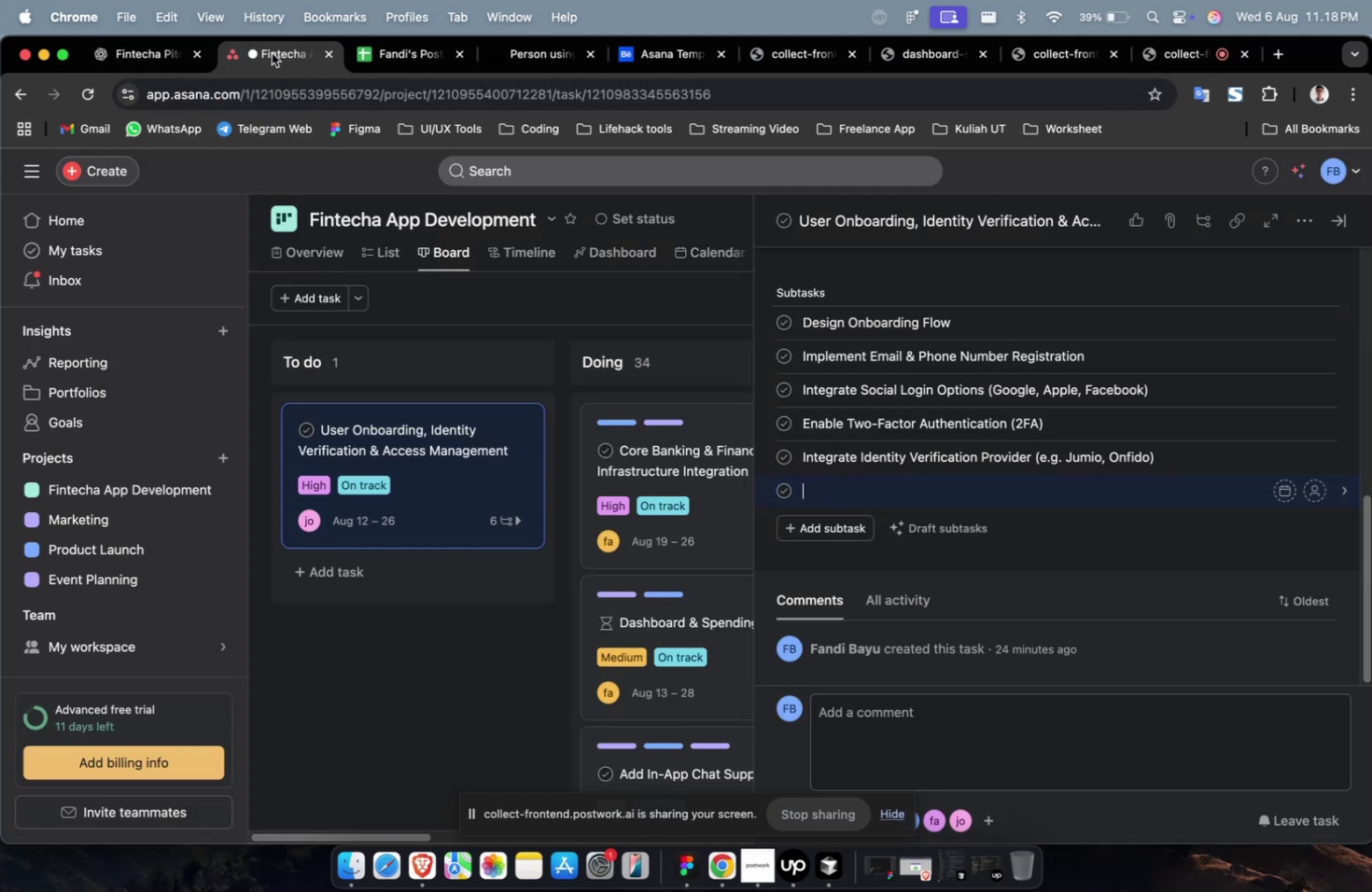 
key(Meta+V)
 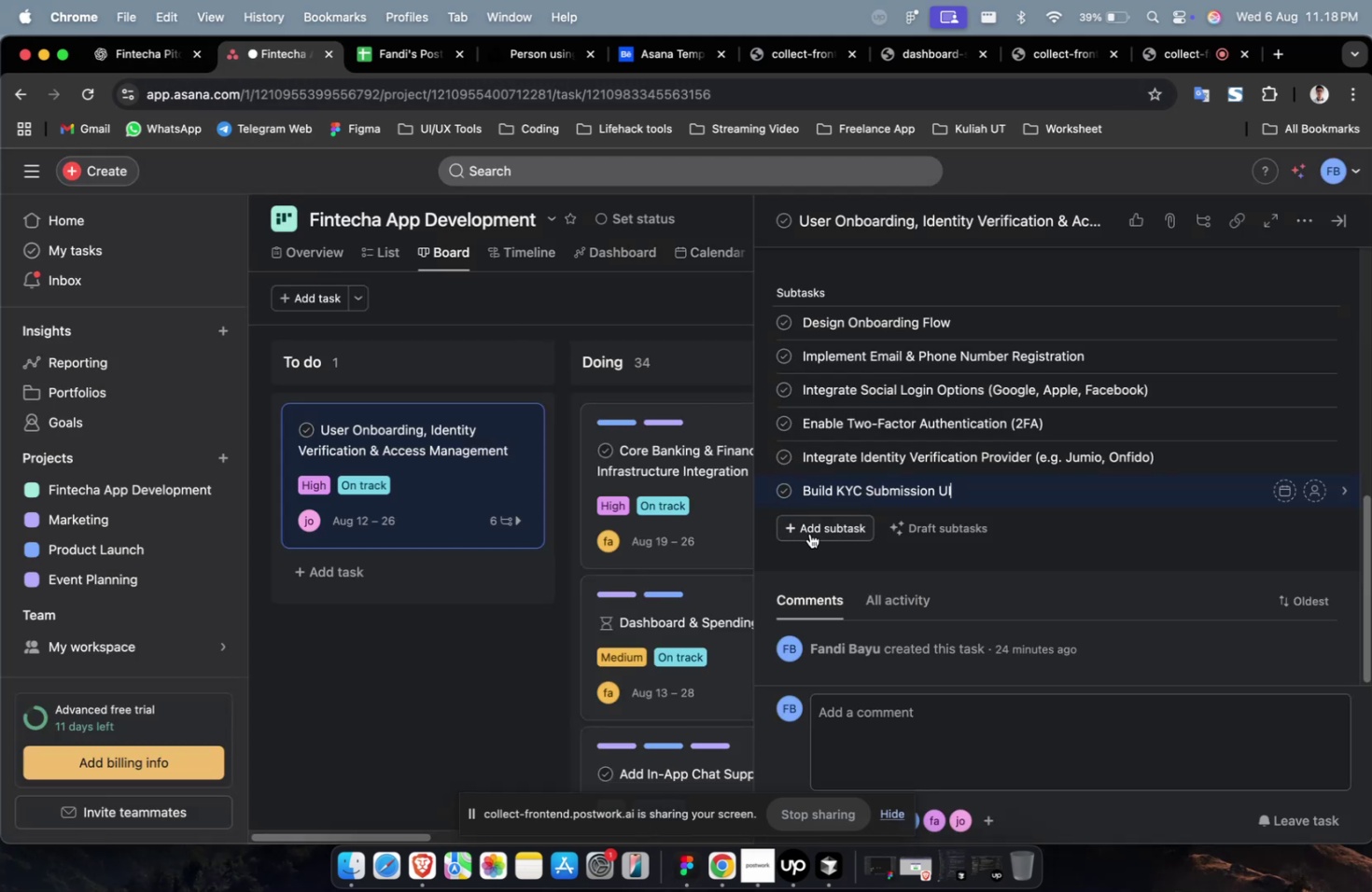 
left_click([818, 533])
 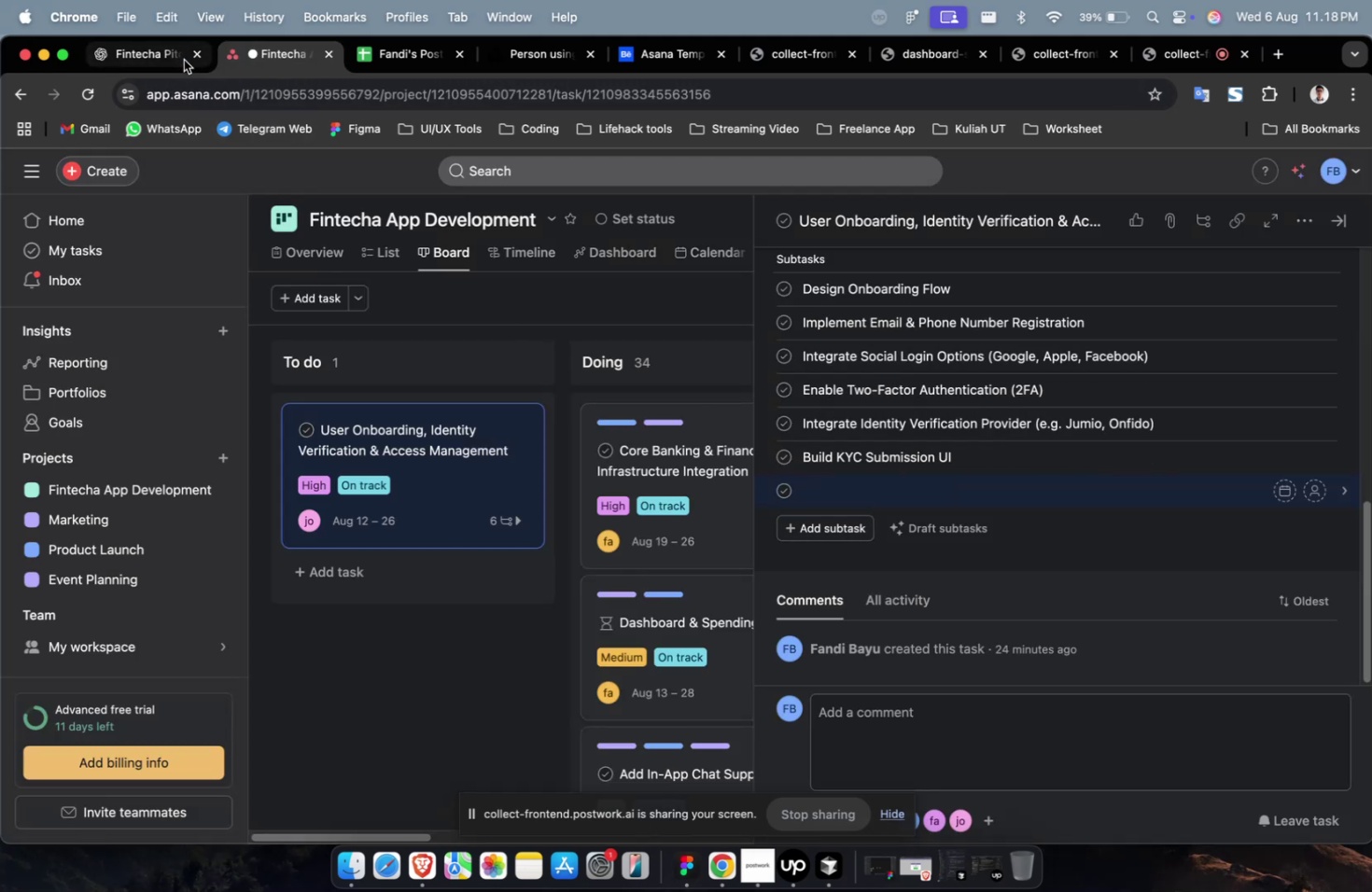 
left_click([174, 60])
 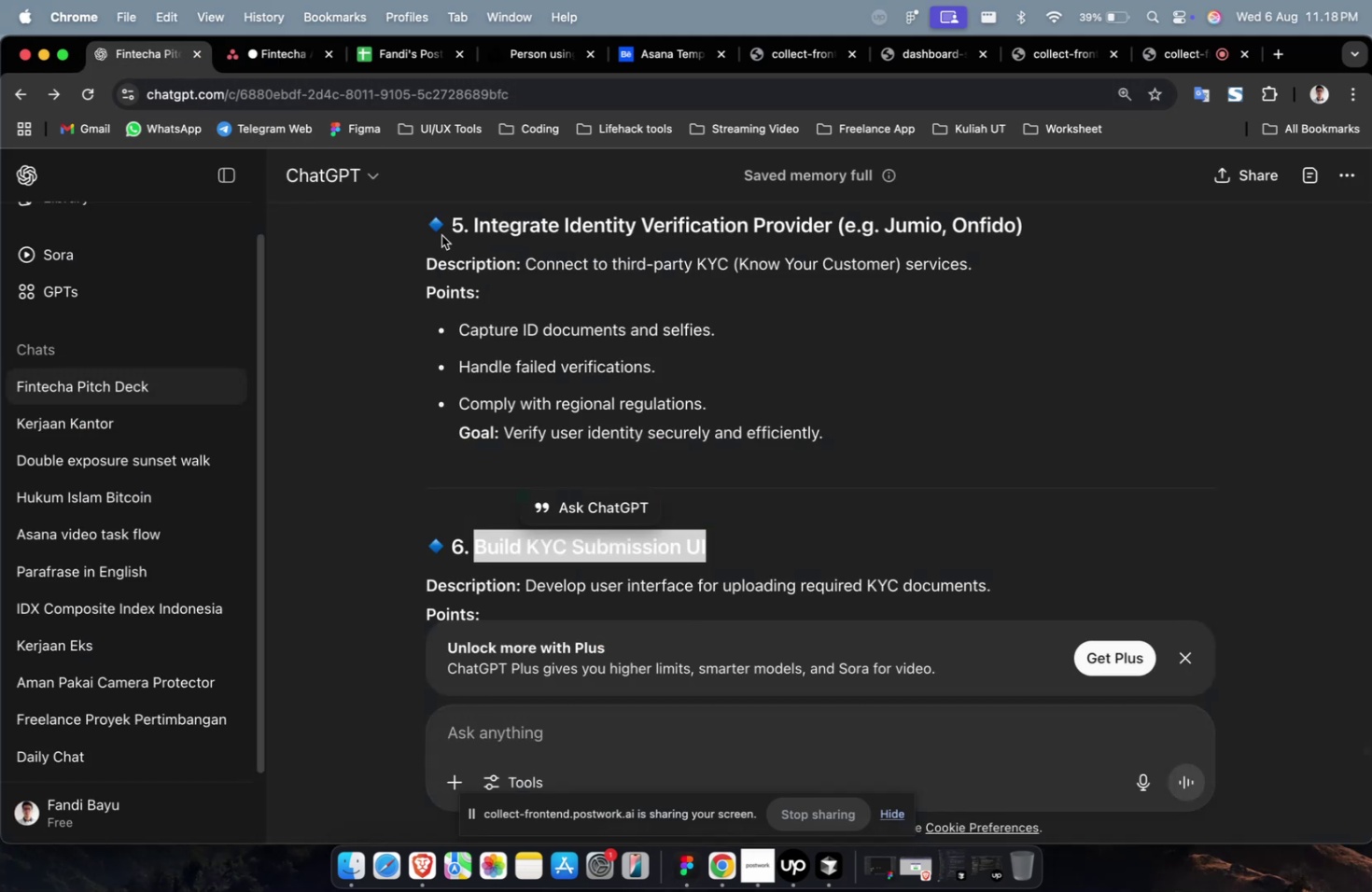 
scroll: coordinate [557, 286], scroll_direction: down, amount: 13.0
 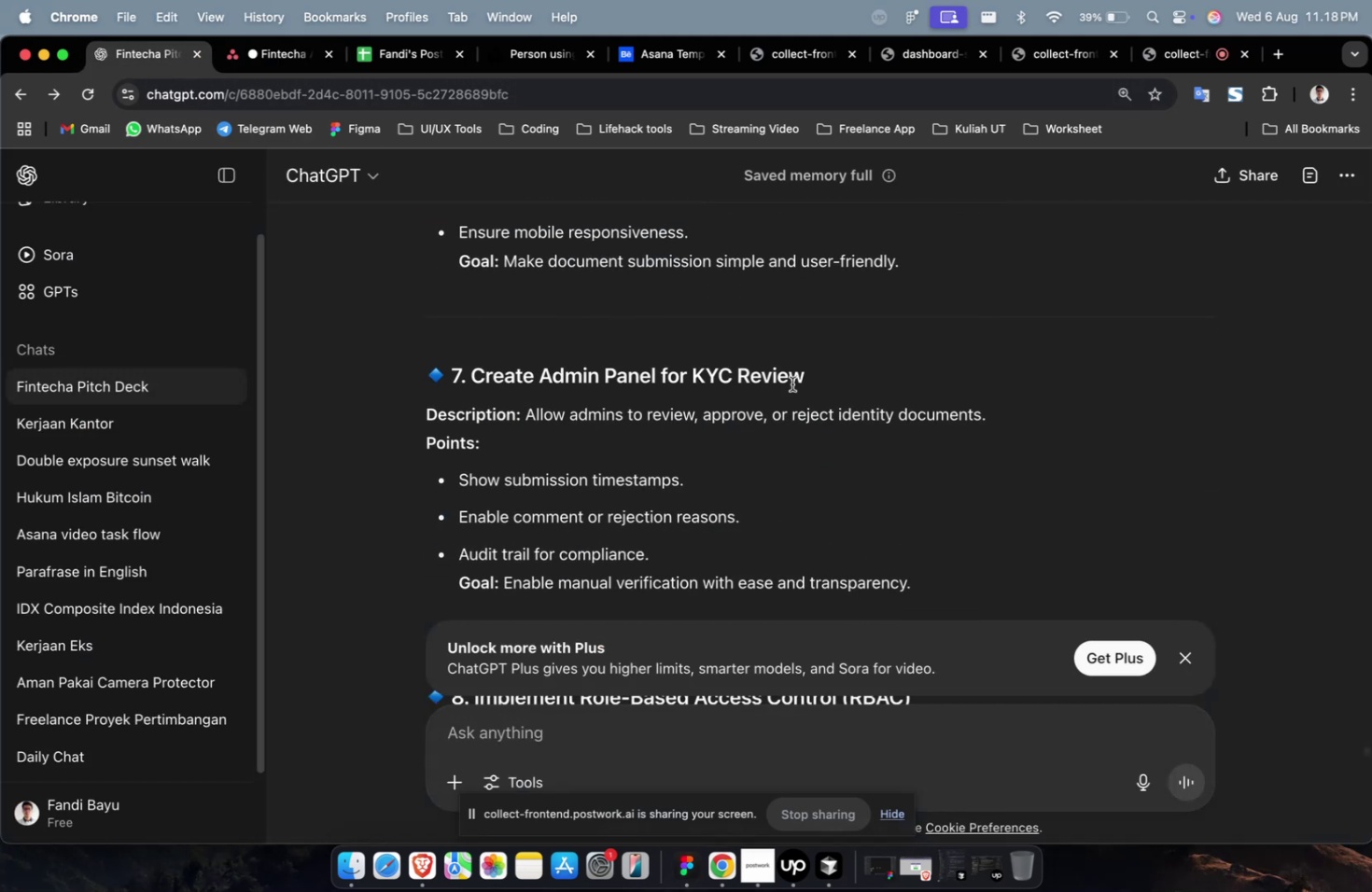 
left_click_drag(start_coordinate=[813, 381], to_coordinate=[470, 383])
 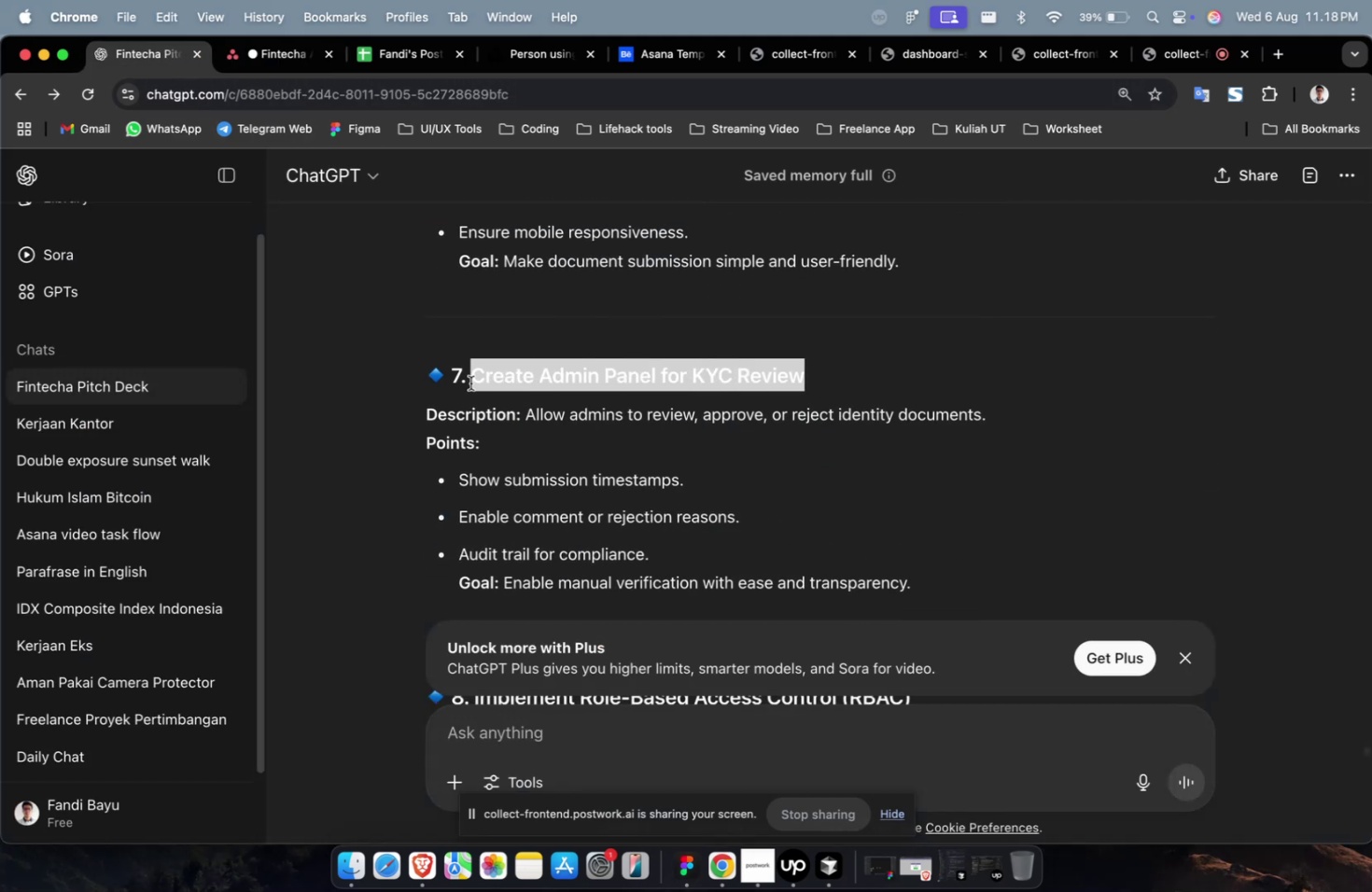 
key(Meta+C)
 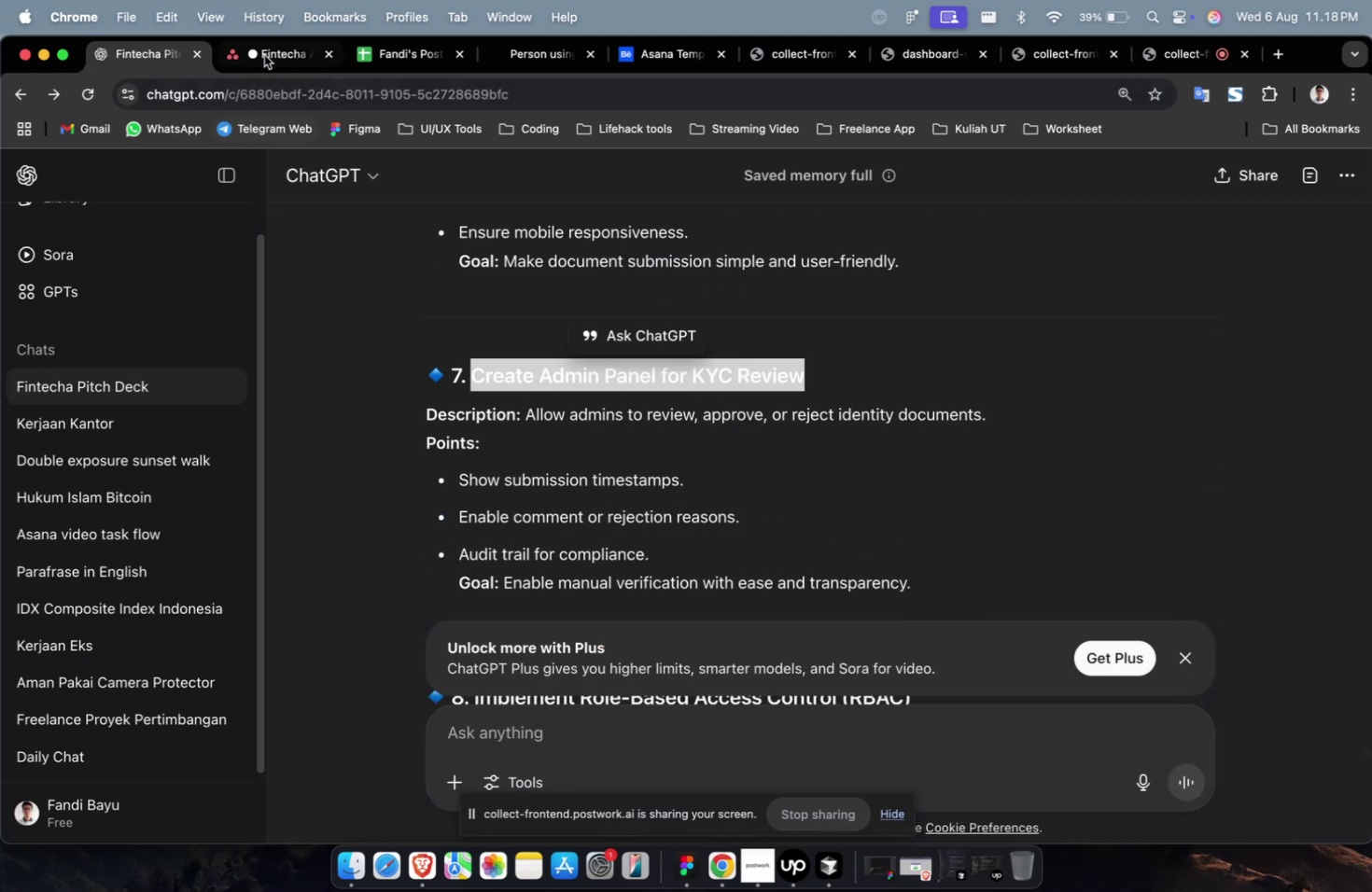 
left_click([264, 52])
 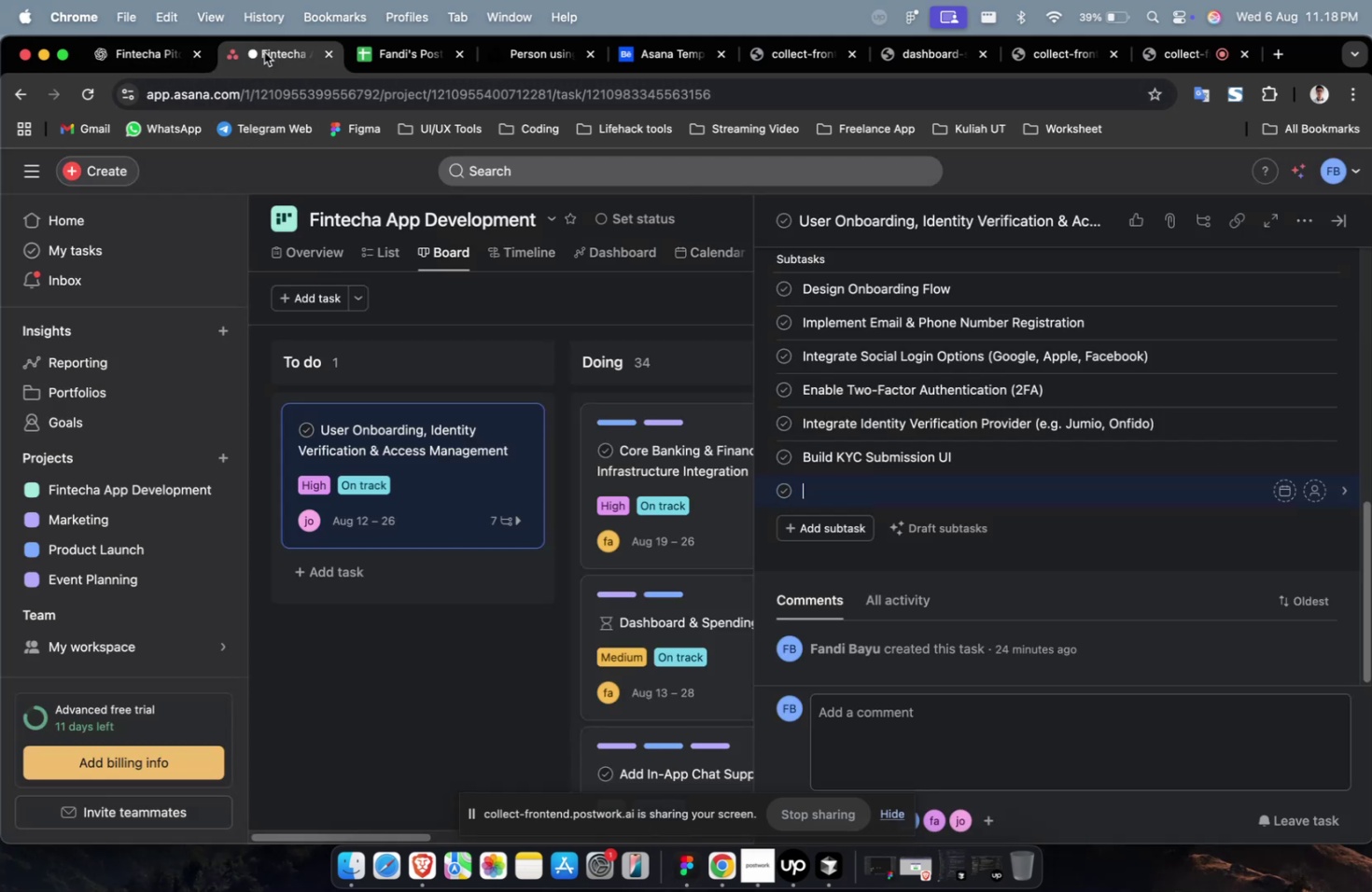 
key(Meta+V)
 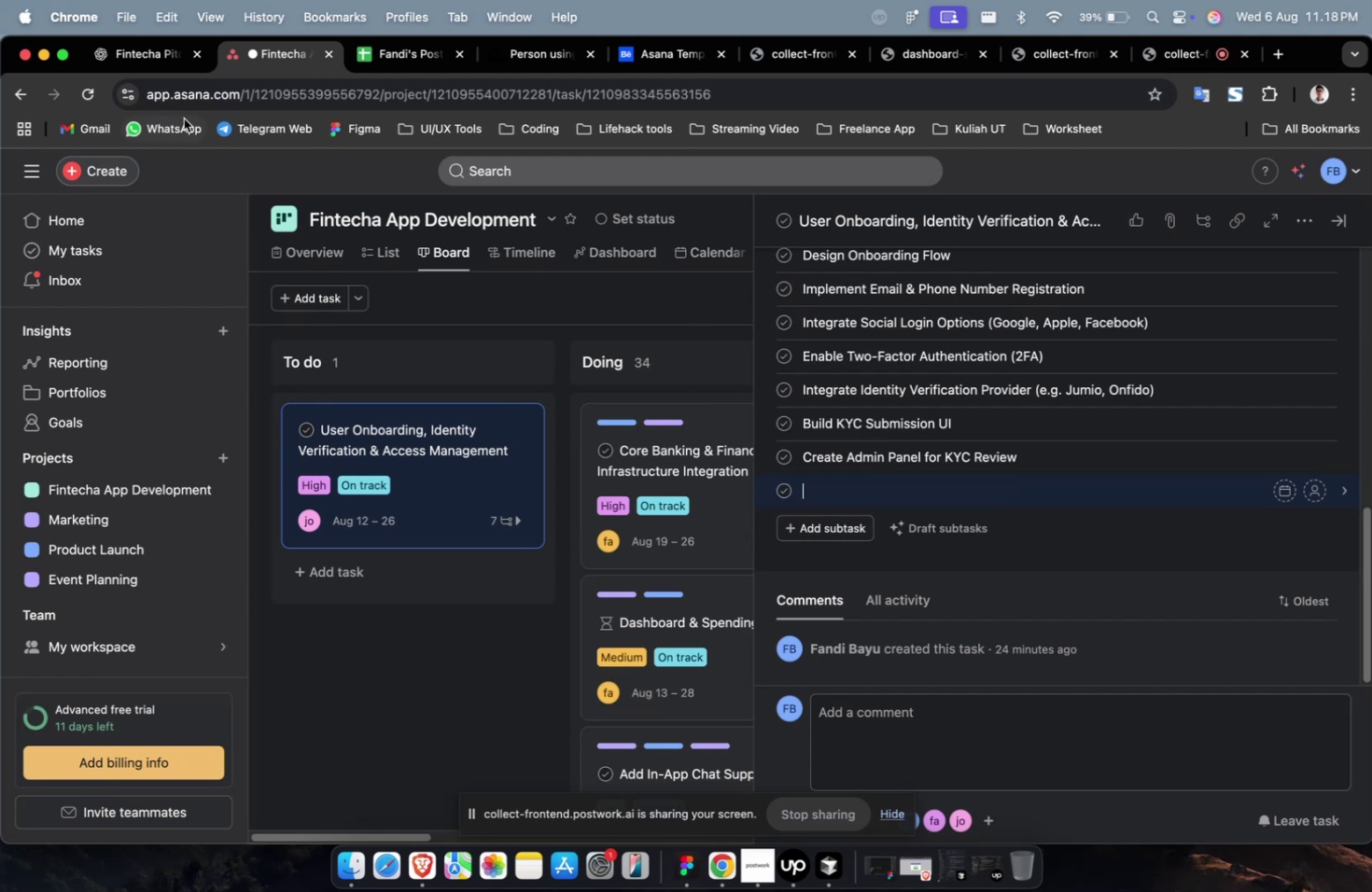 
left_click([155, 71])
 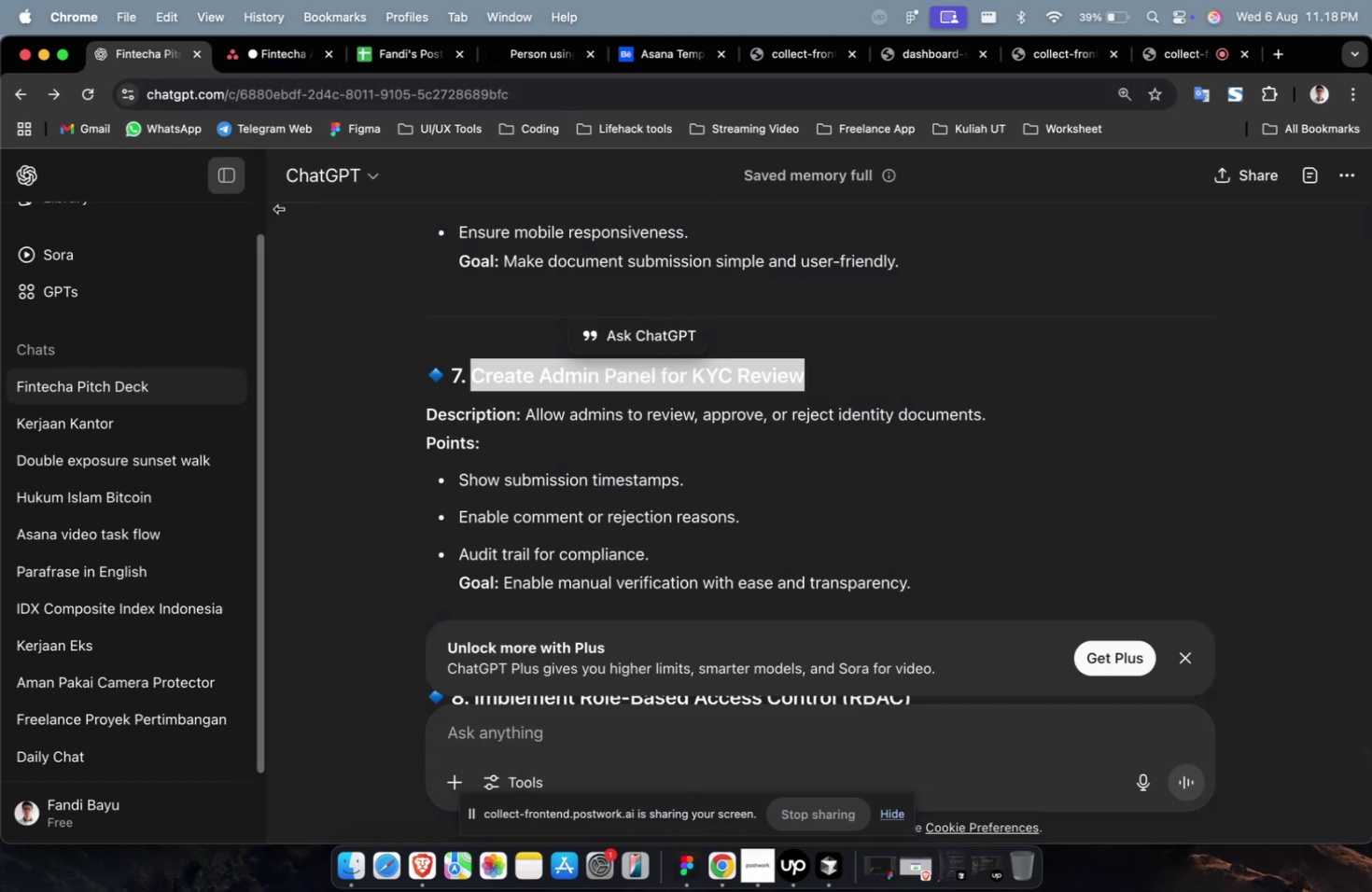 
scroll: coordinate [449, 341], scroll_direction: down, amount: 8.0
 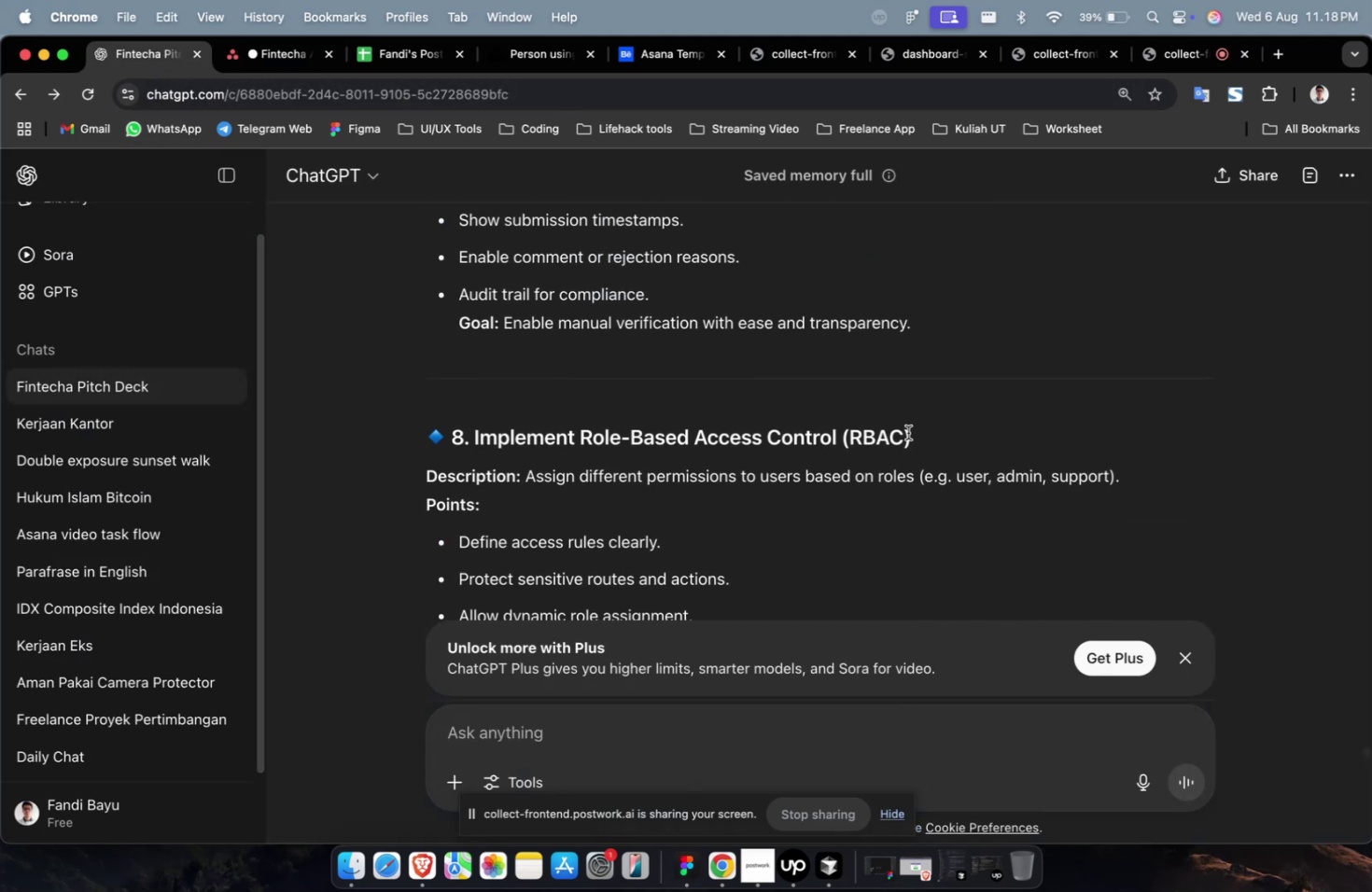 
left_click_drag(start_coordinate=[920, 436], to_coordinate=[475, 430])
 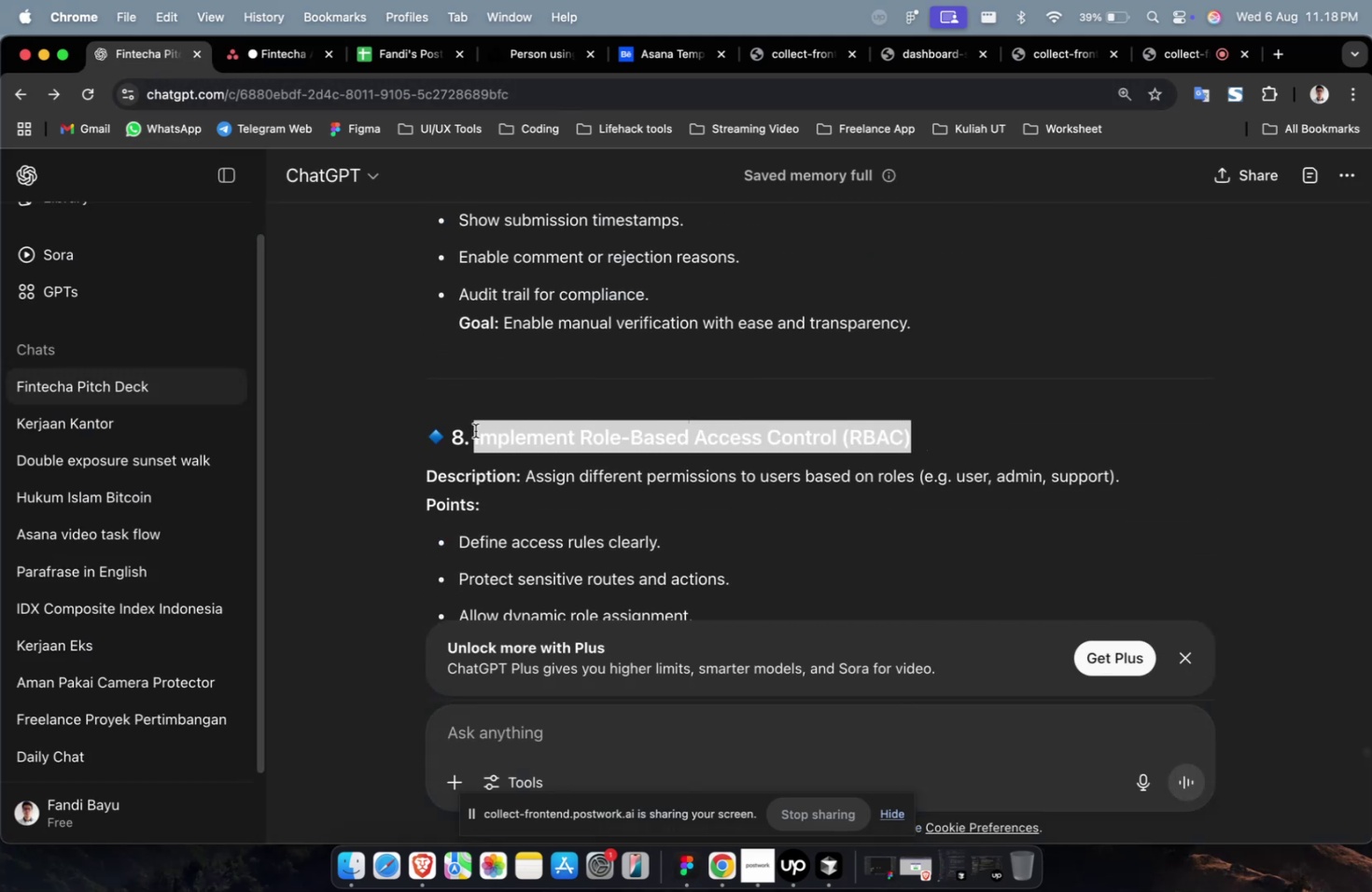 
key(Meta+C)
 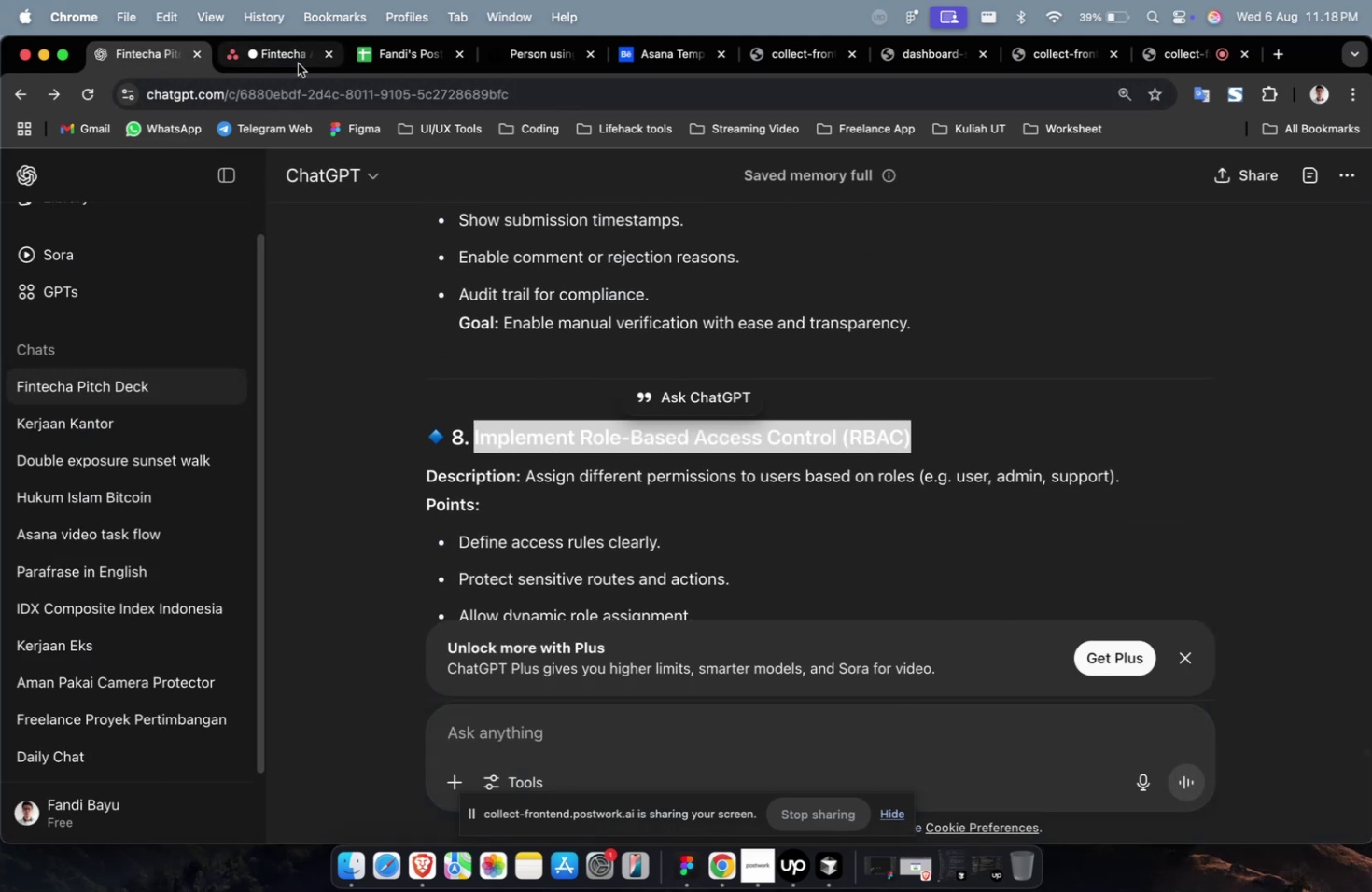 
left_click([296, 64])
 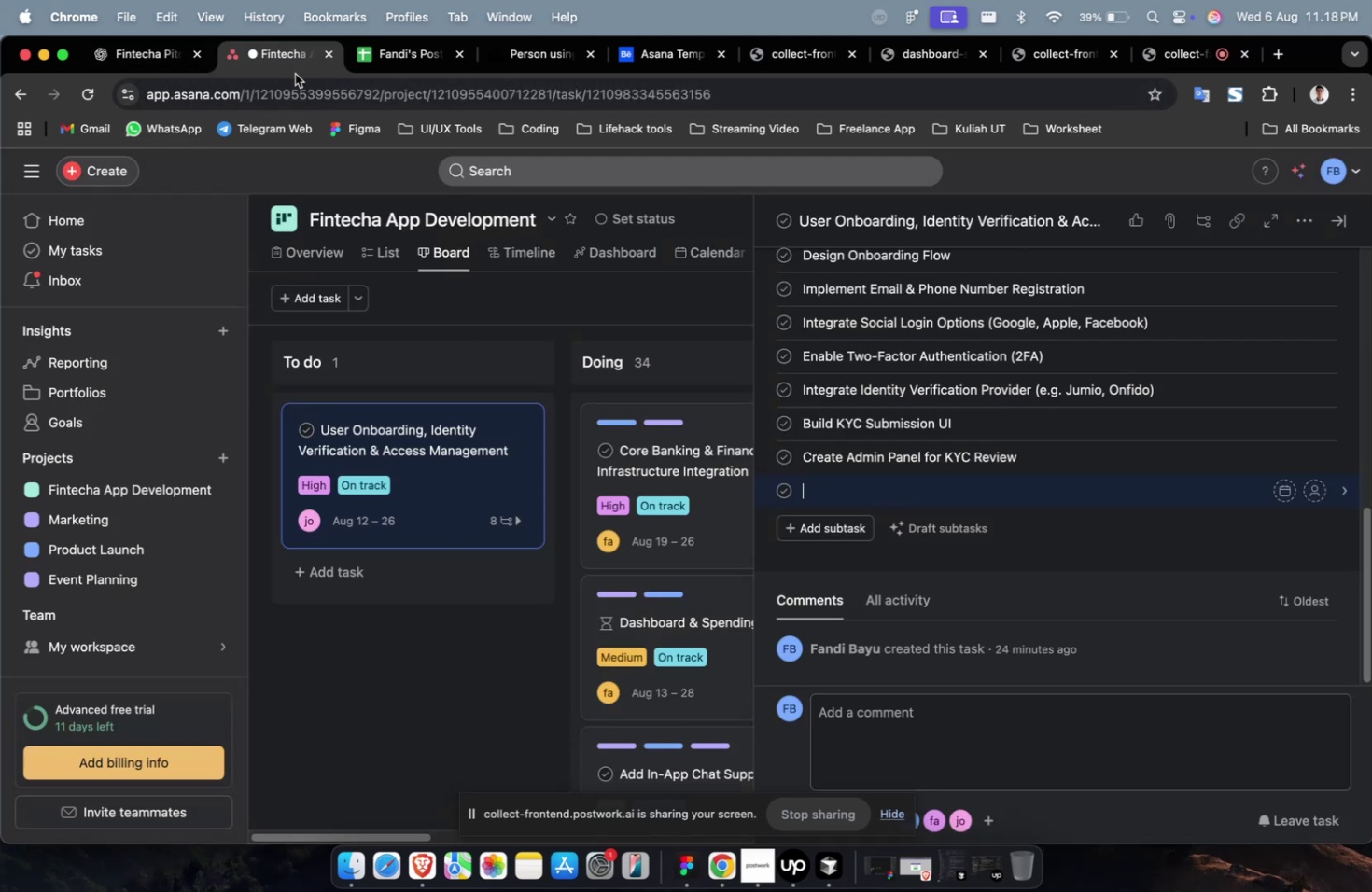 
key(Meta+V)
 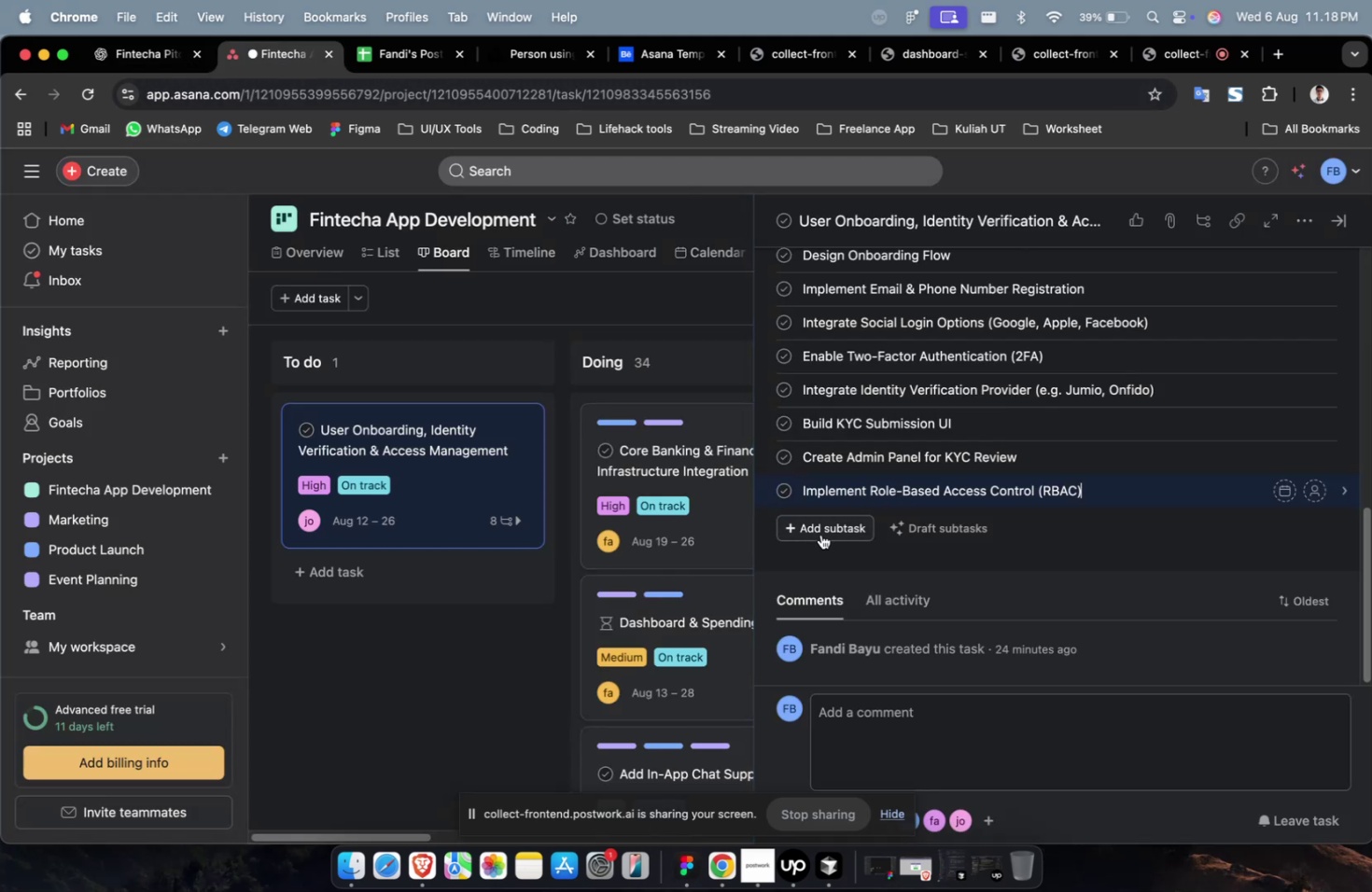 
left_click([820, 534])
 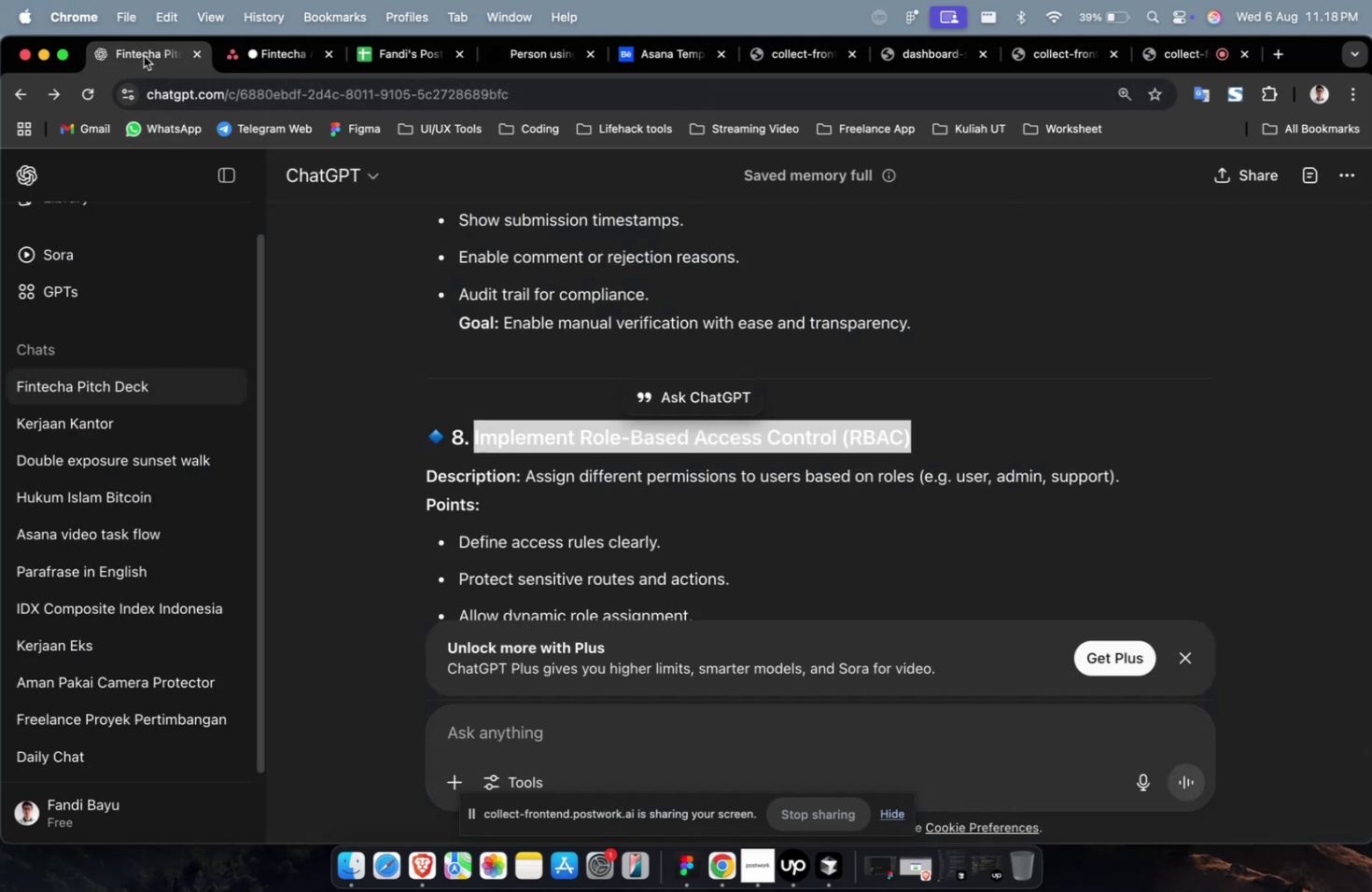 
scroll: coordinate [514, 320], scroll_direction: down, amount: 11.0
 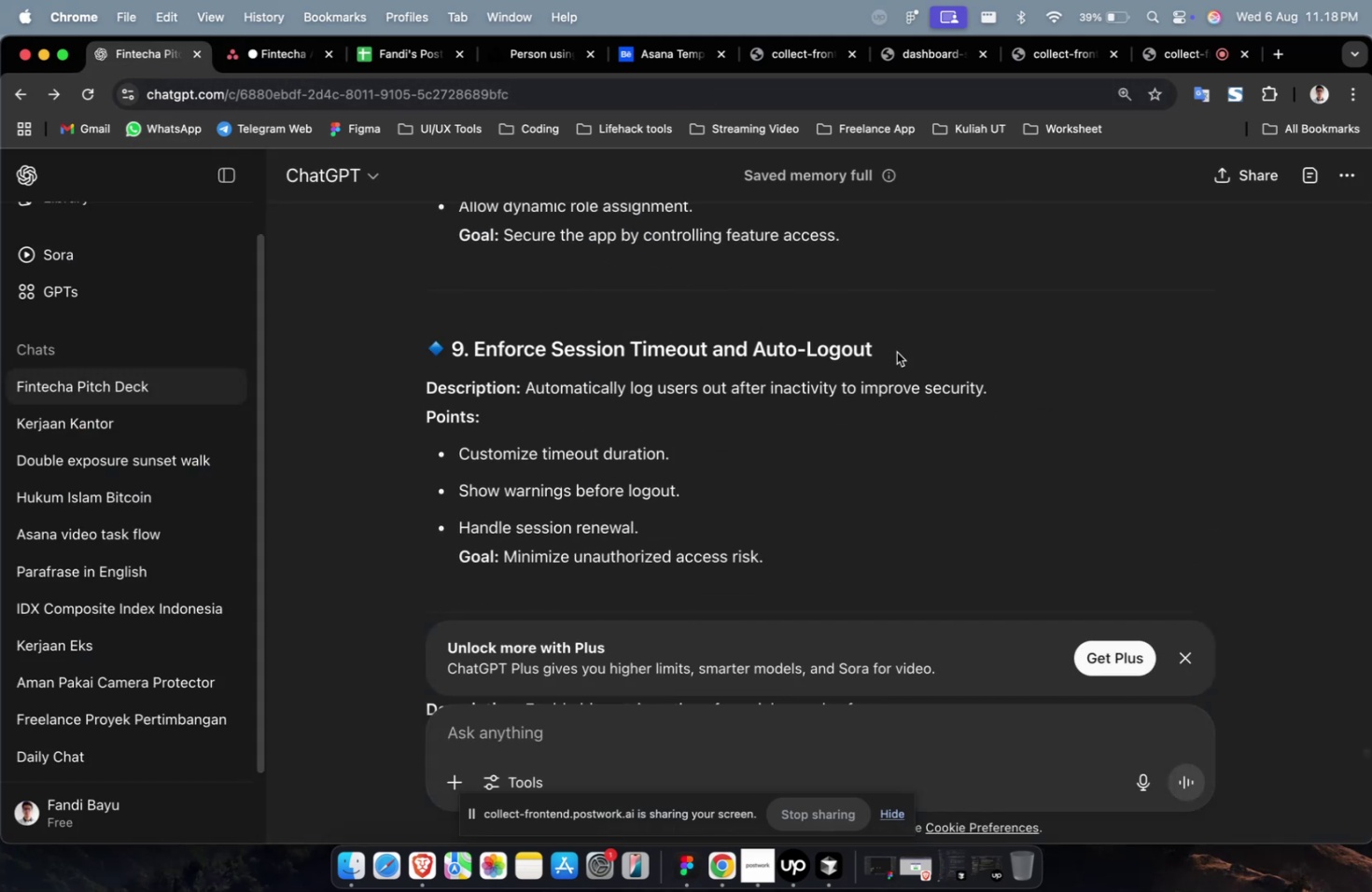 
left_click_drag(start_coordinate=[900, 339], to_coordinate=[477, 341])
 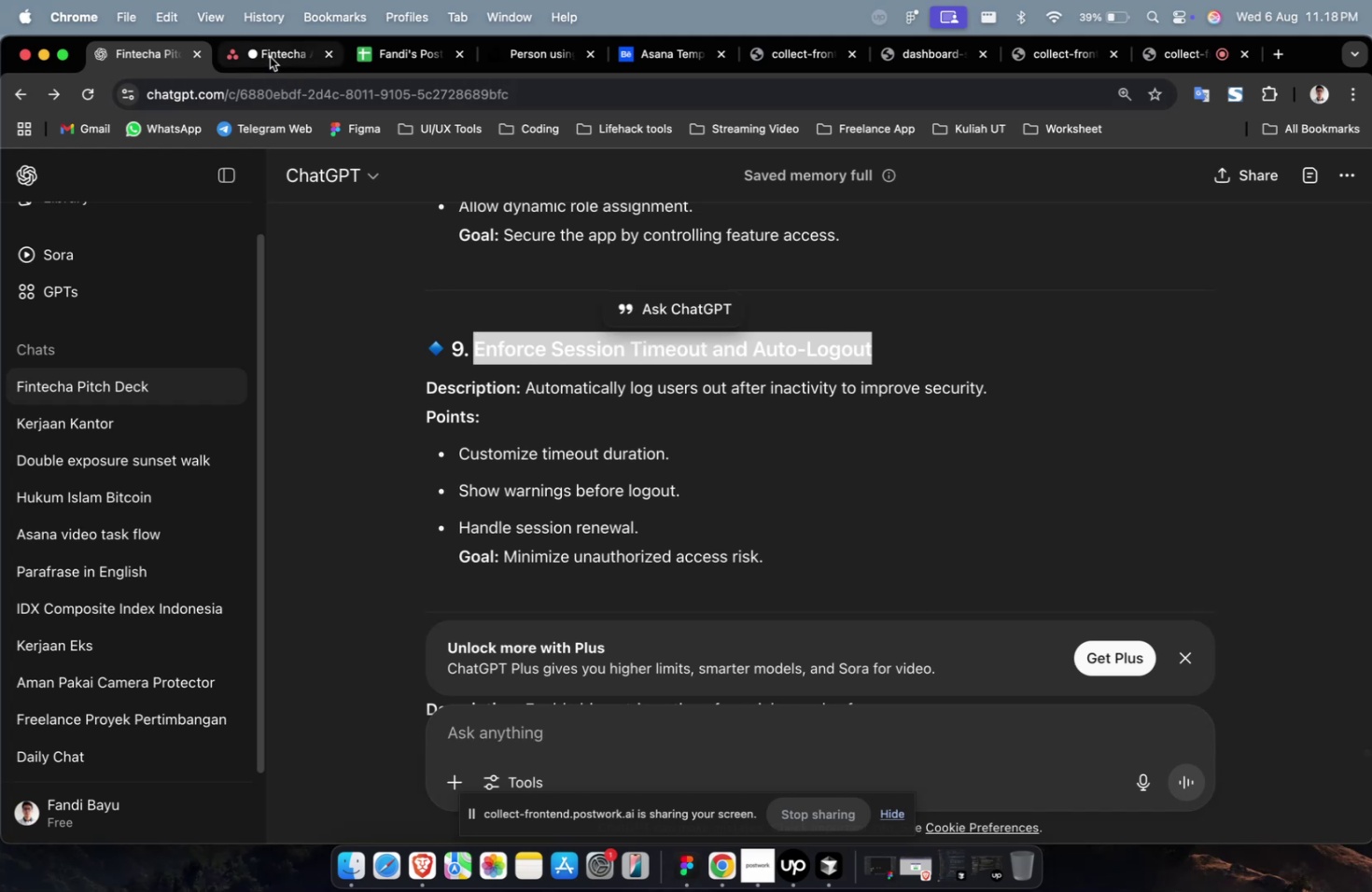 
key(Meta+C)
 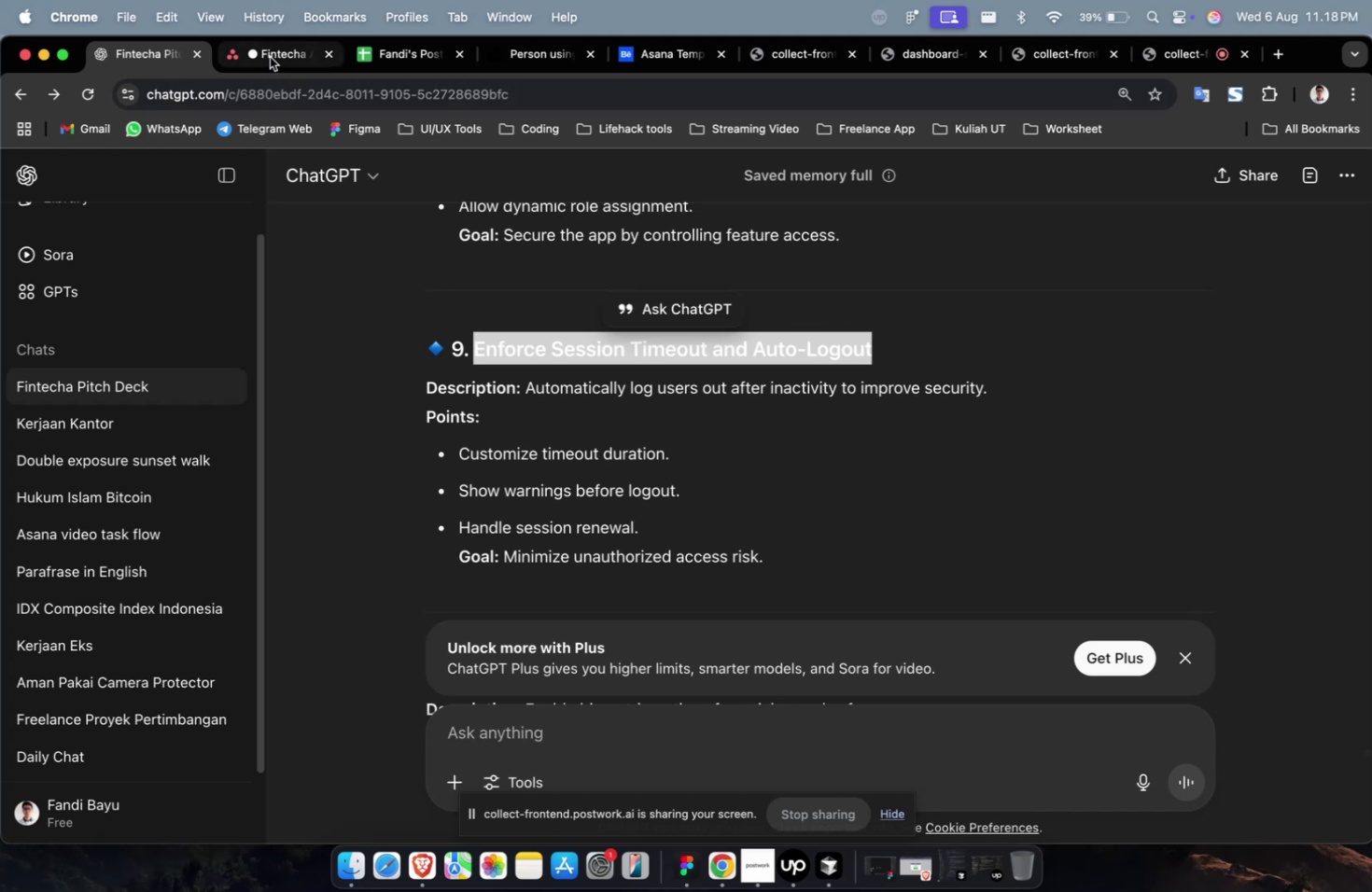 
left_click([270, 57])
 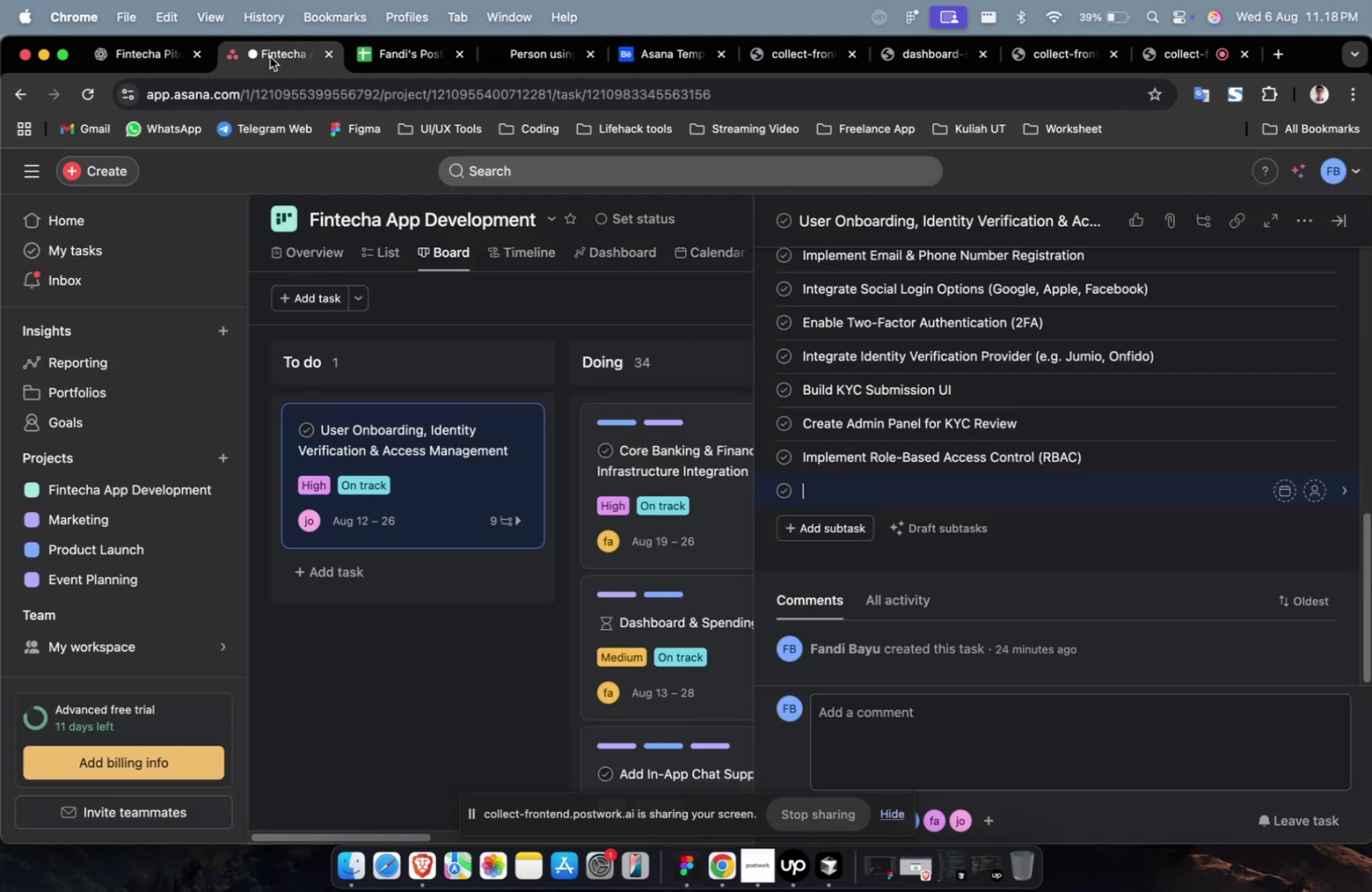 
key(Meta+V)
 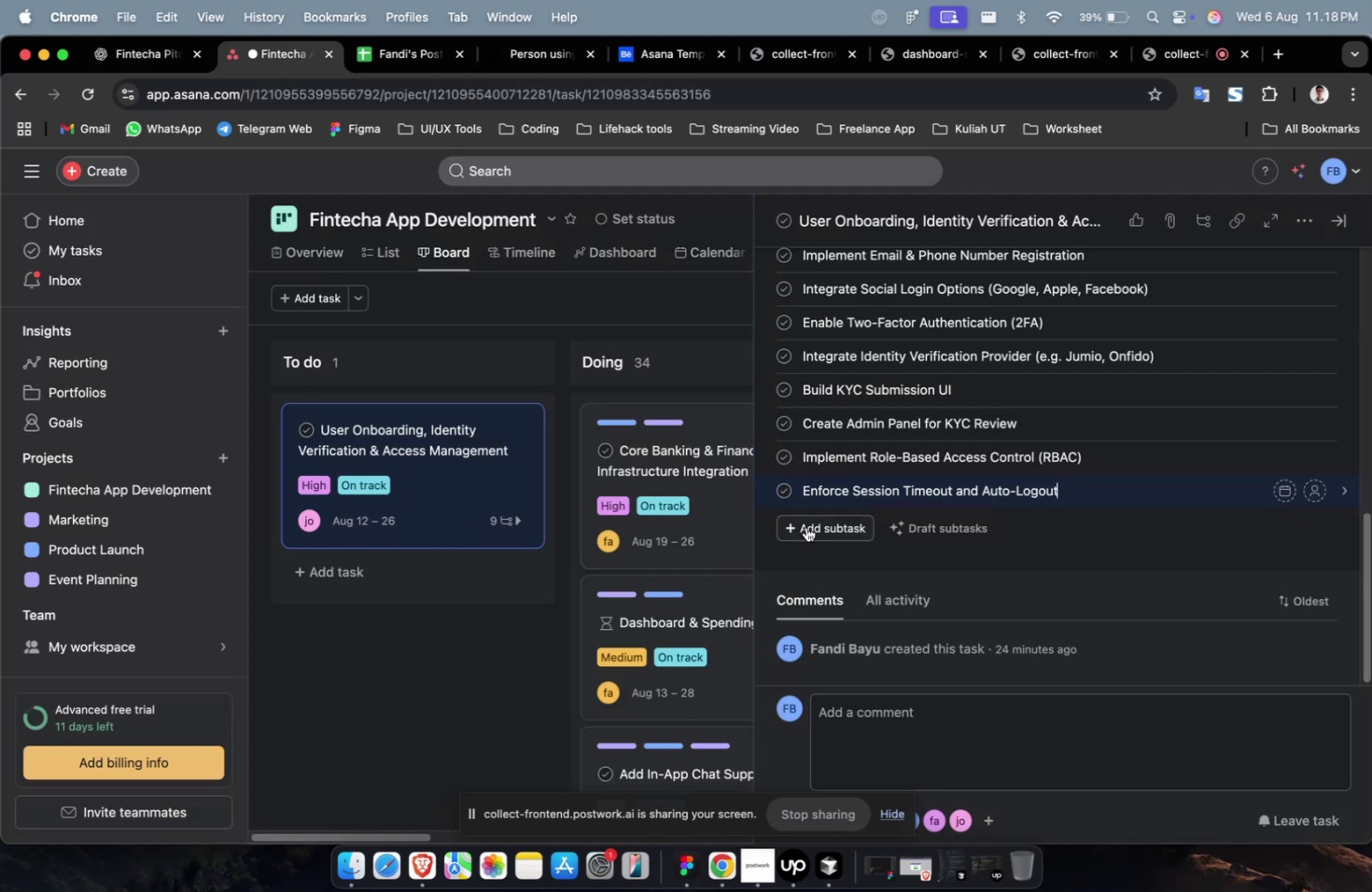 
left_click([806, 527])
 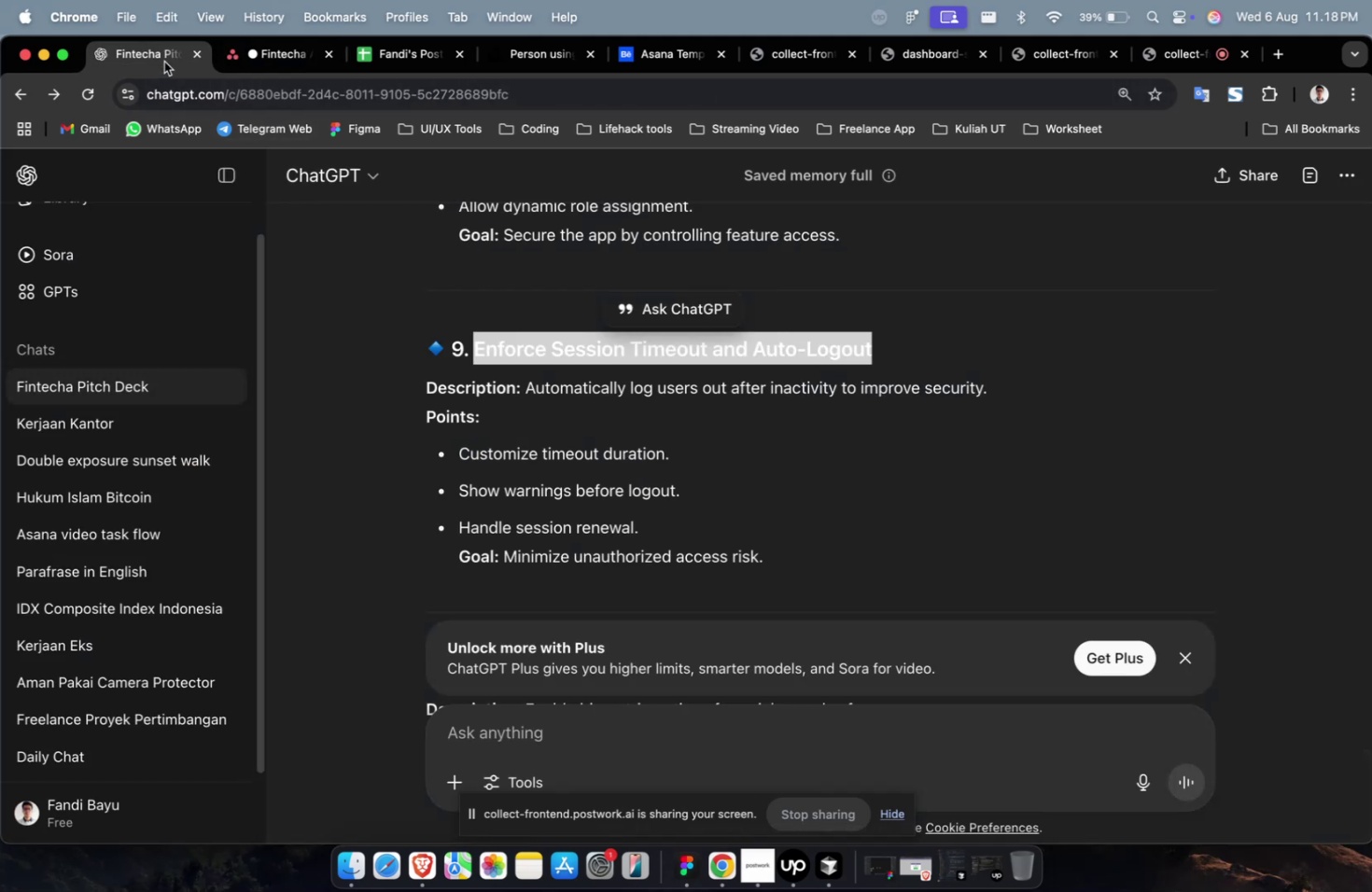 
scroll: coordinate [565, 424], scroll_direction: down, amount: 4.0
 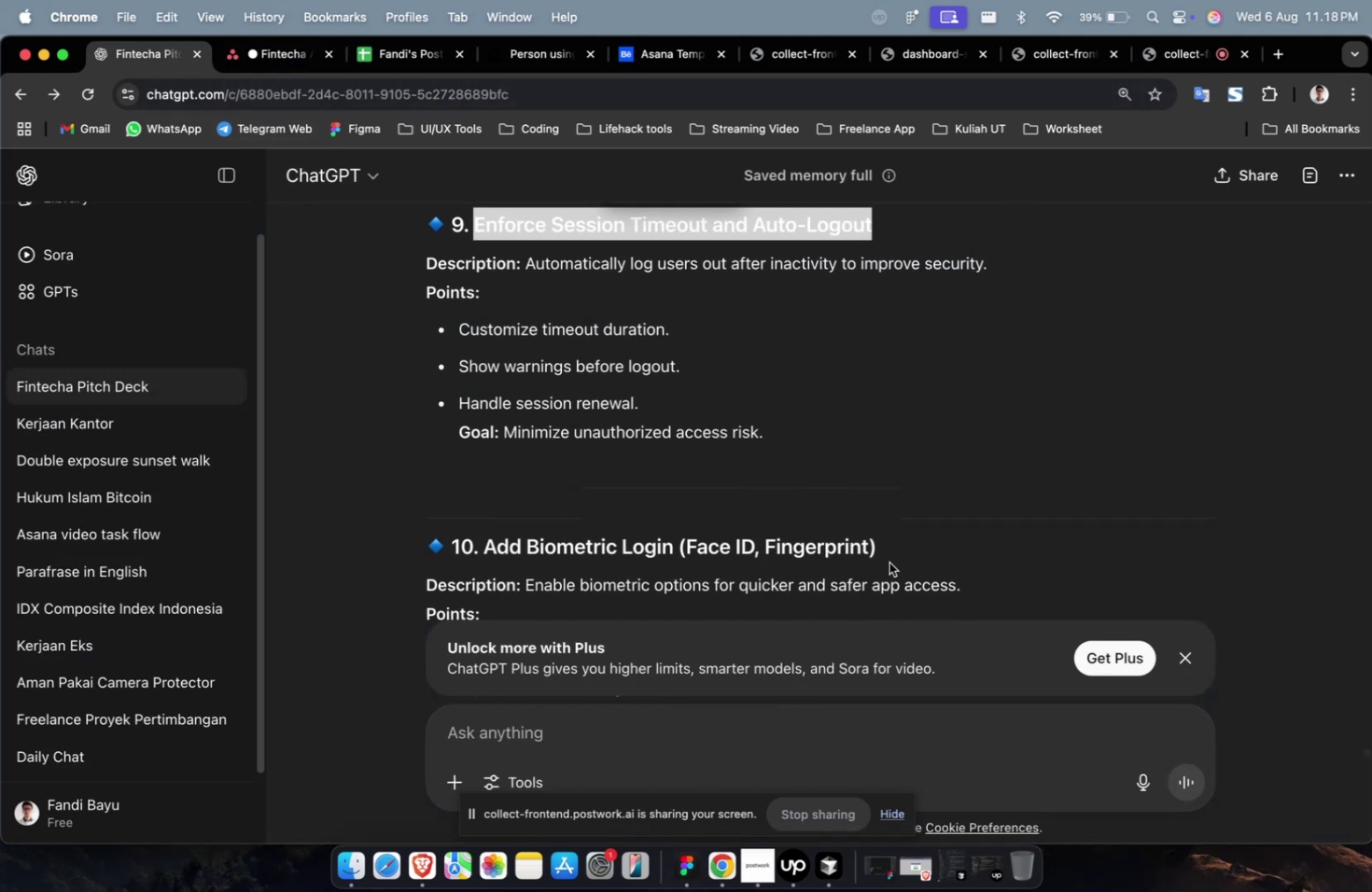 
left_click_drag(start_coordinate=[885, 548], to_coordinate=[489, 535])
 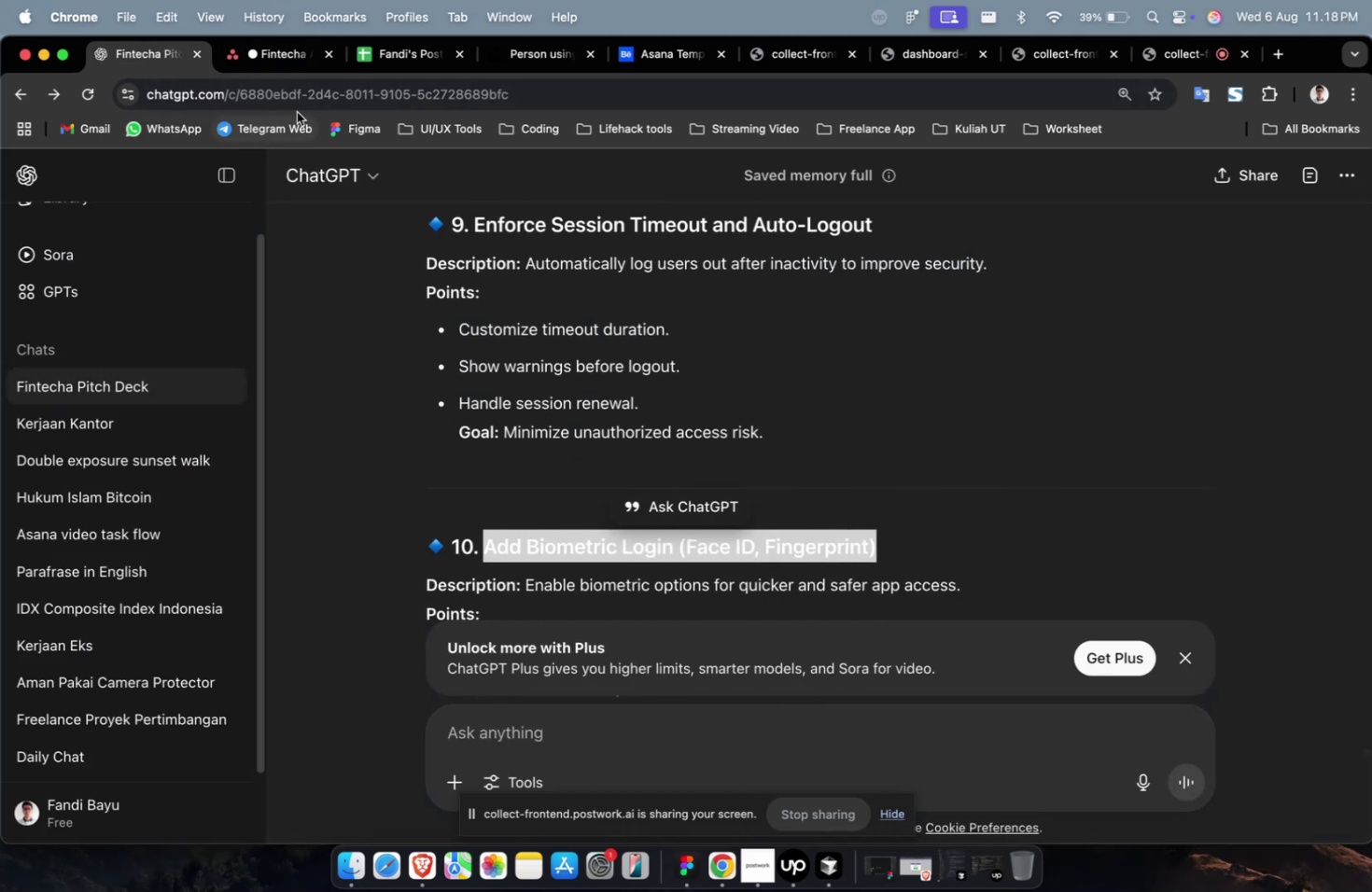 
key(Meta+CommandLeft)
 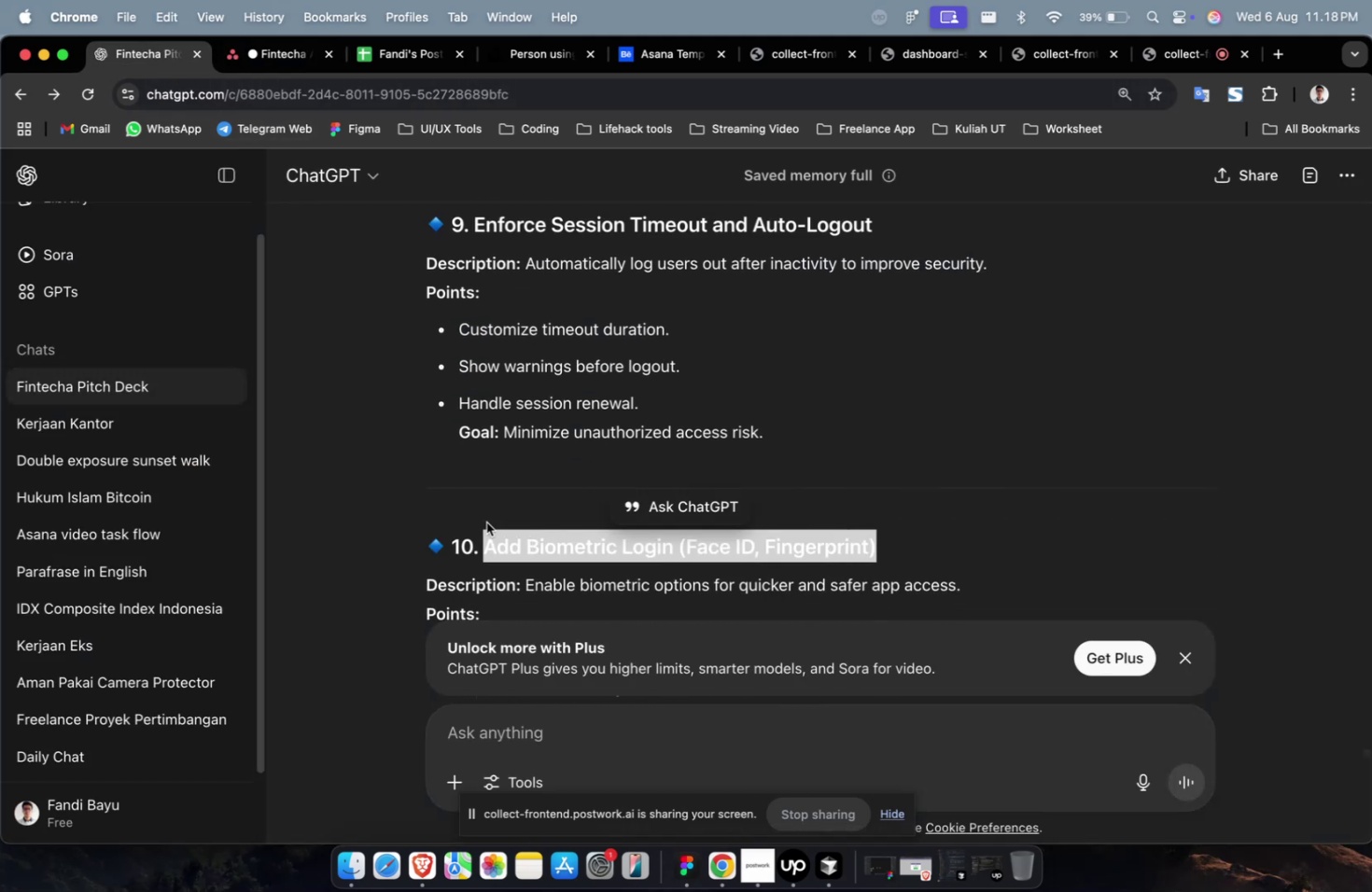 
key(Meta+C)
 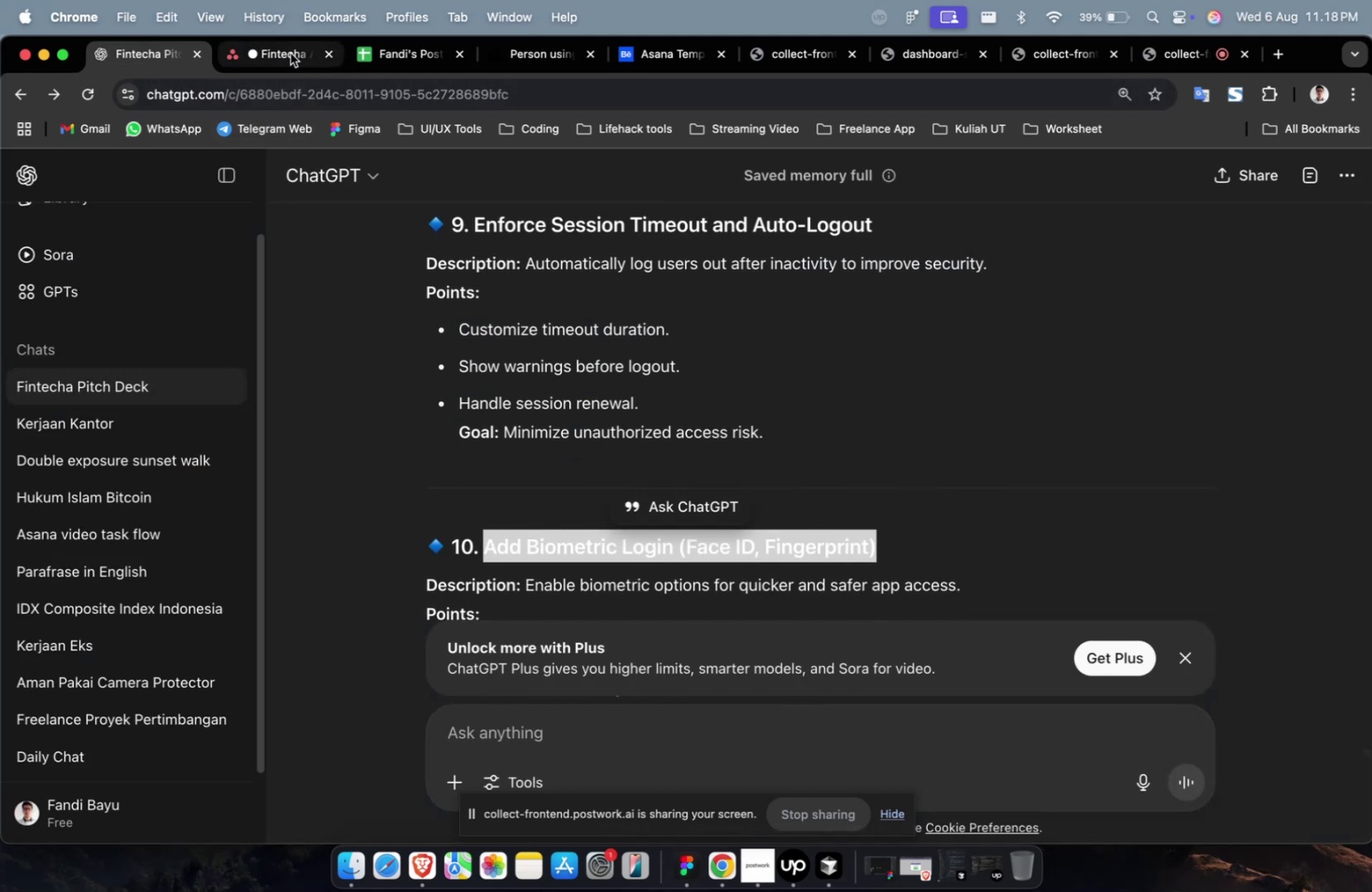 
left_click([290, 53])
 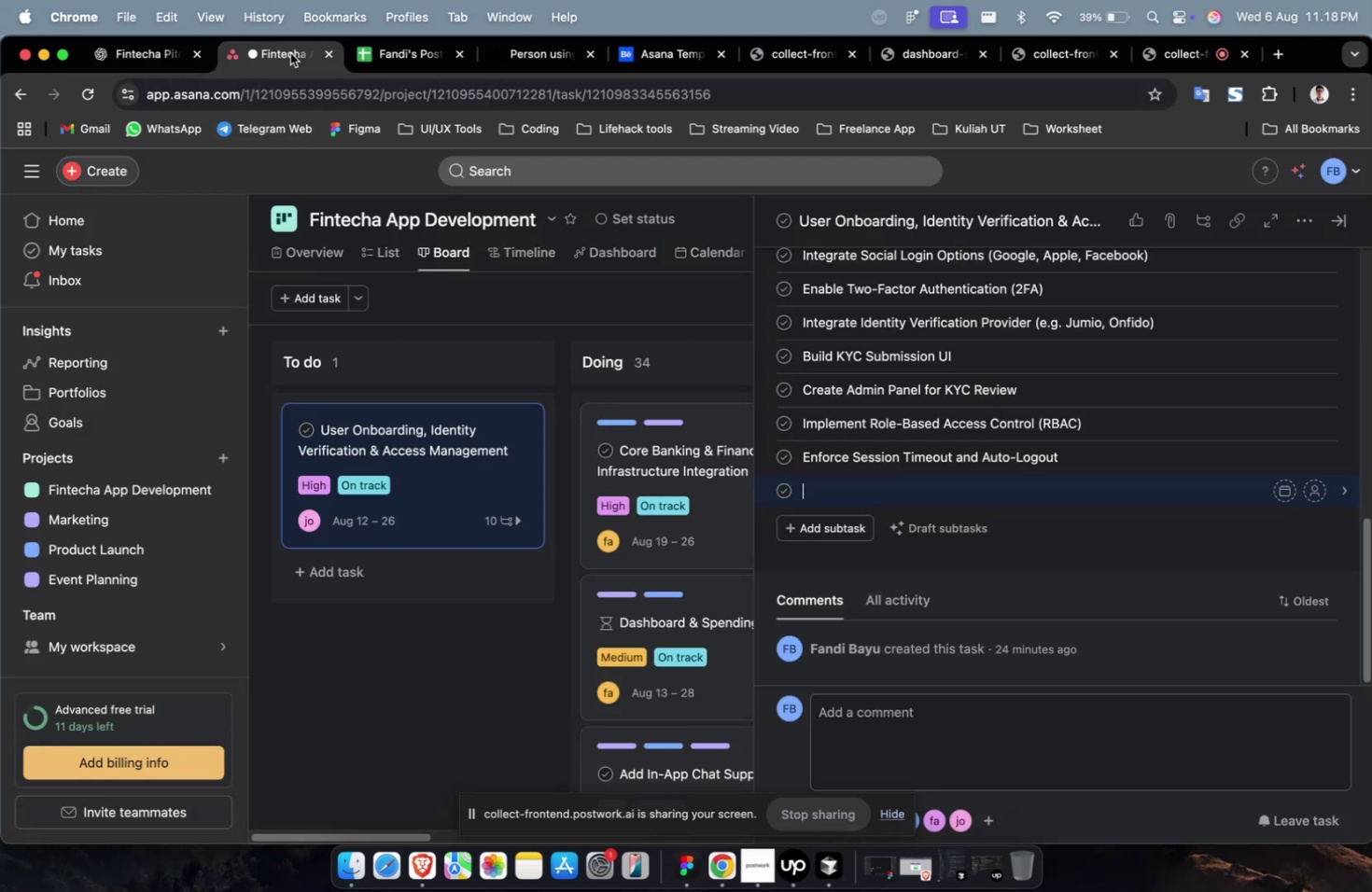 
key(Meta+V)
 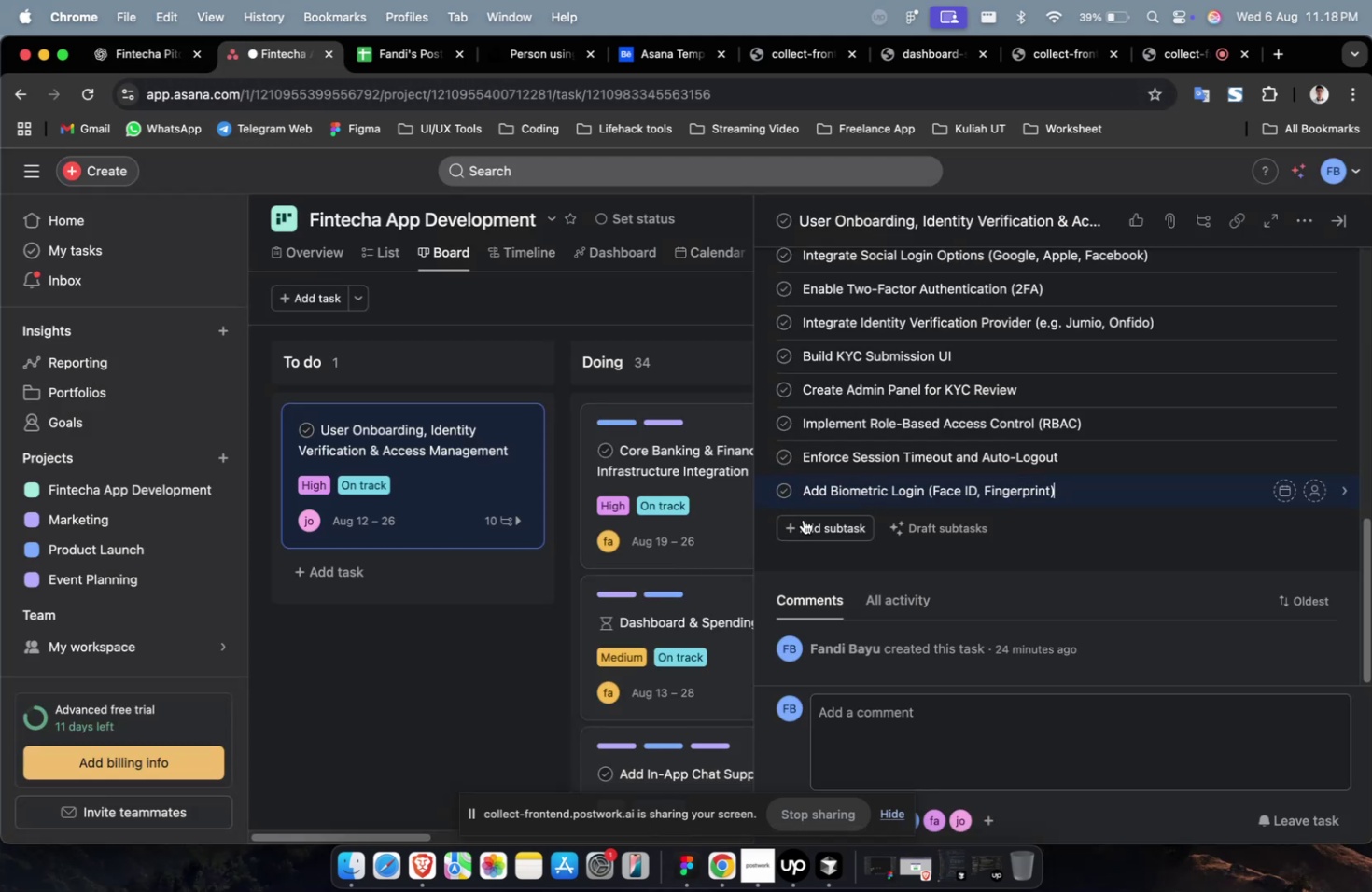 
left_click([805, 523])
 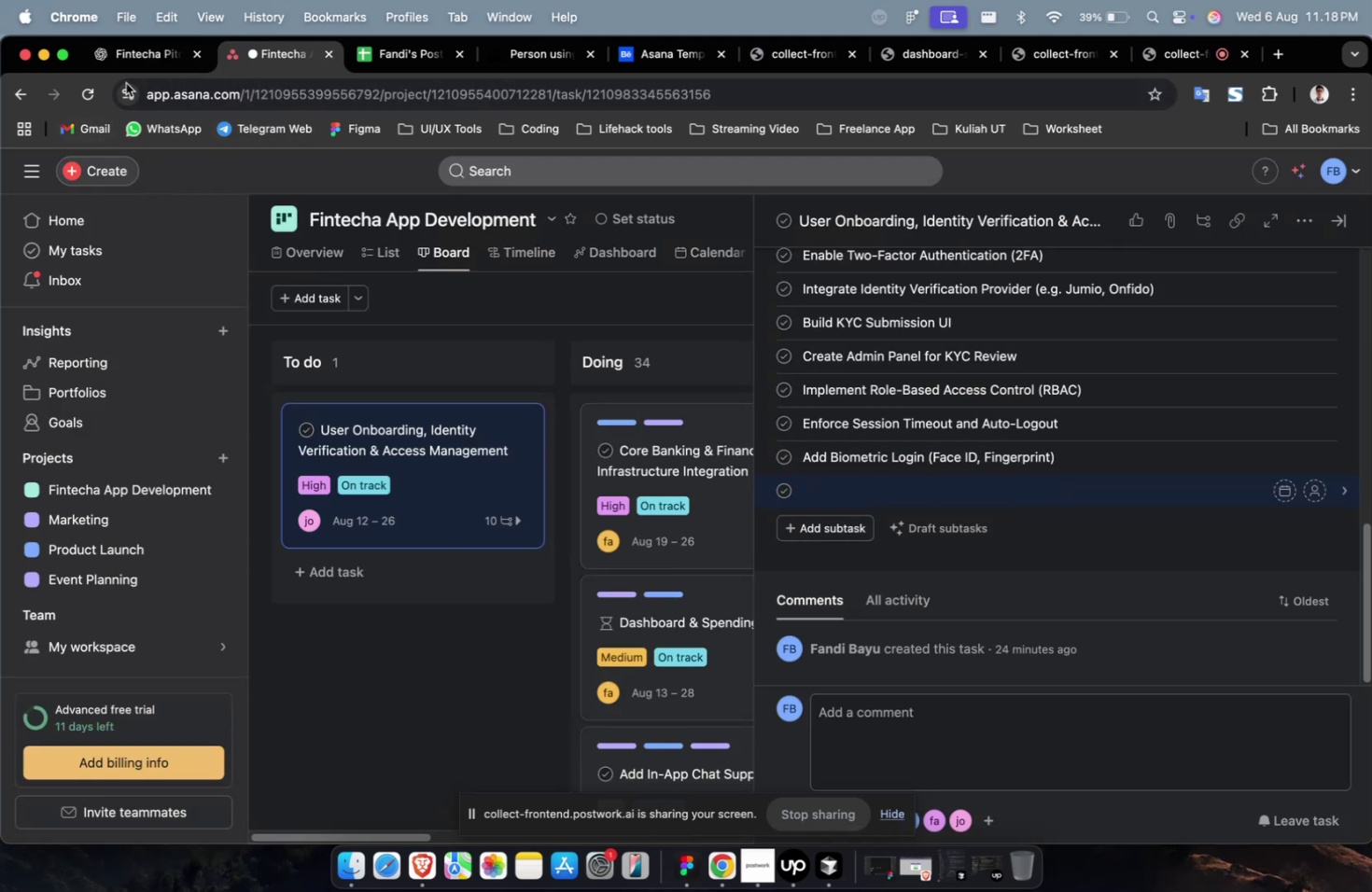 
left_click([127, 43])
 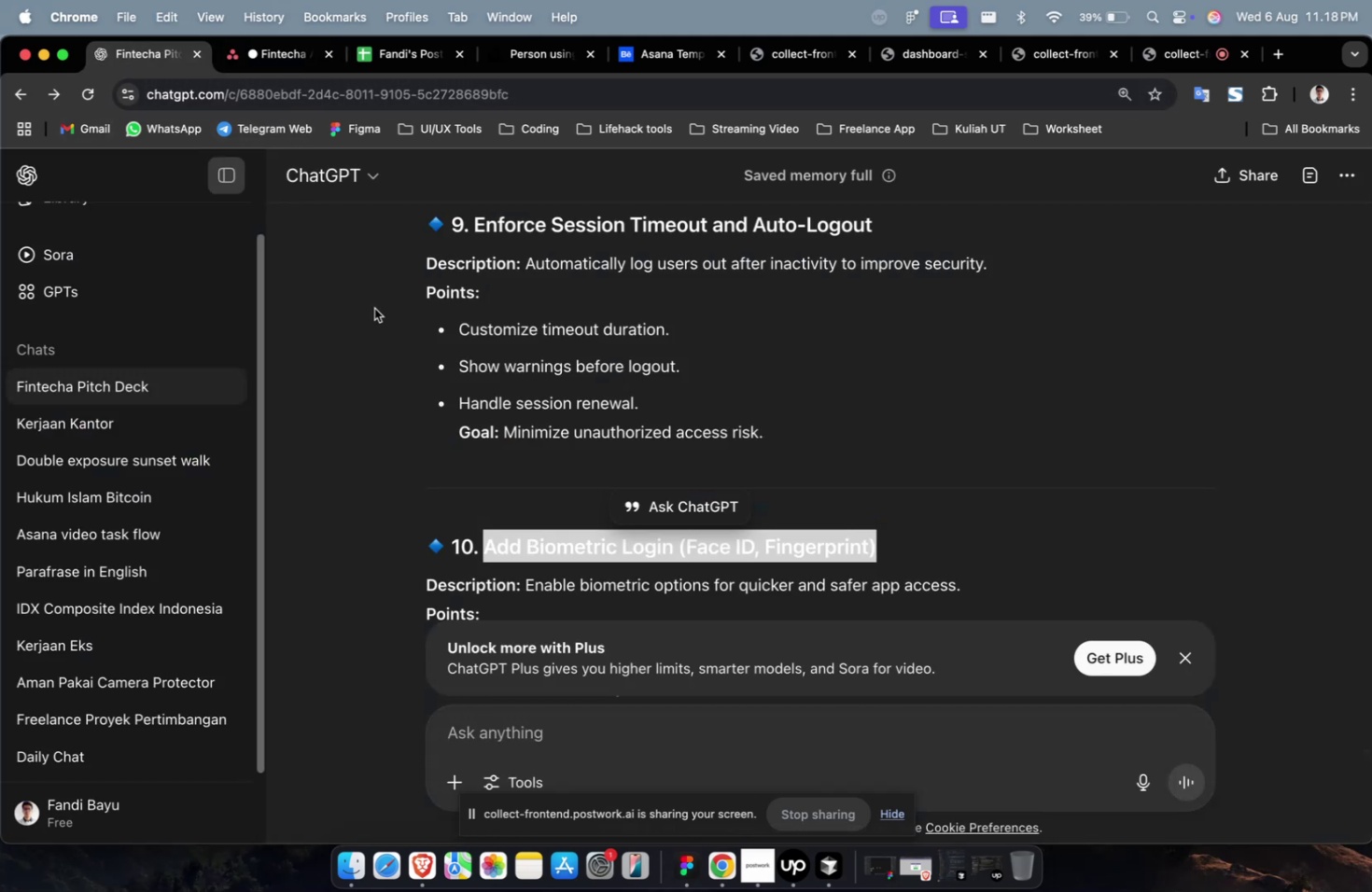 
scroll: coordinate [404, 335], scroll_direction: down, amount: 8.0
 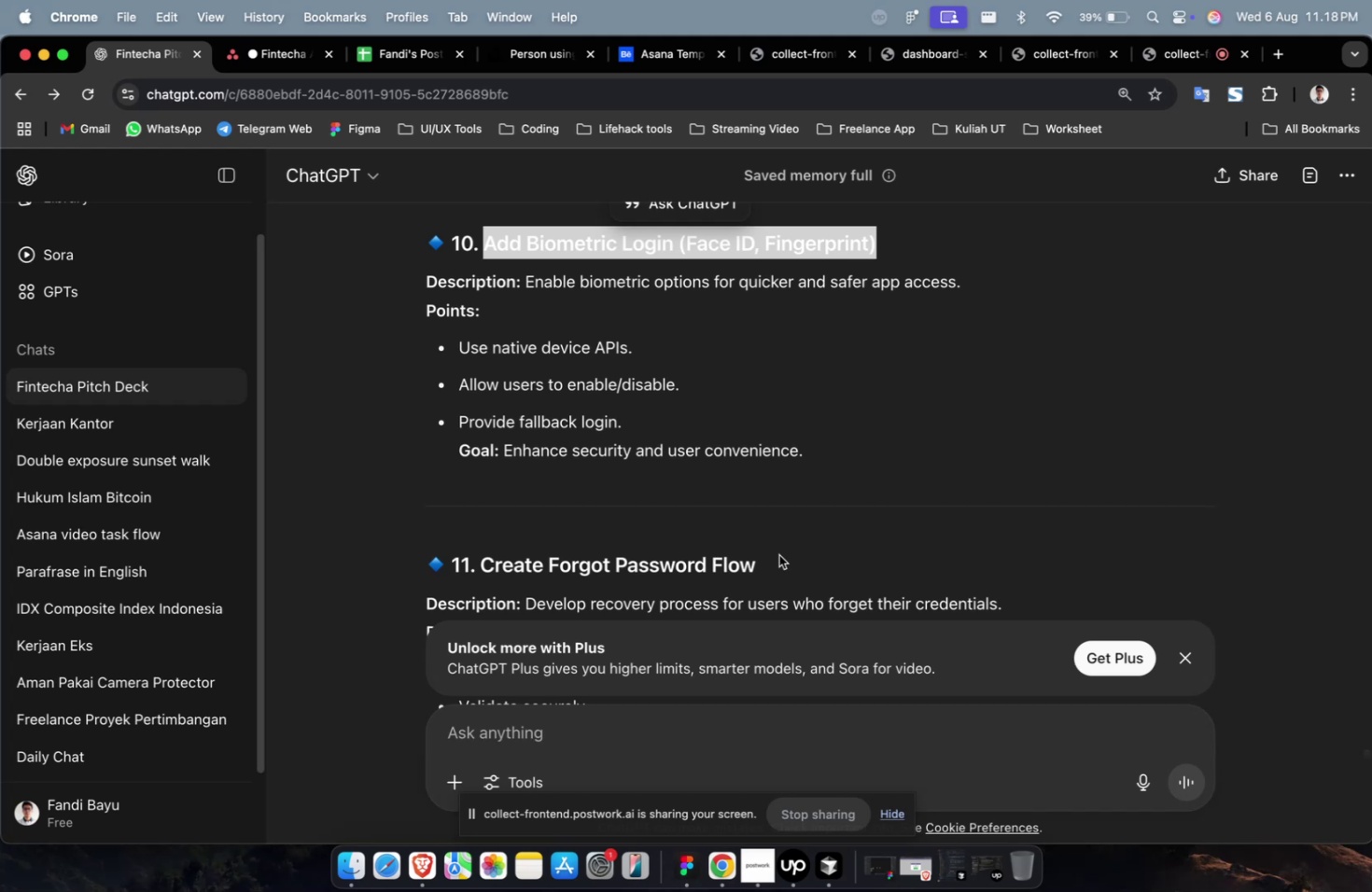 
left_click_drag(start_coordinate=[784, 561], to_coordinate=[481, 571])
 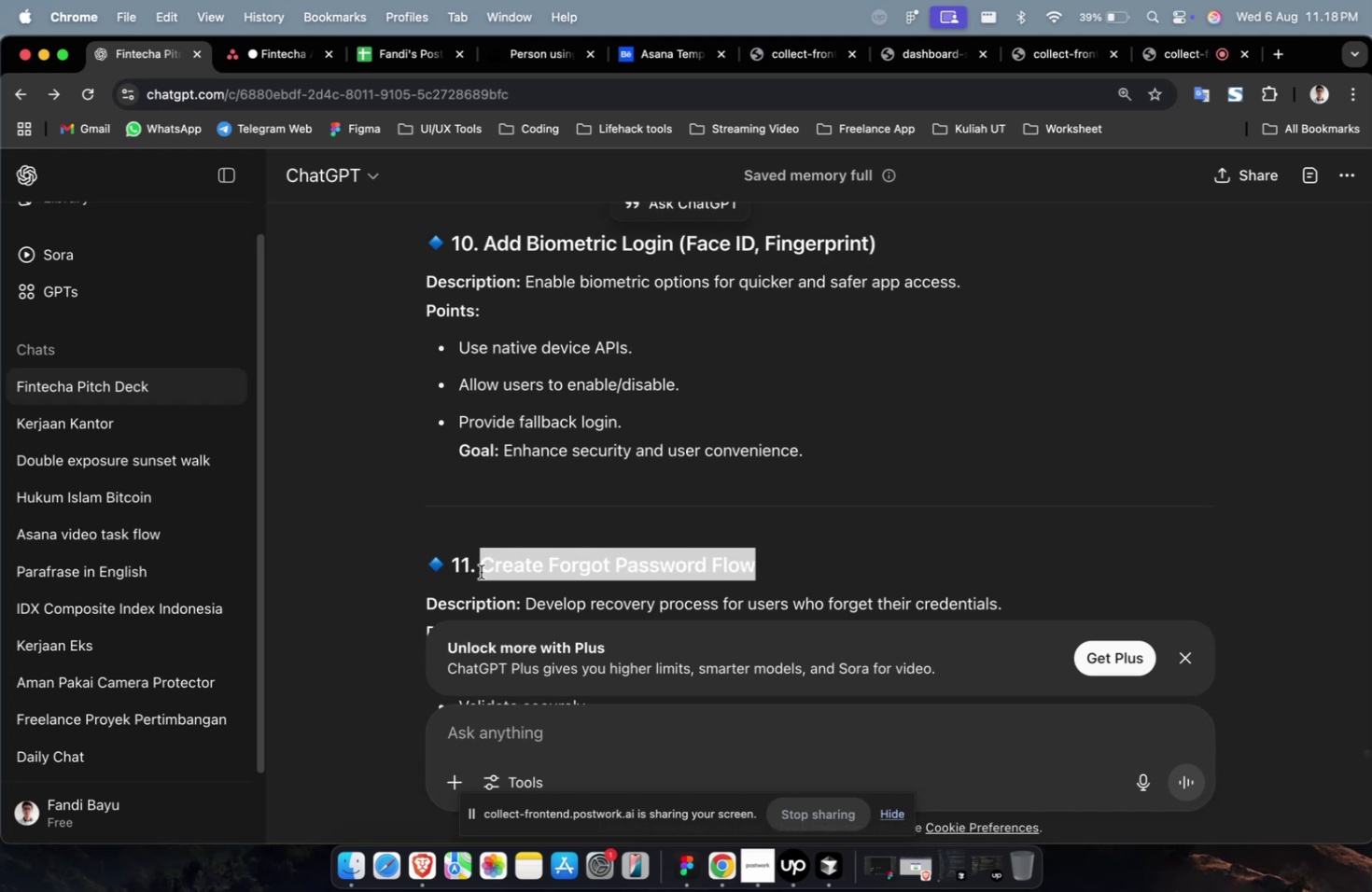 
key(Meta+C)
 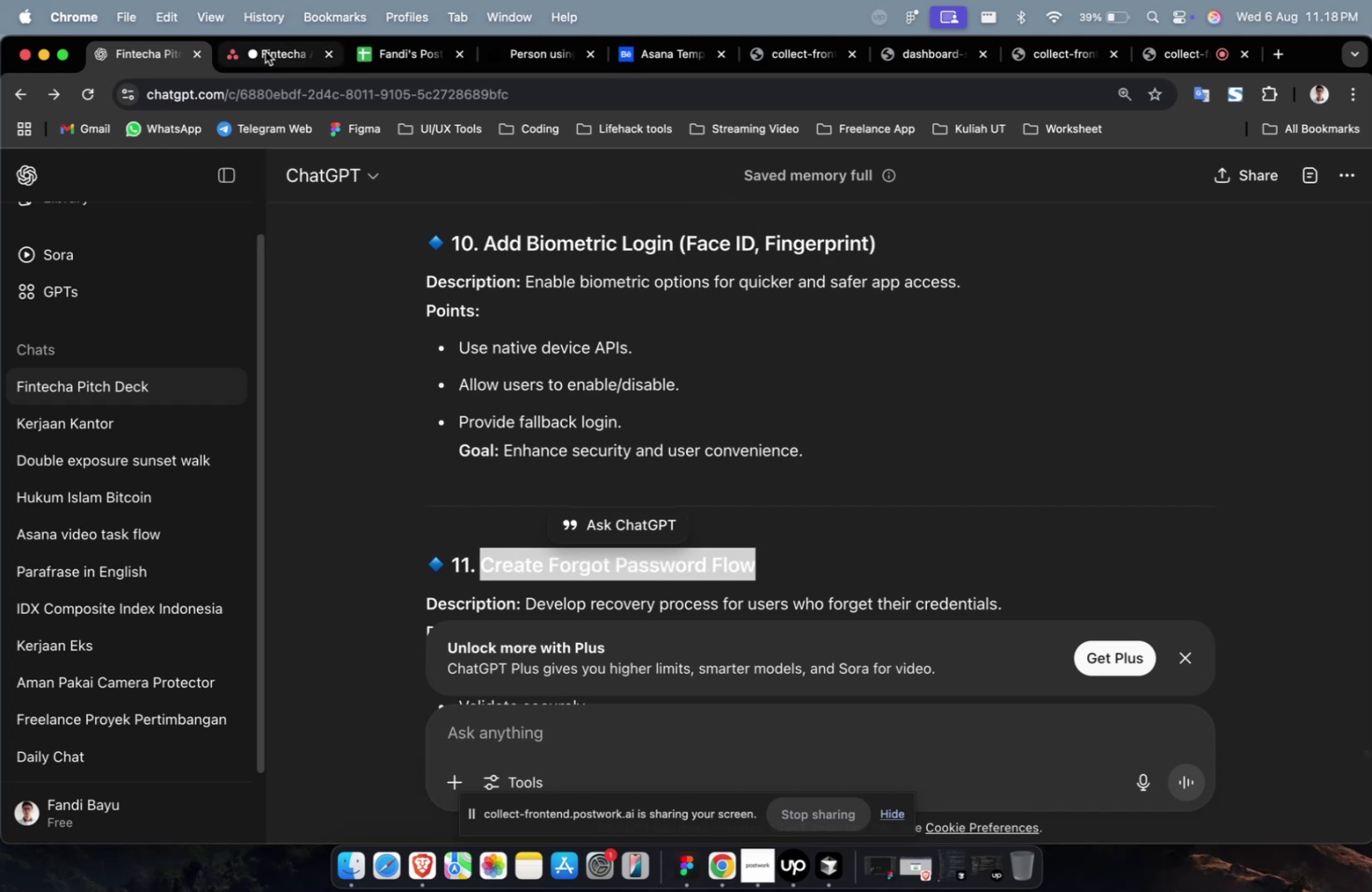 
left_click([265, 51])
 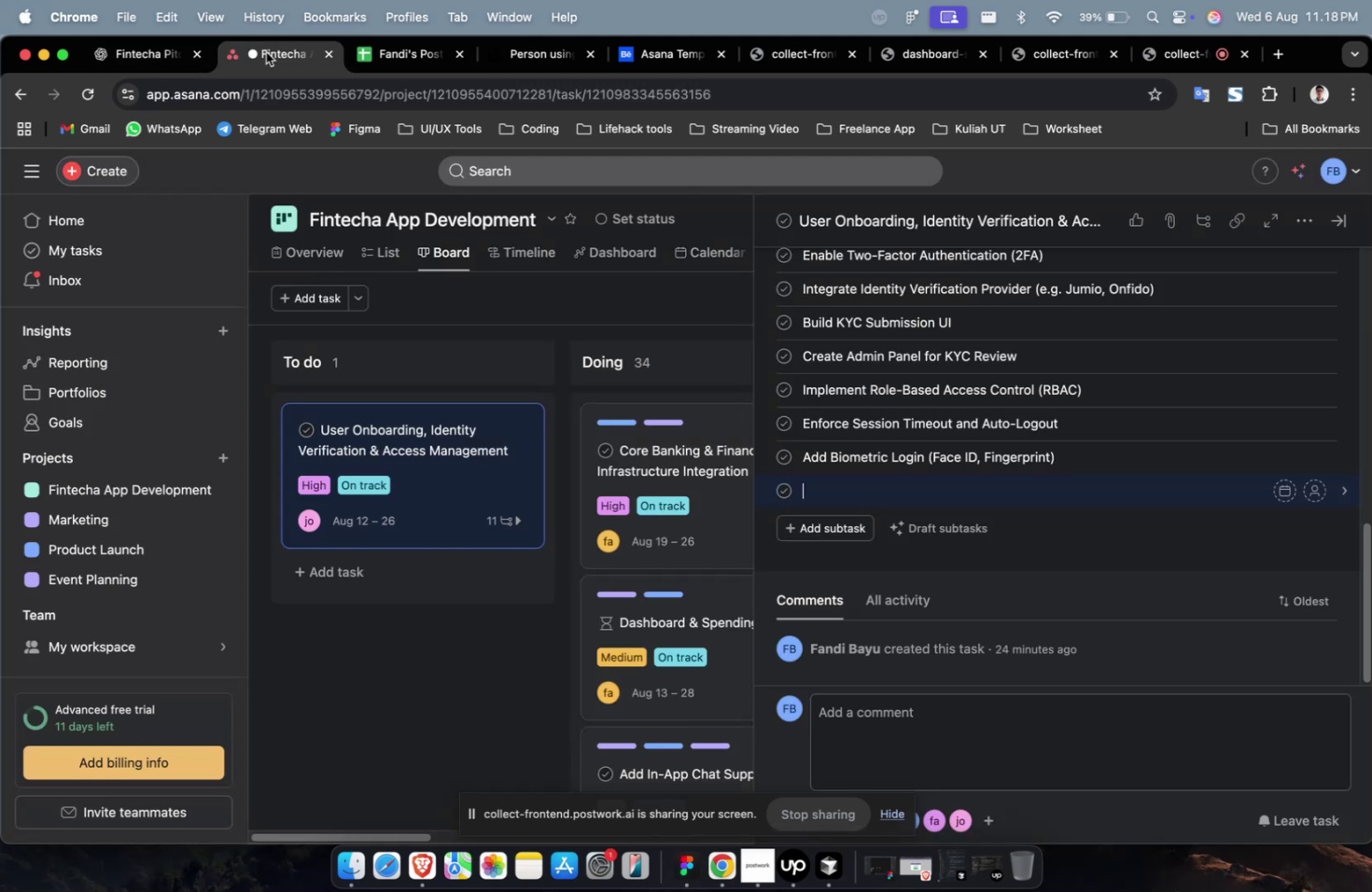 
key(Meta+V)
 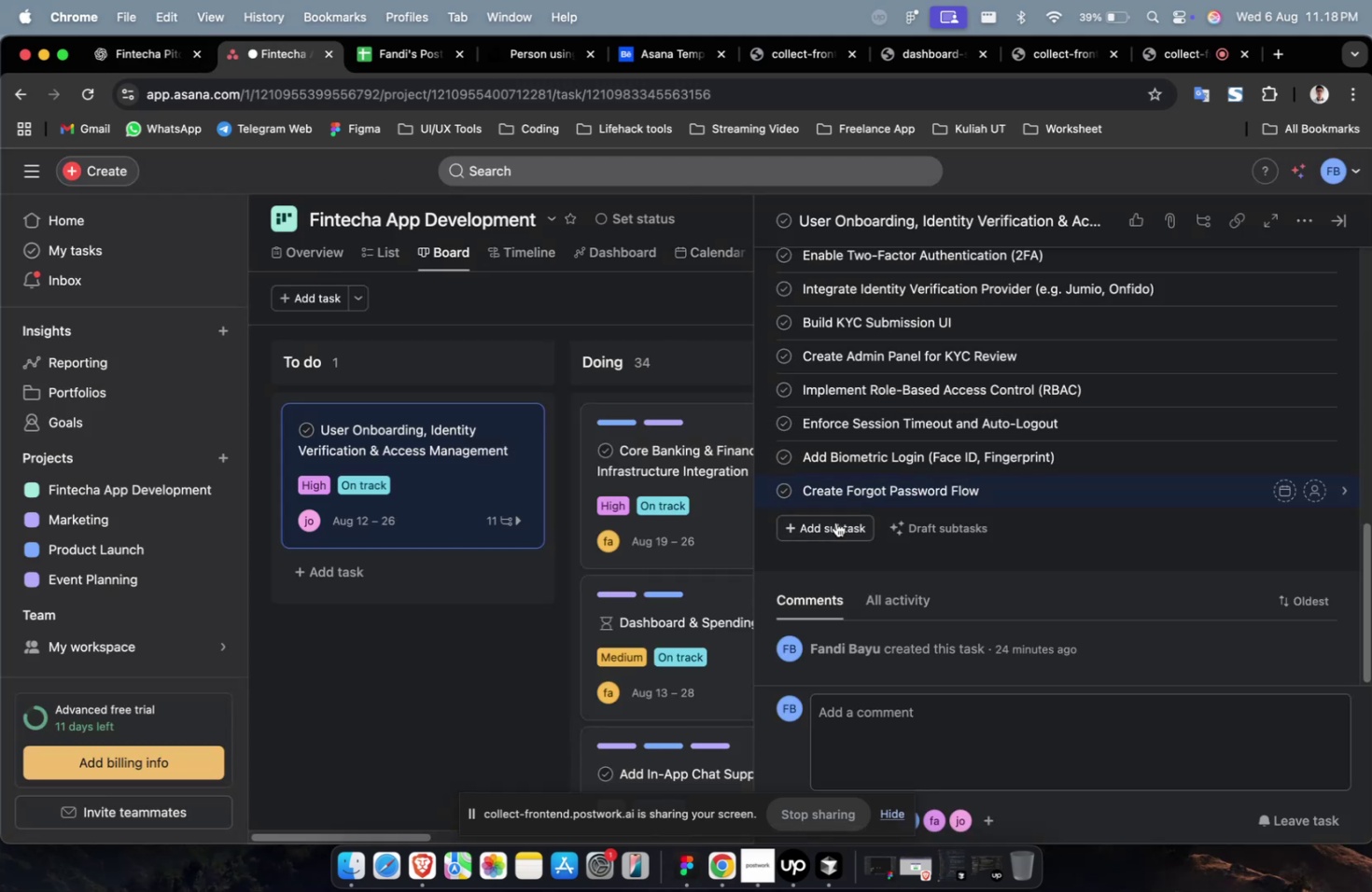 
left_click([834, 523])
 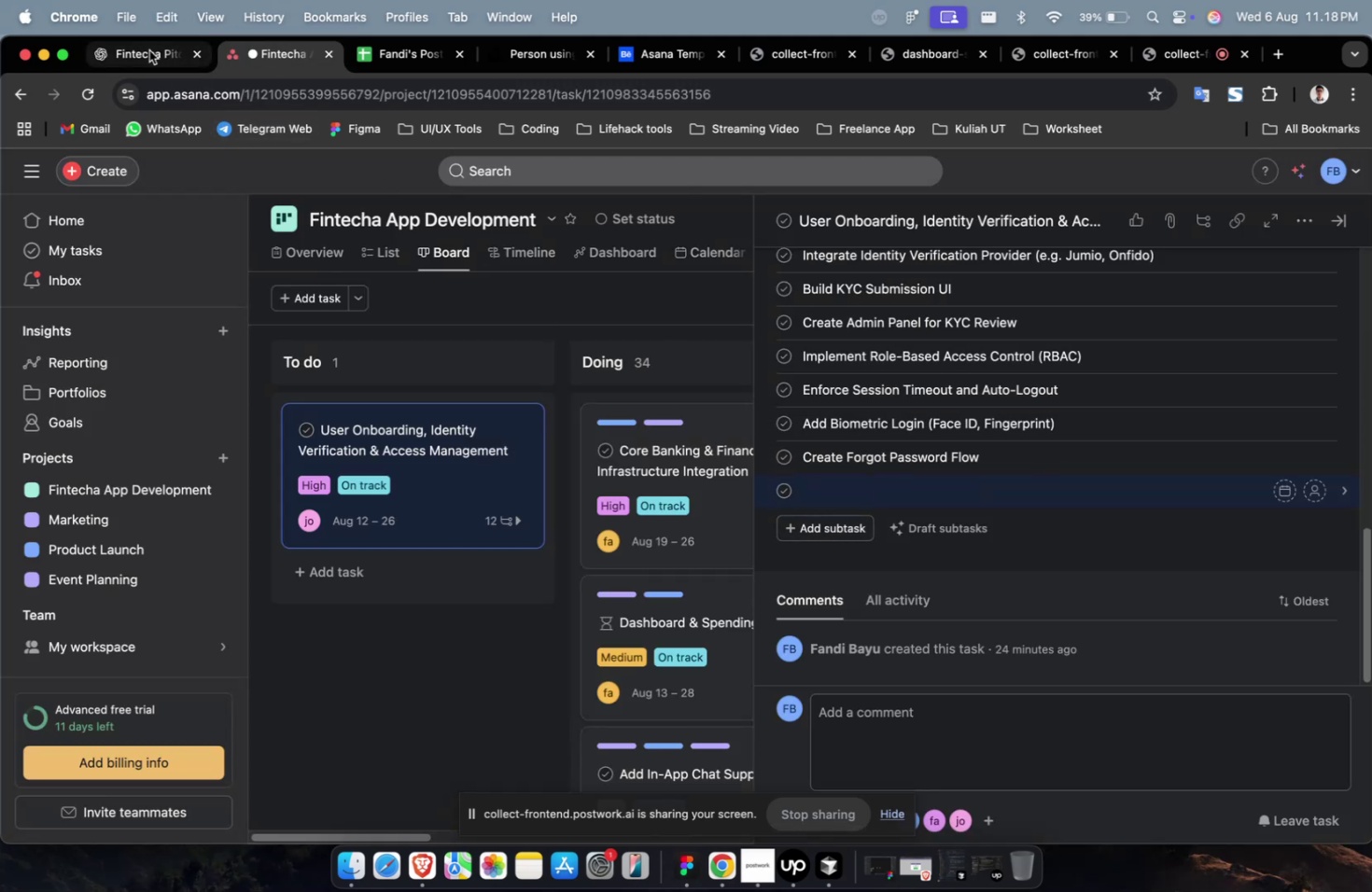 
scroll: coordinate [478, 328], scroll_direction: down, amount: 12.0
 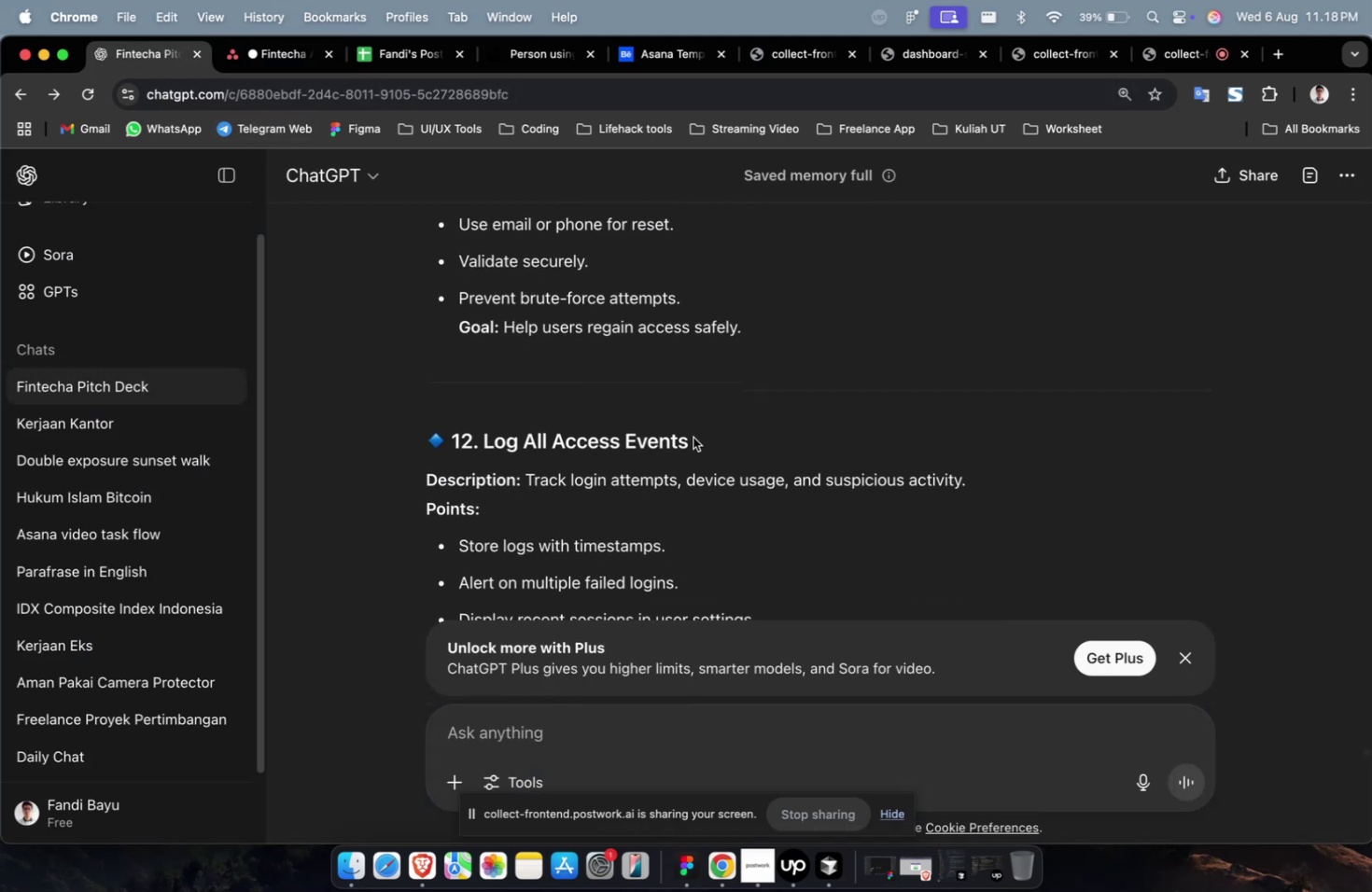 
left_click_drag(start_coordinate=[703, 440], to_coordinate=[485, 446])
 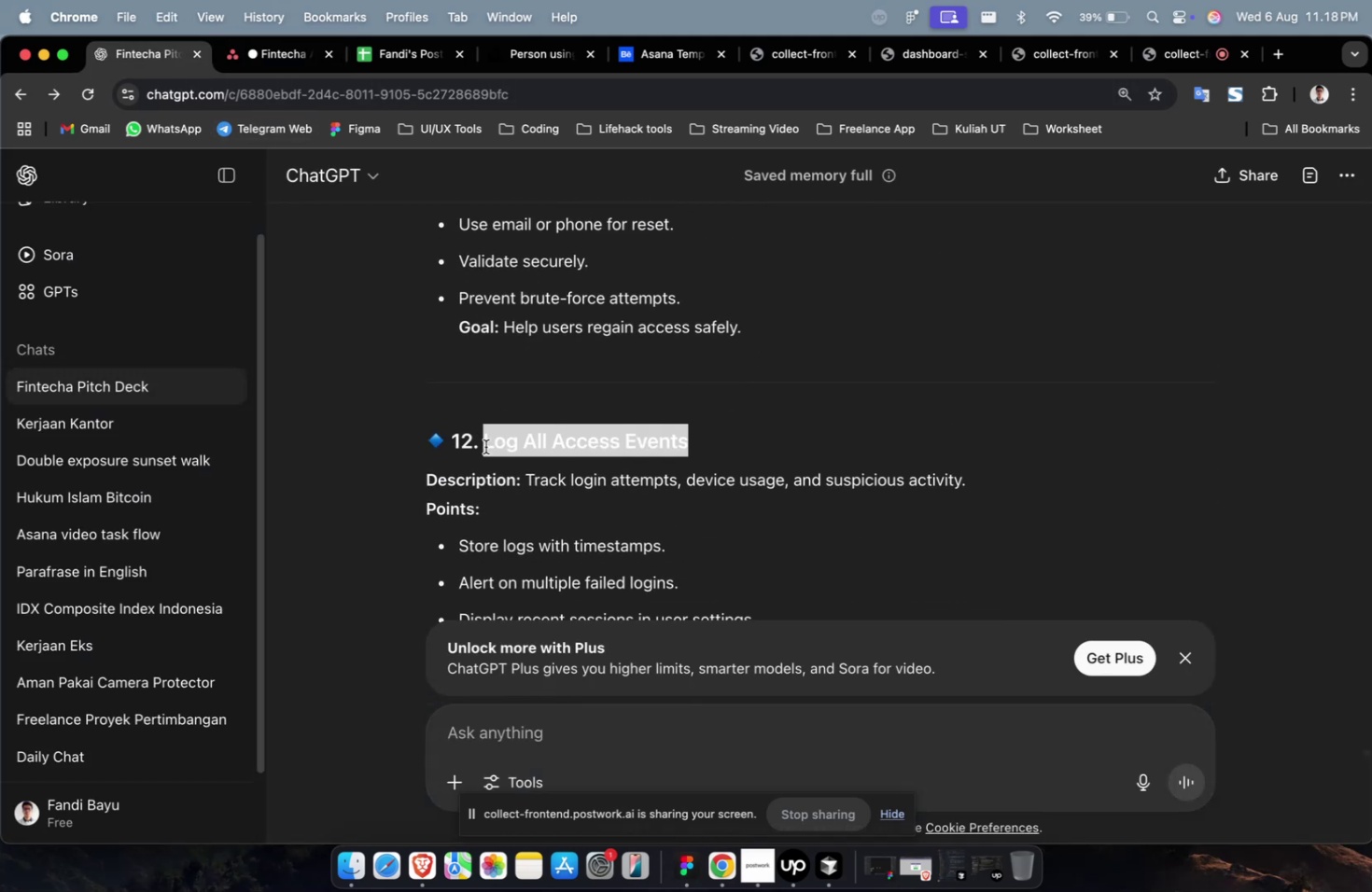 
key(Meta+CommandLeft)
 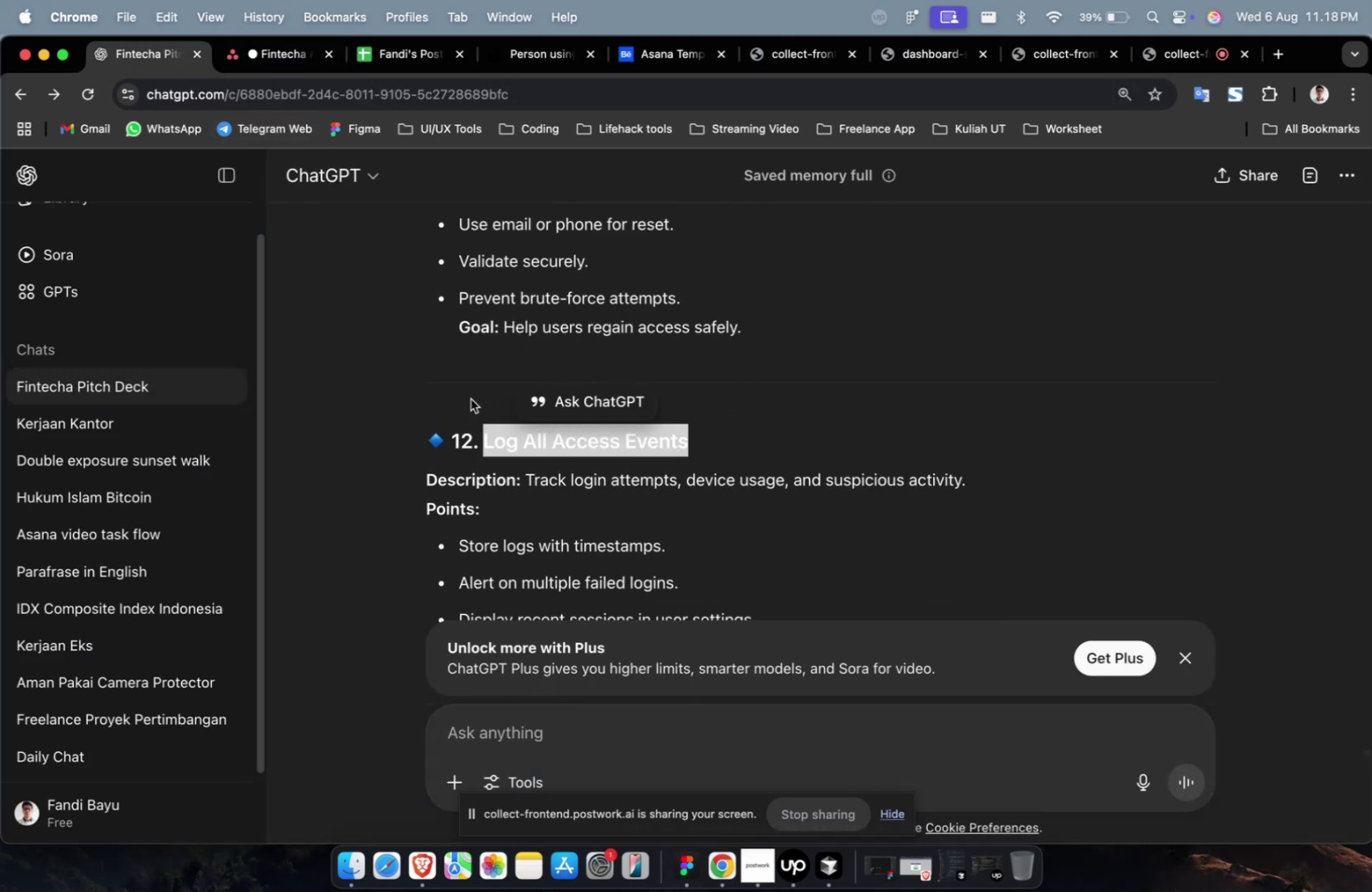 
key(Meta+C)
 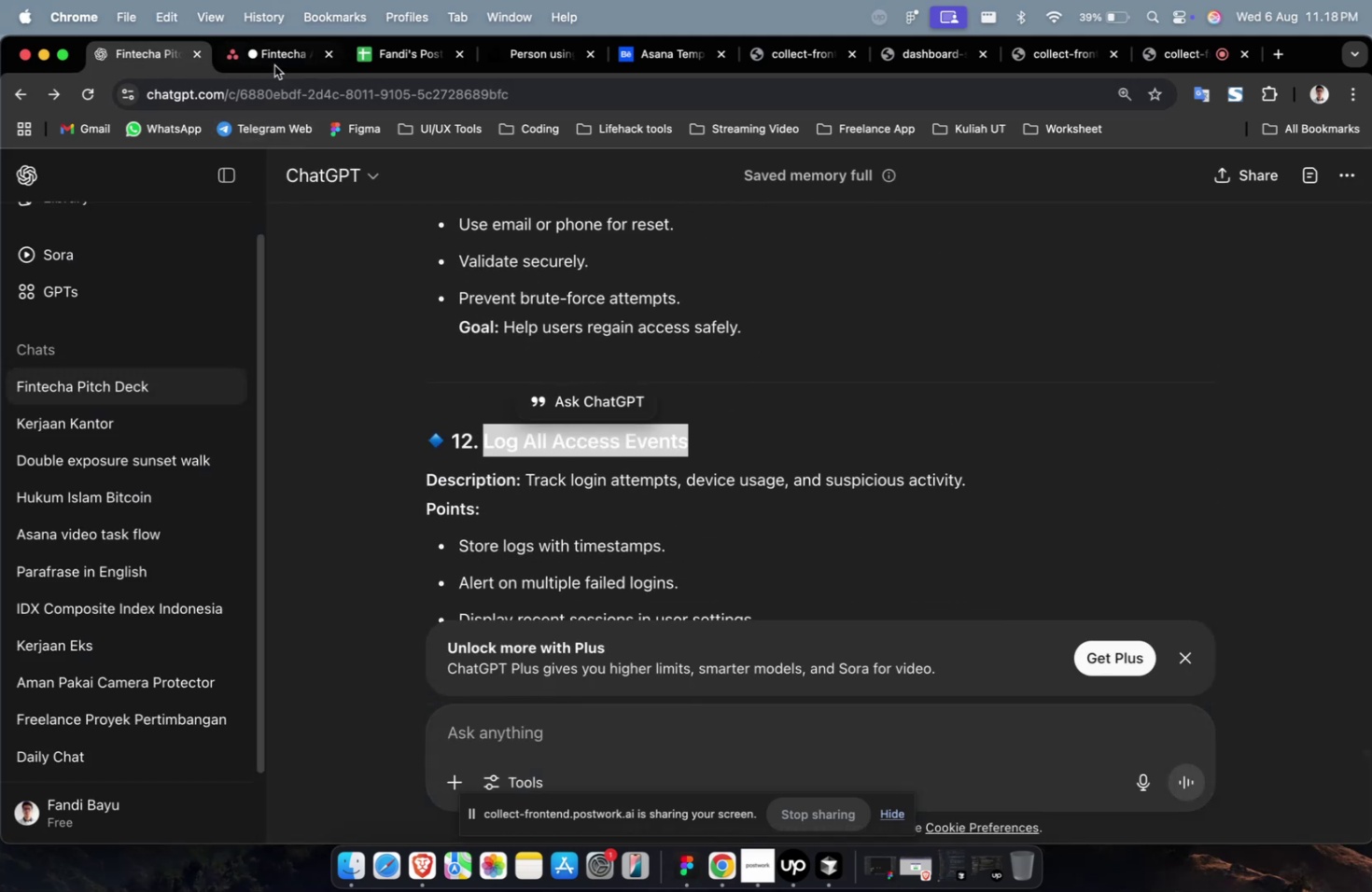 
left_click([274, 65])
 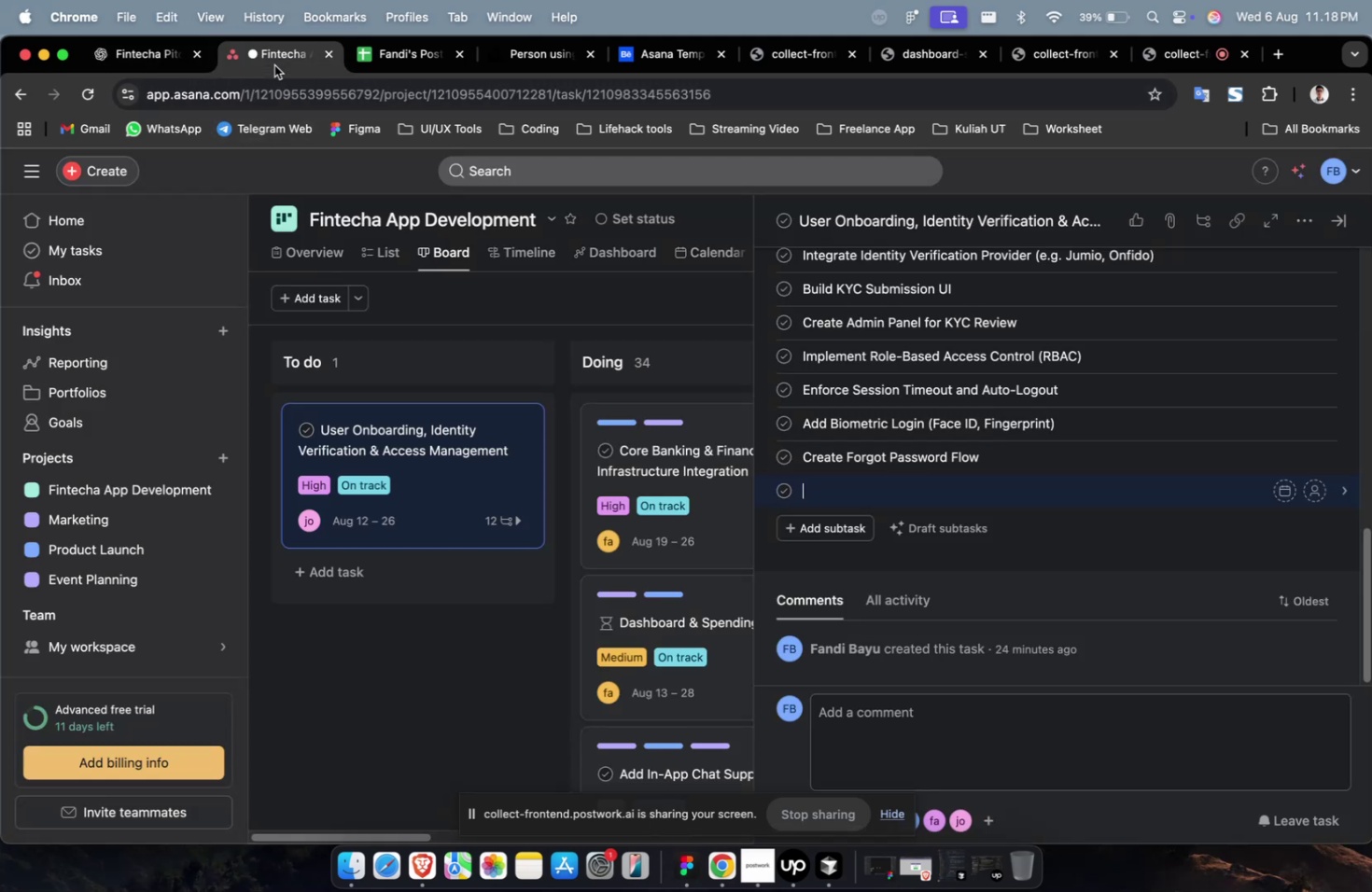 
key(Meta+V)
 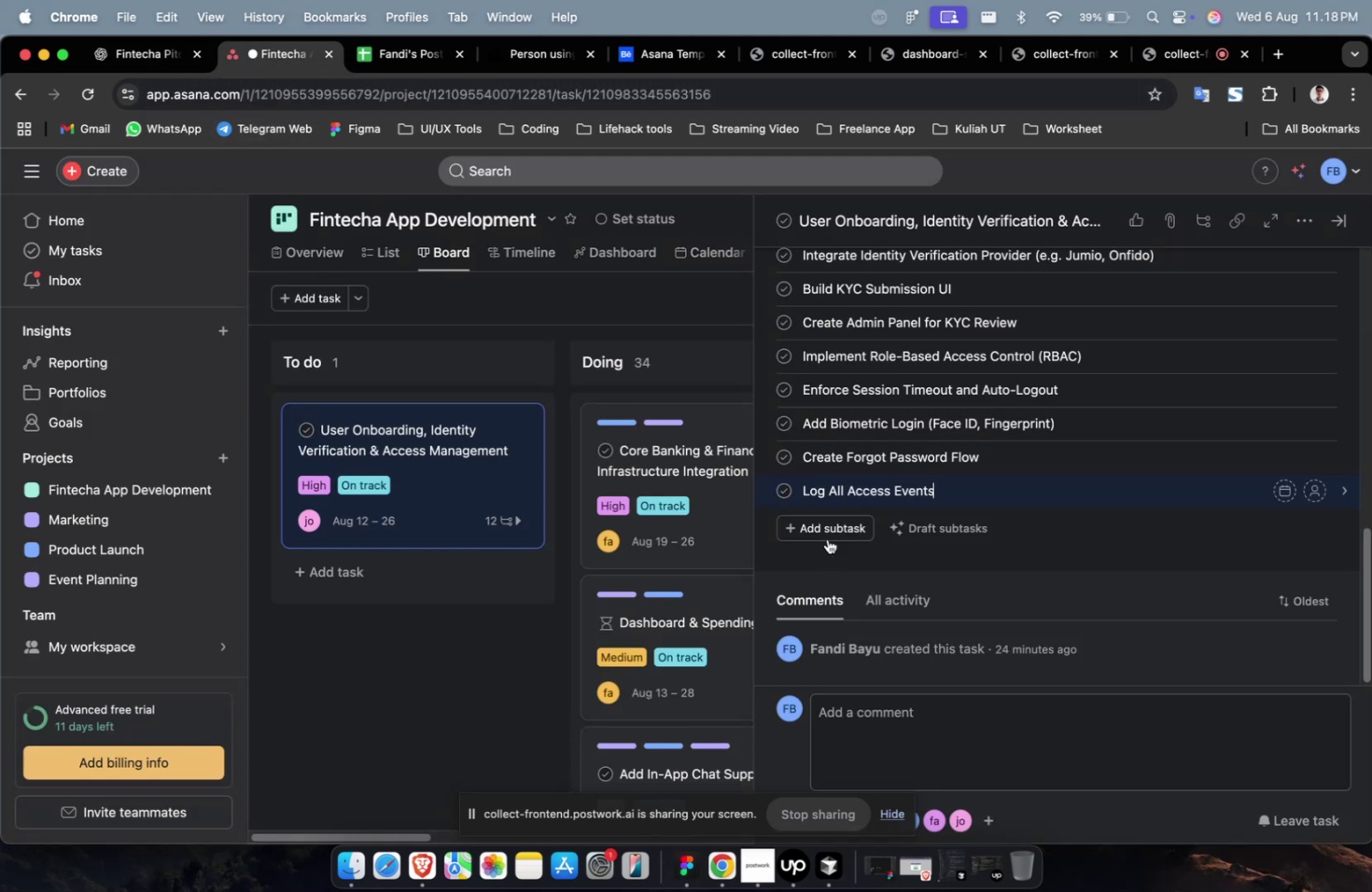 
left_click([825, 531])
 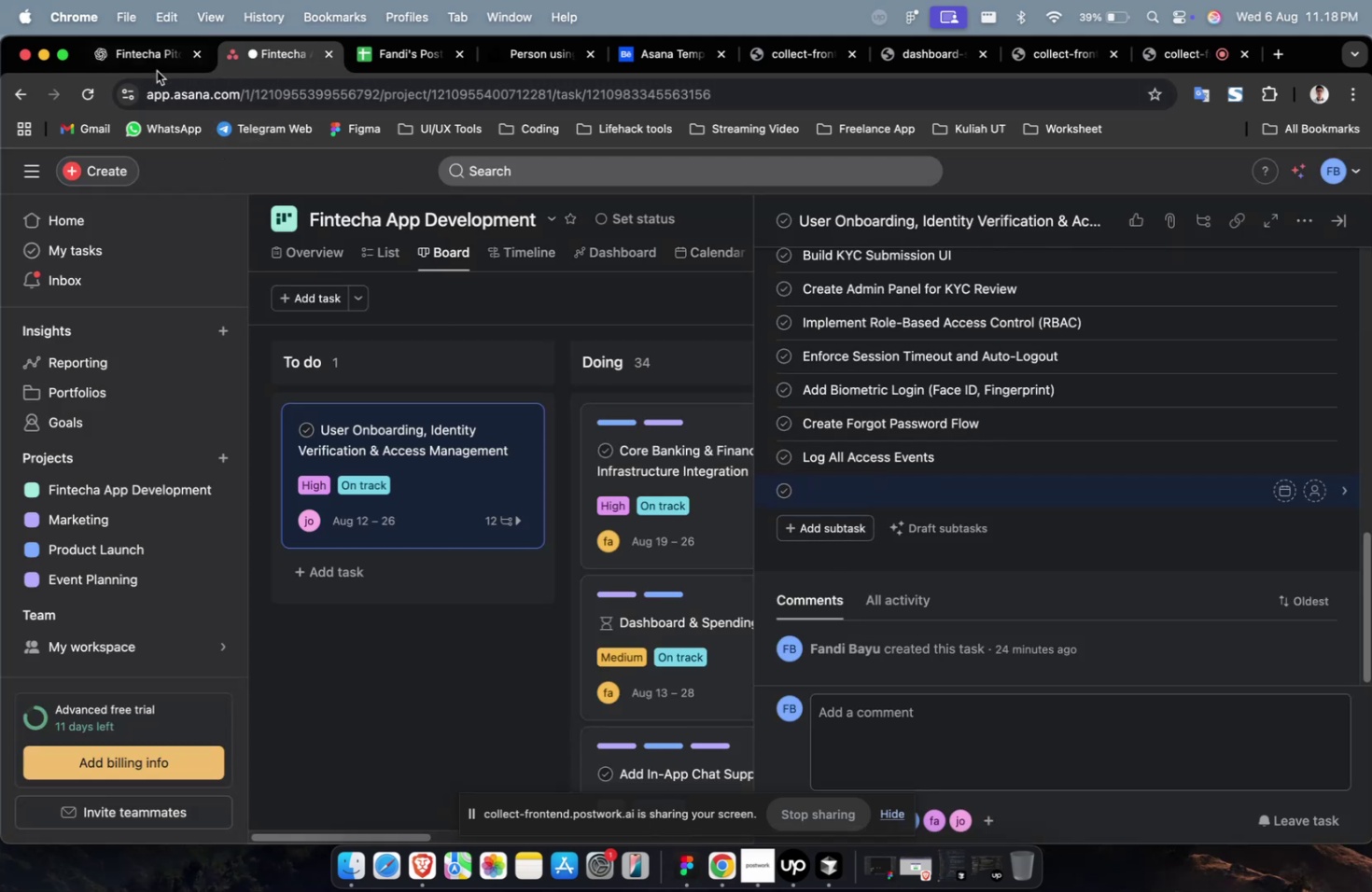 
left_click([156, 67])
 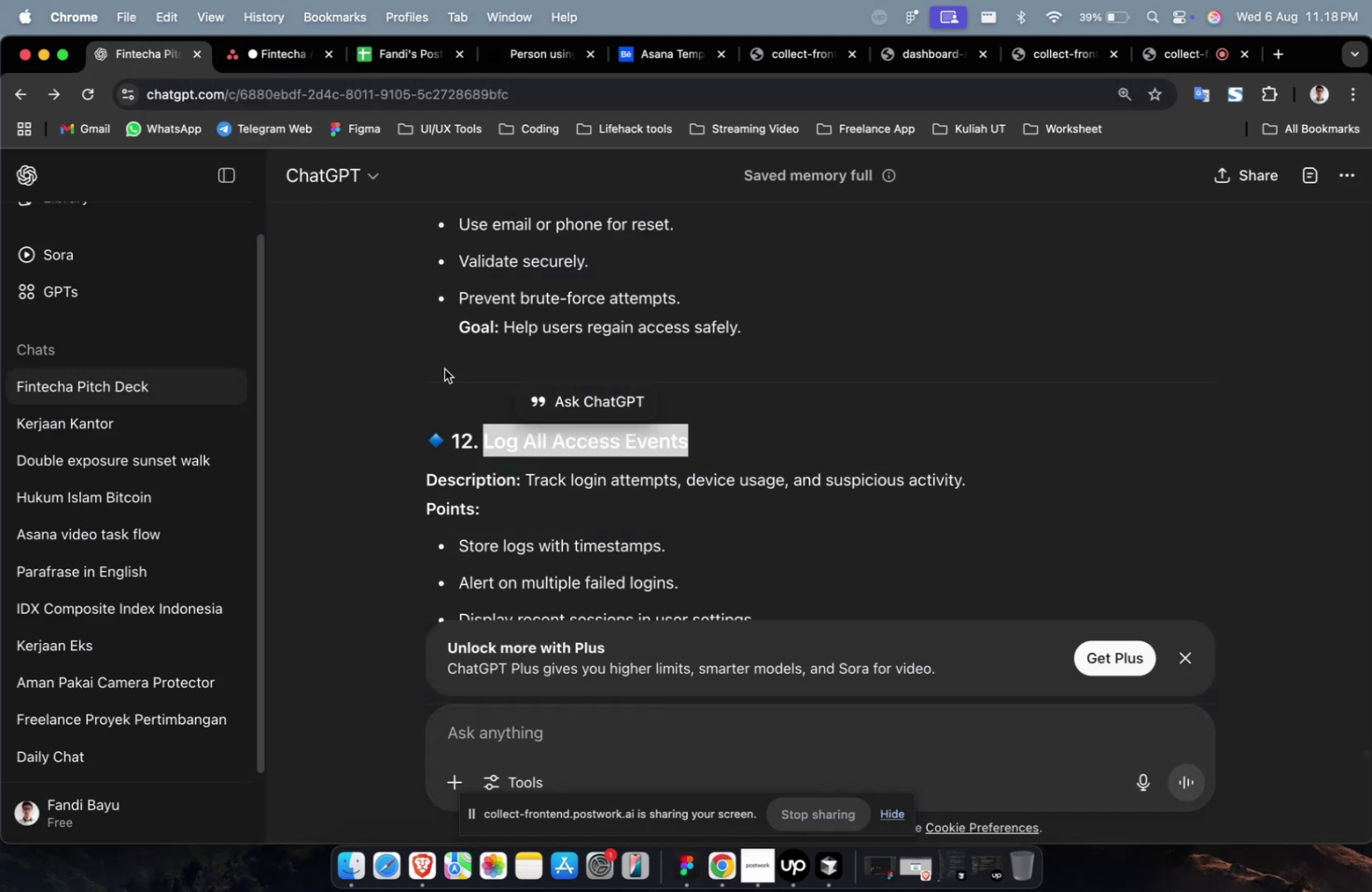 
scroll: coordinate [549, 462], scroll_direction: down, amount: 13.0
 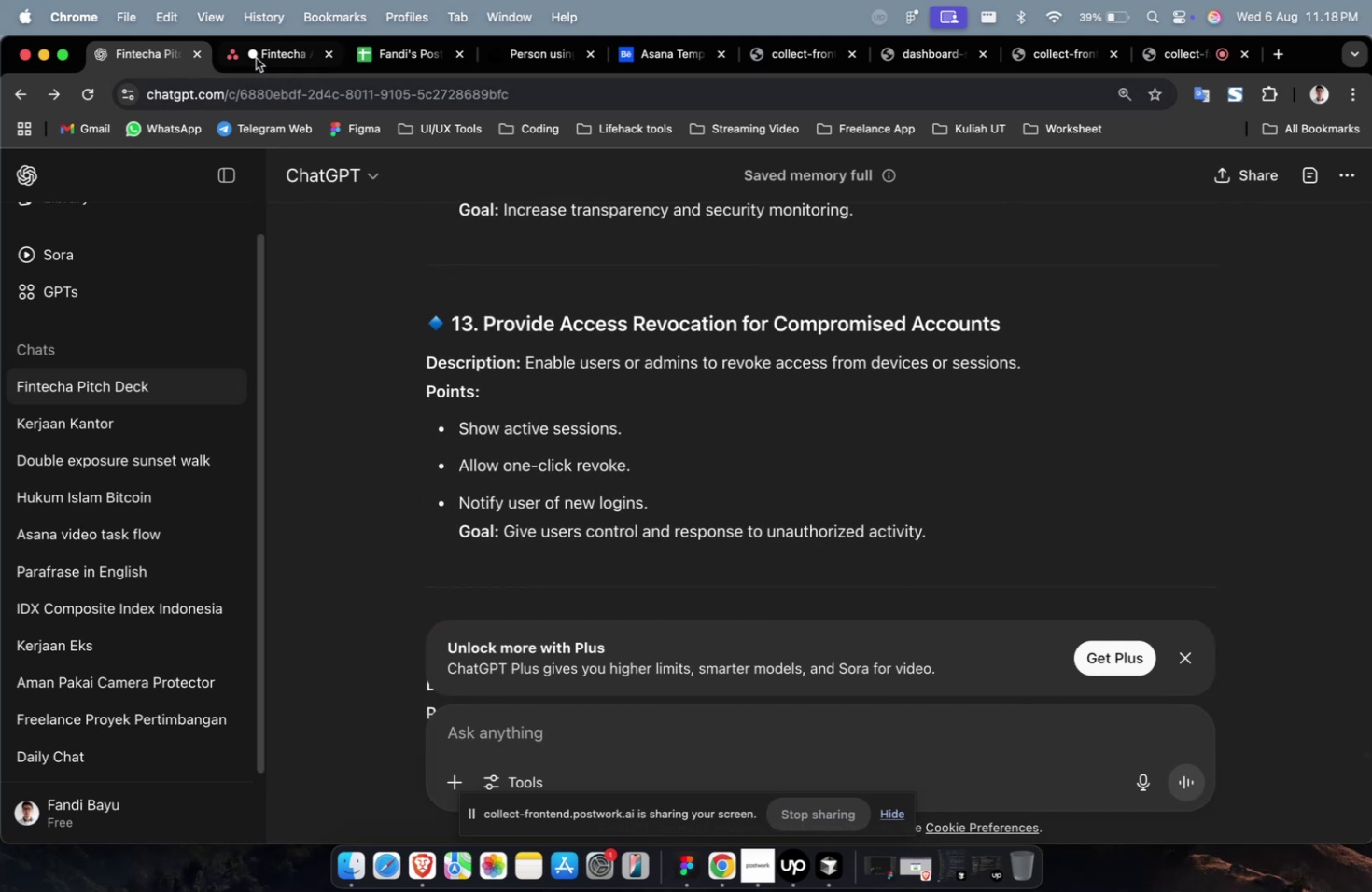 
scroll: coordinate [455, 298], scroll_direction: up, amount: 7.0
 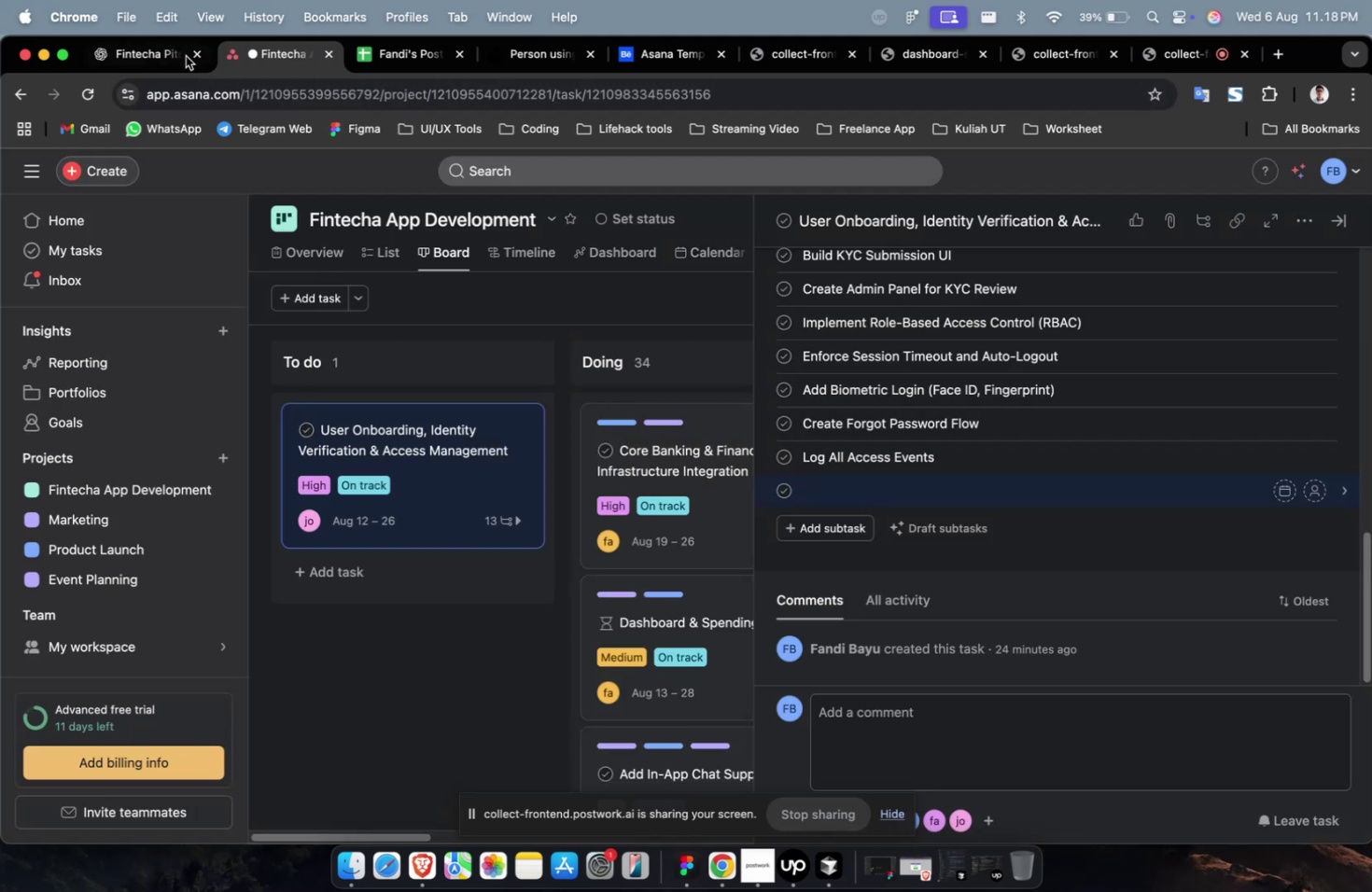 
scroll: coordinate [781, 424], scroll_direction: down, amount: 7.0
 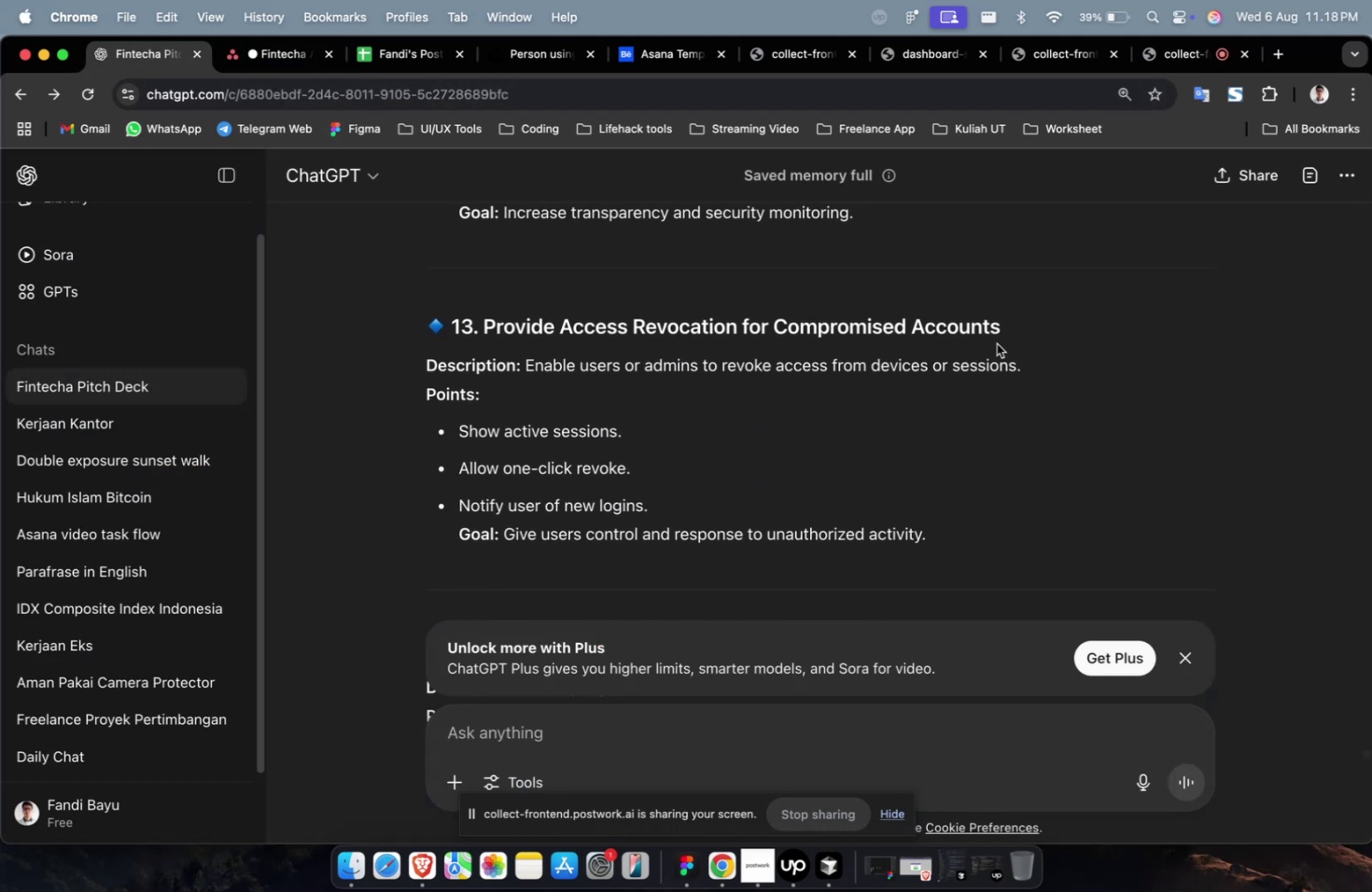 
left_click_drag(start_coordinate=[1015, 329], to_coordinate=[480, 336])
 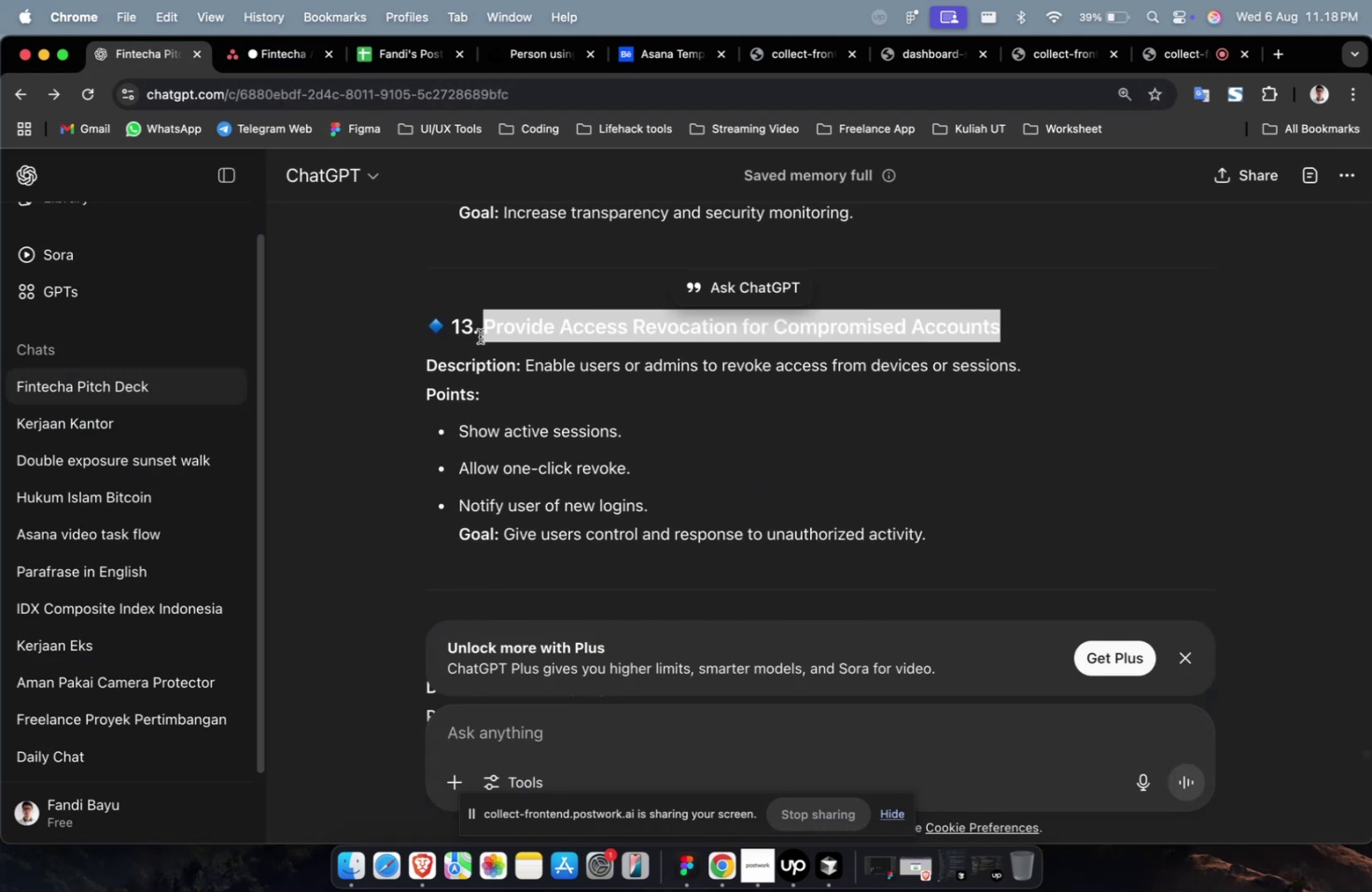 
key(Meta+C)
 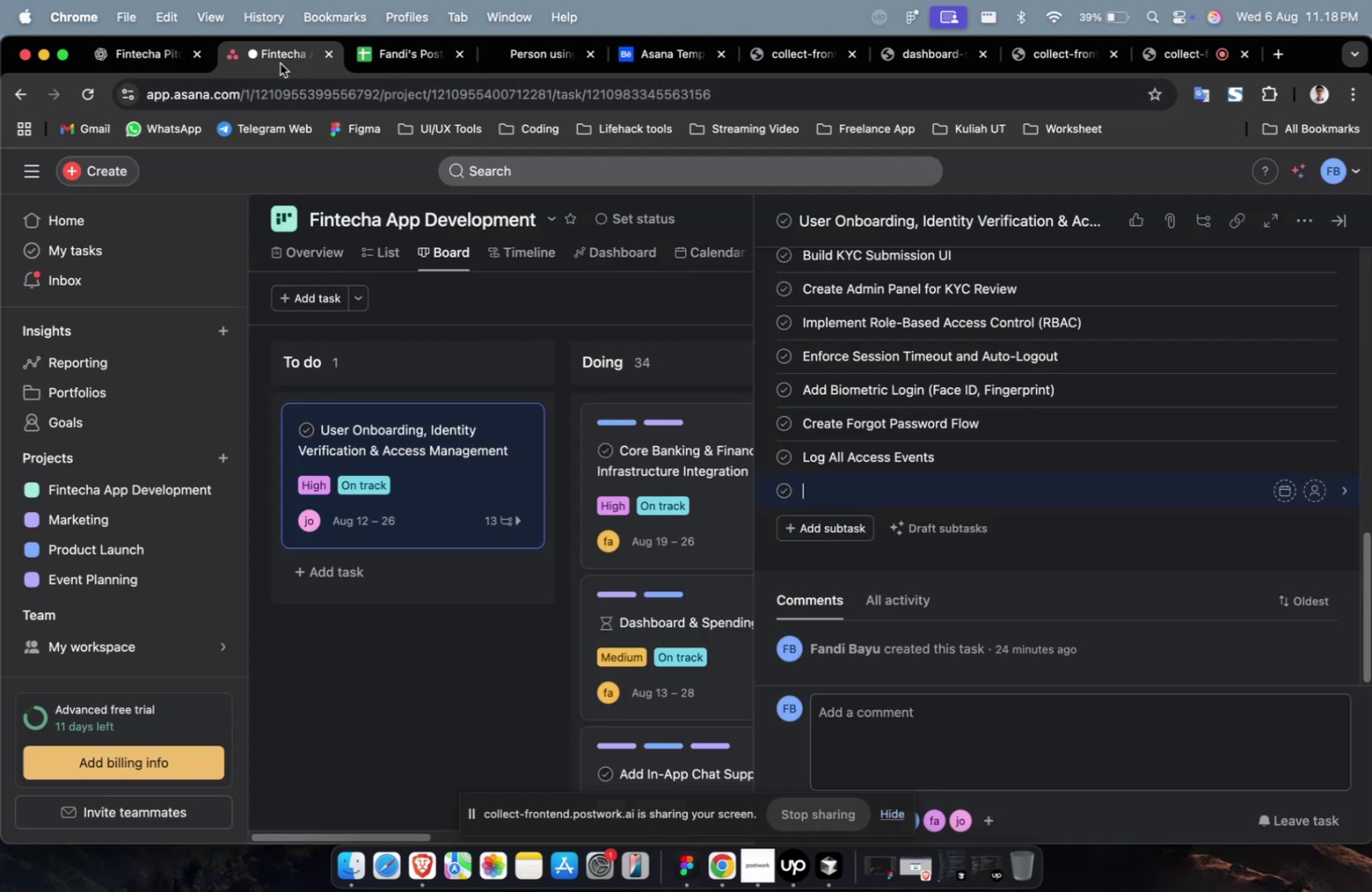 
key(Meta+V)
 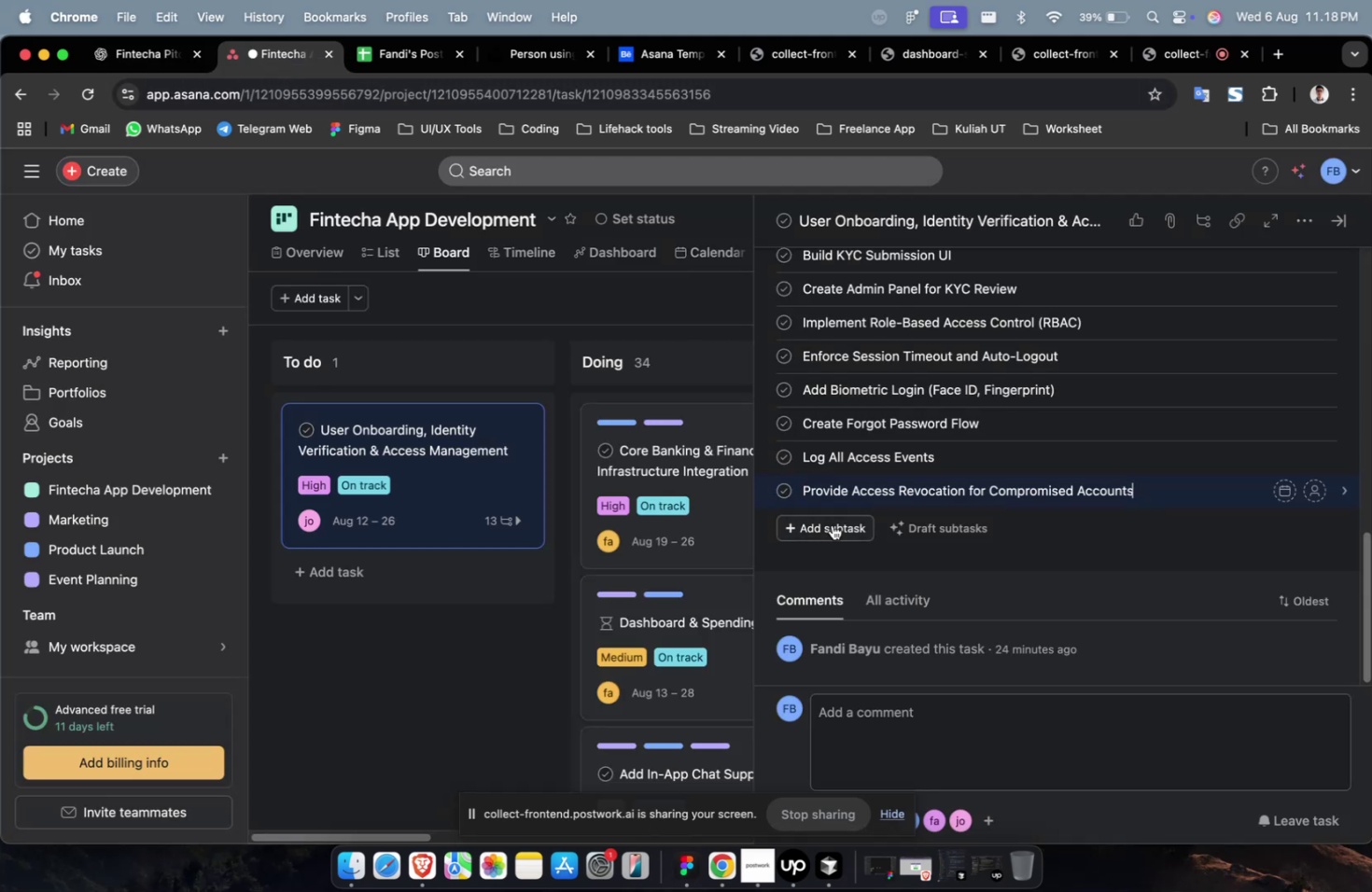 
left_click([832, 524])
 